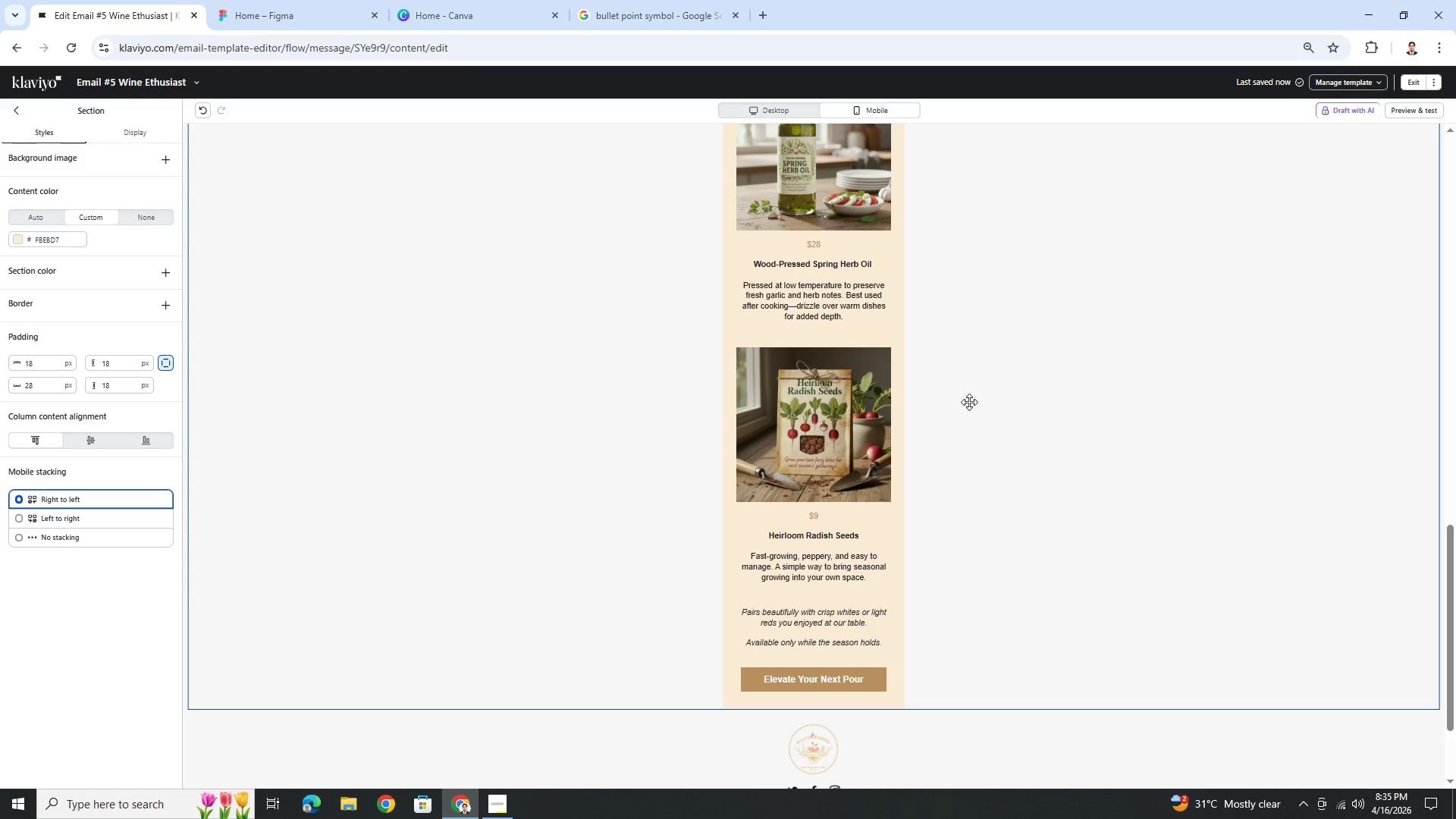 
wait(5.24)
 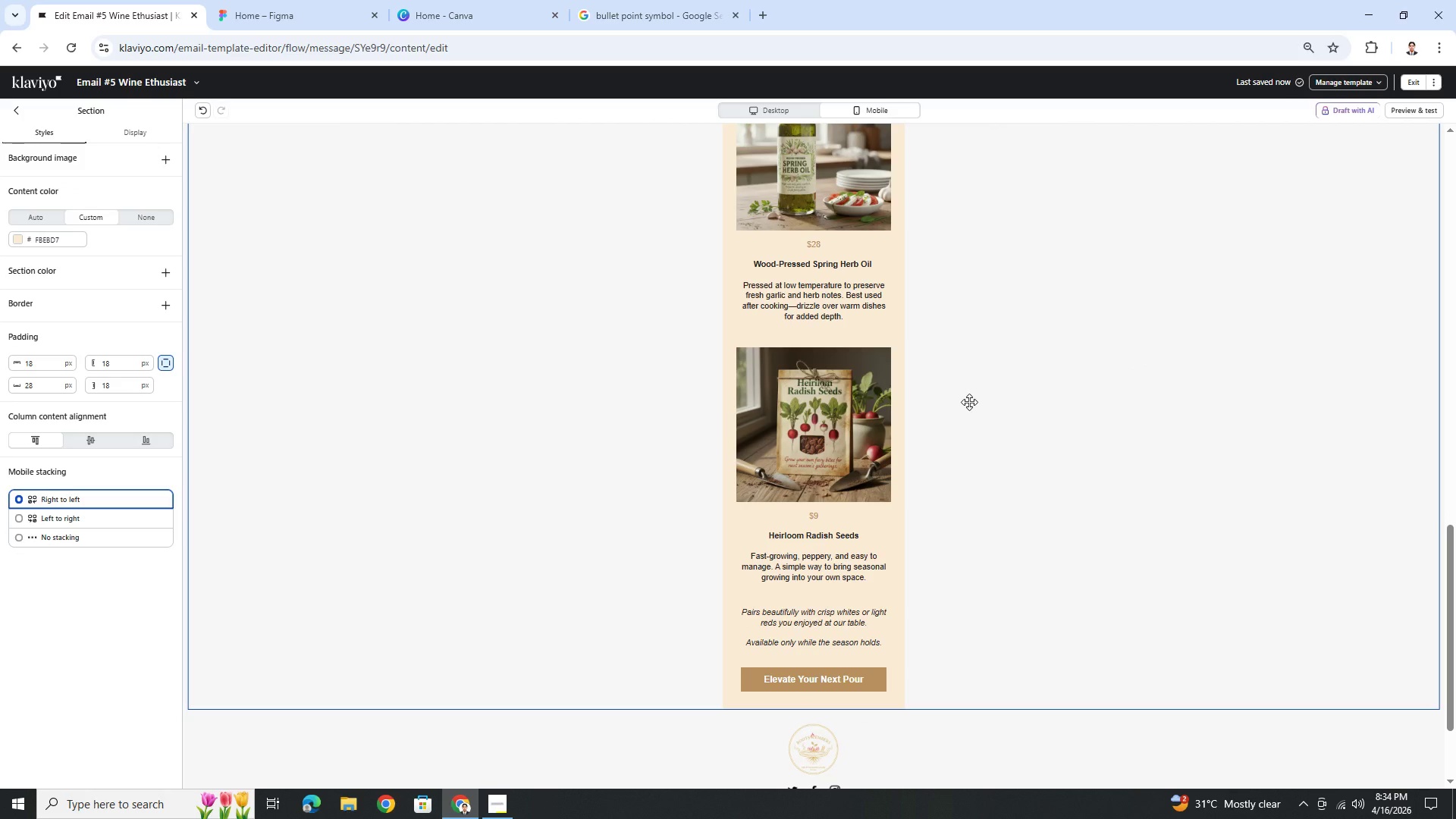 
scroll: coordinate [969, 402], scroll_direction: down, amount: 3.0
 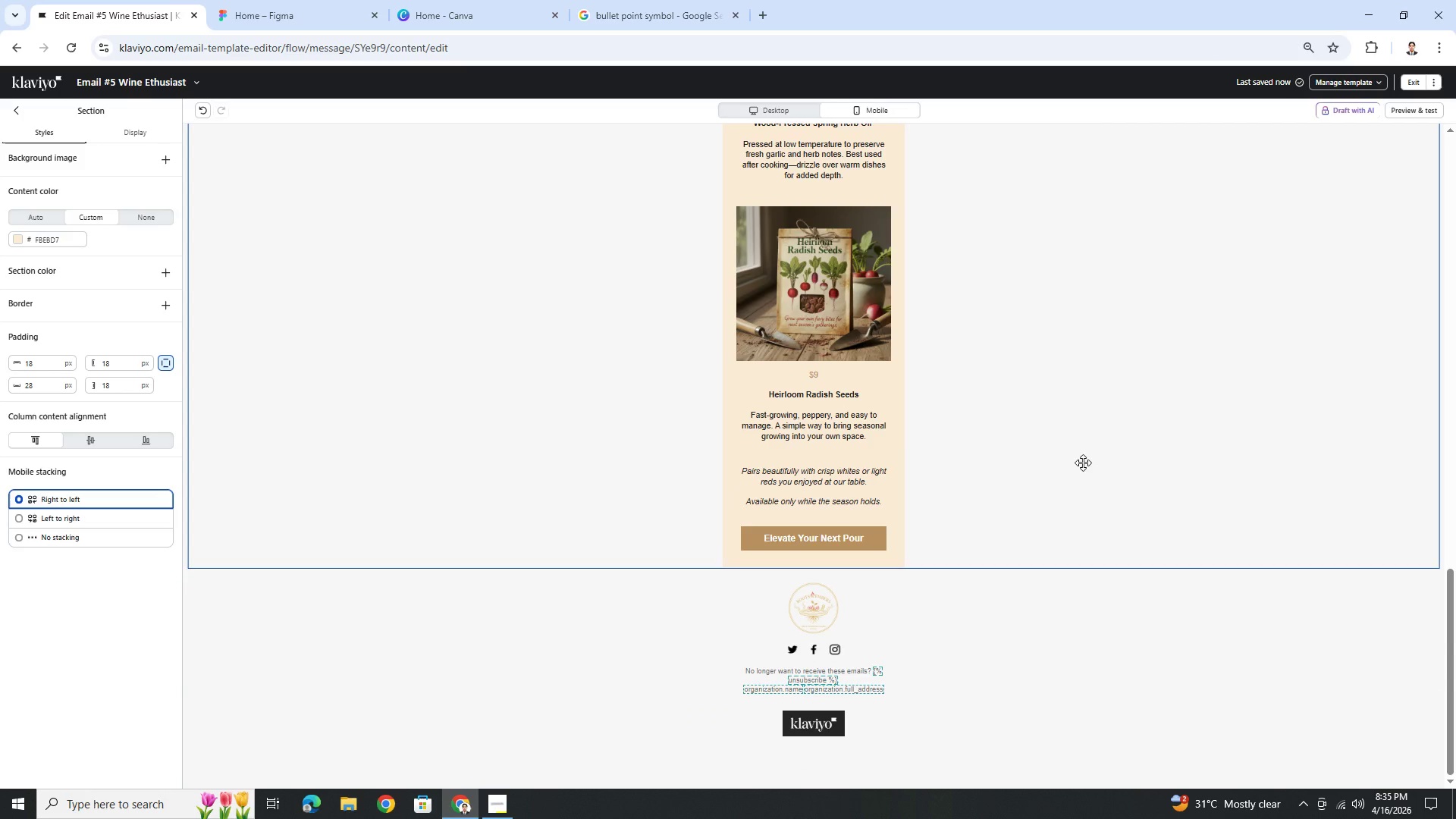 
left_click([833, 456])
 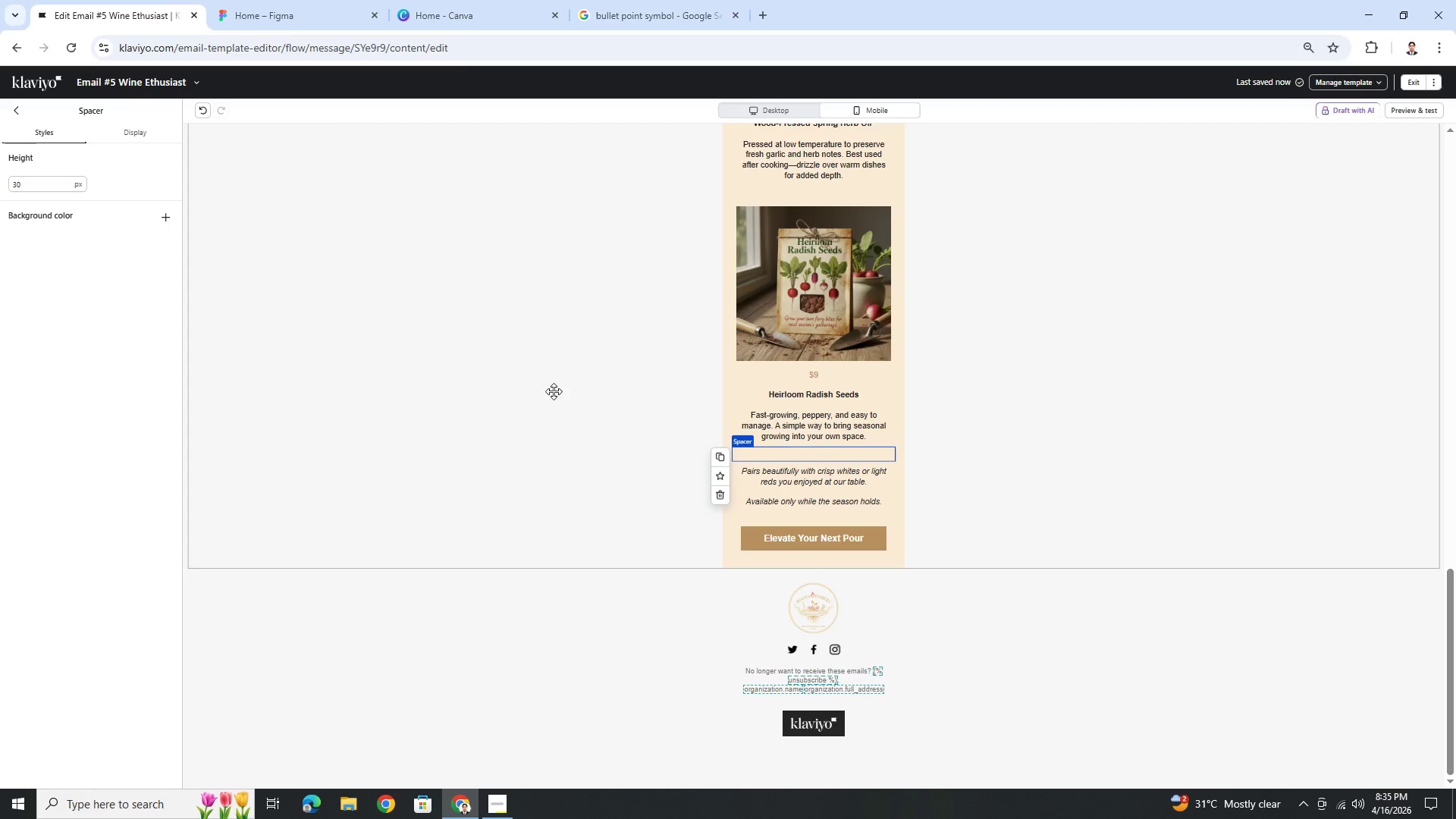 
left_click([848, 479])
 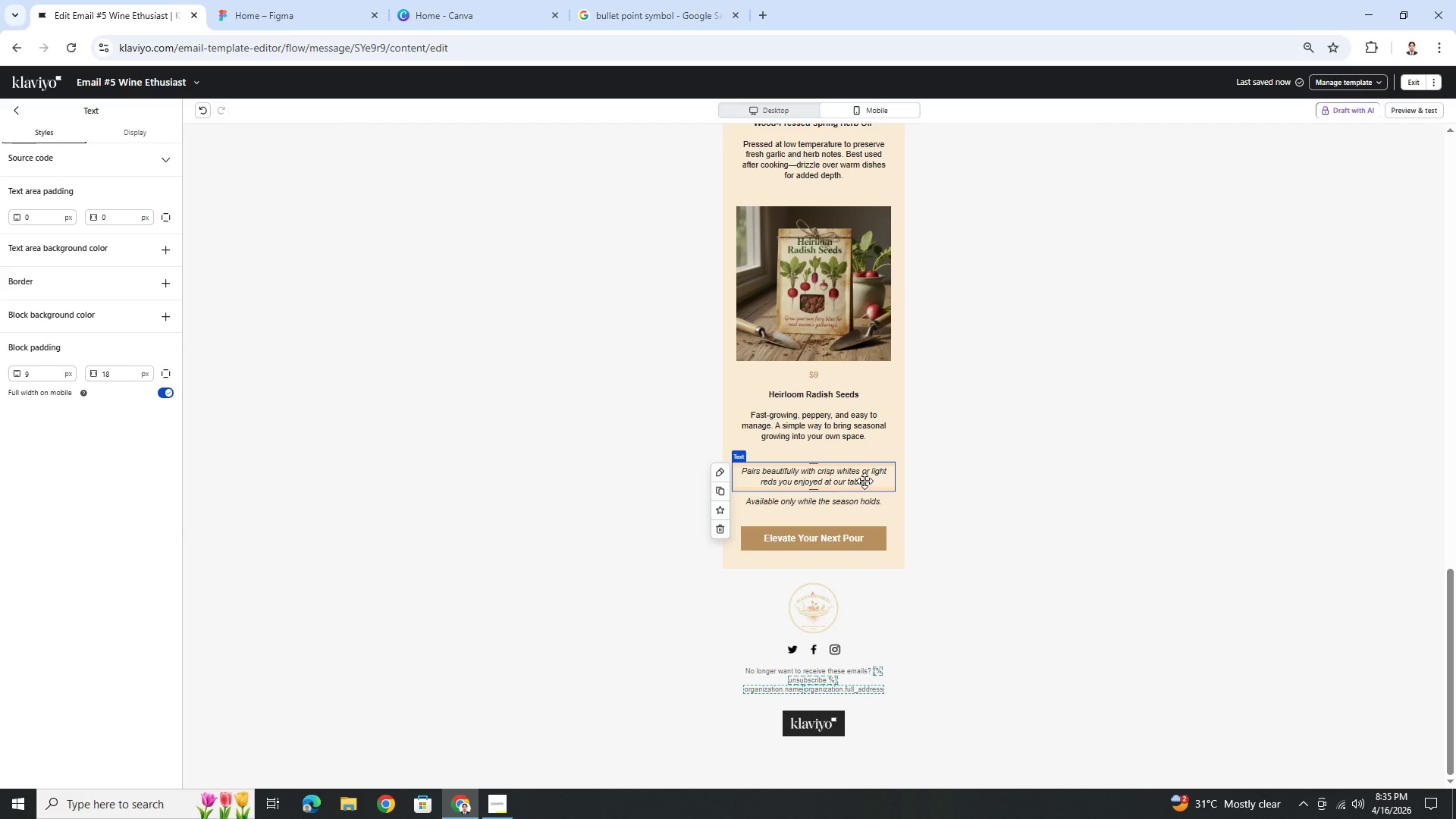 
wait(27.64)
 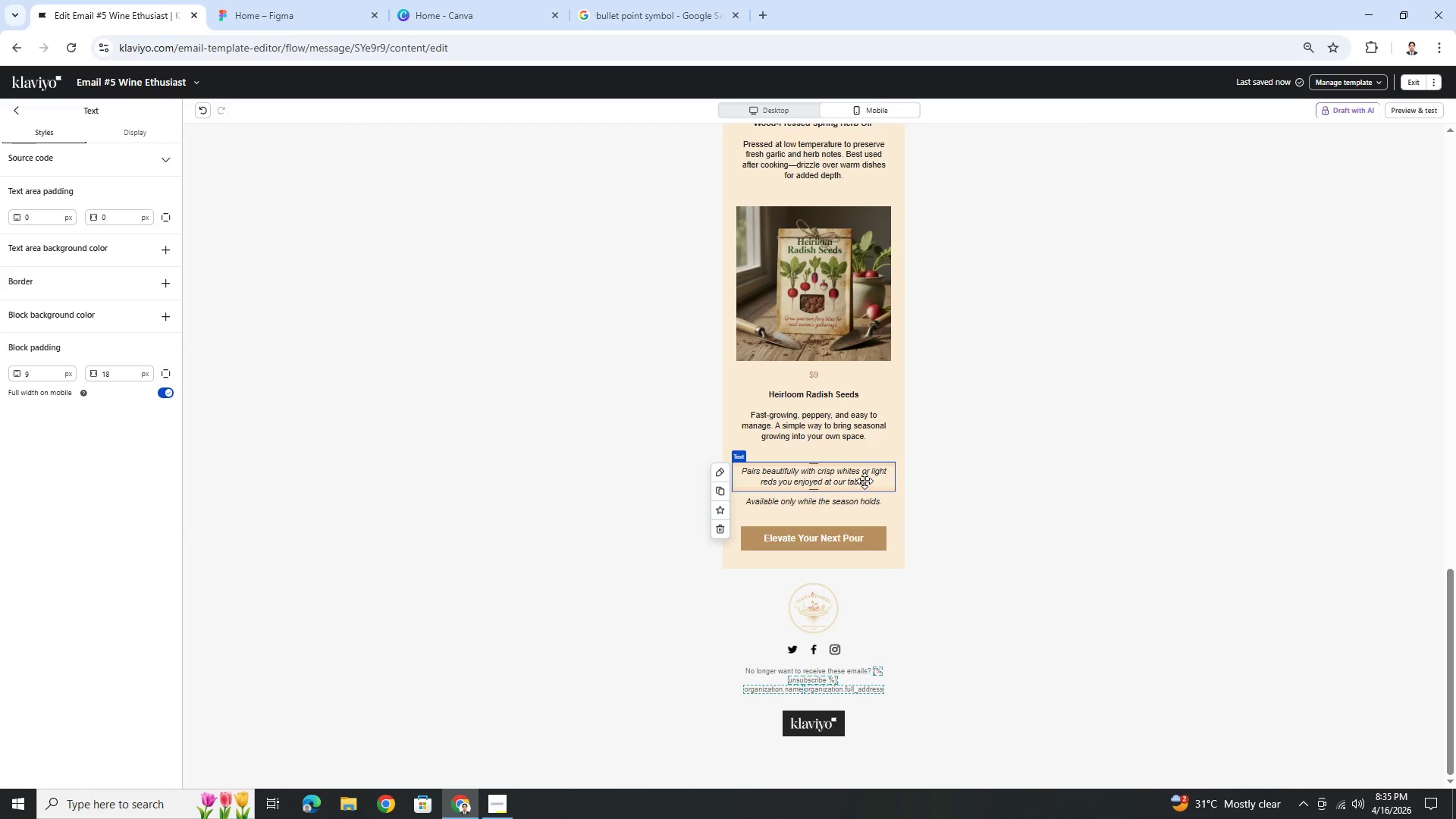 
left_click([791, 108])
 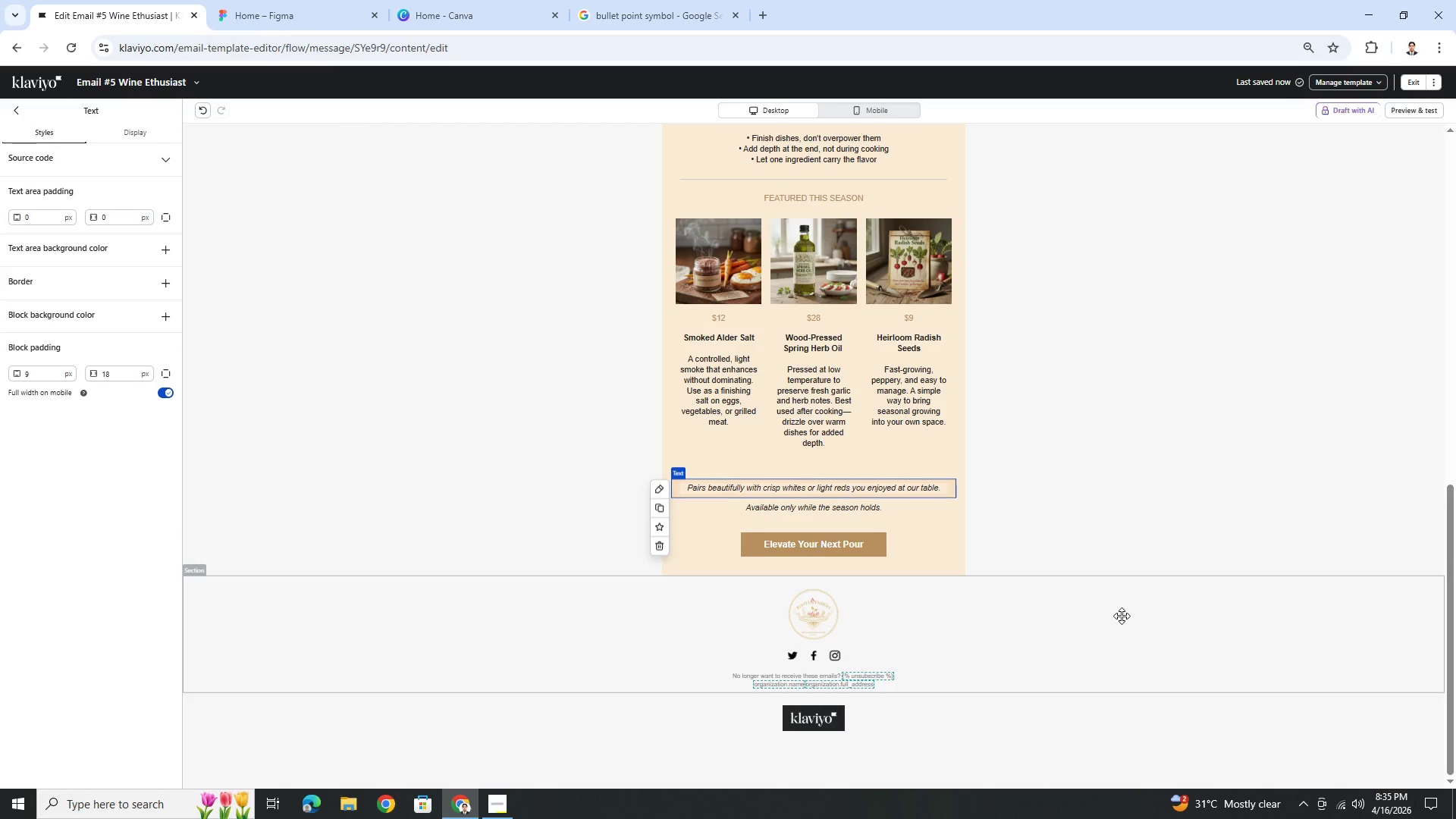 
scroll: coordinate [1122, 616], scroll_direction: up, amount: 7.0
 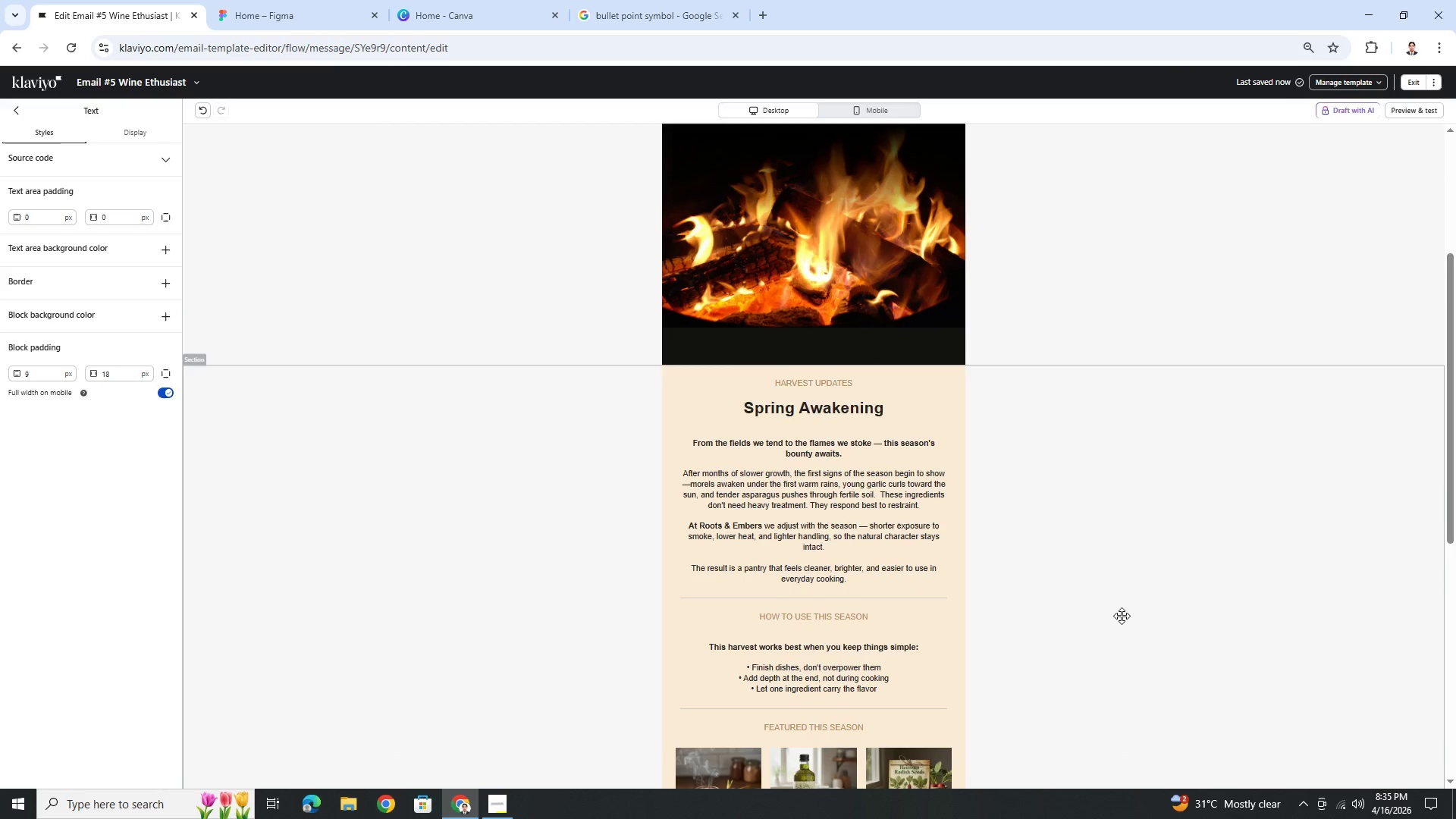 
scroll: coordinate [1122, 616], scroll_direction: down, amount: 8.0
 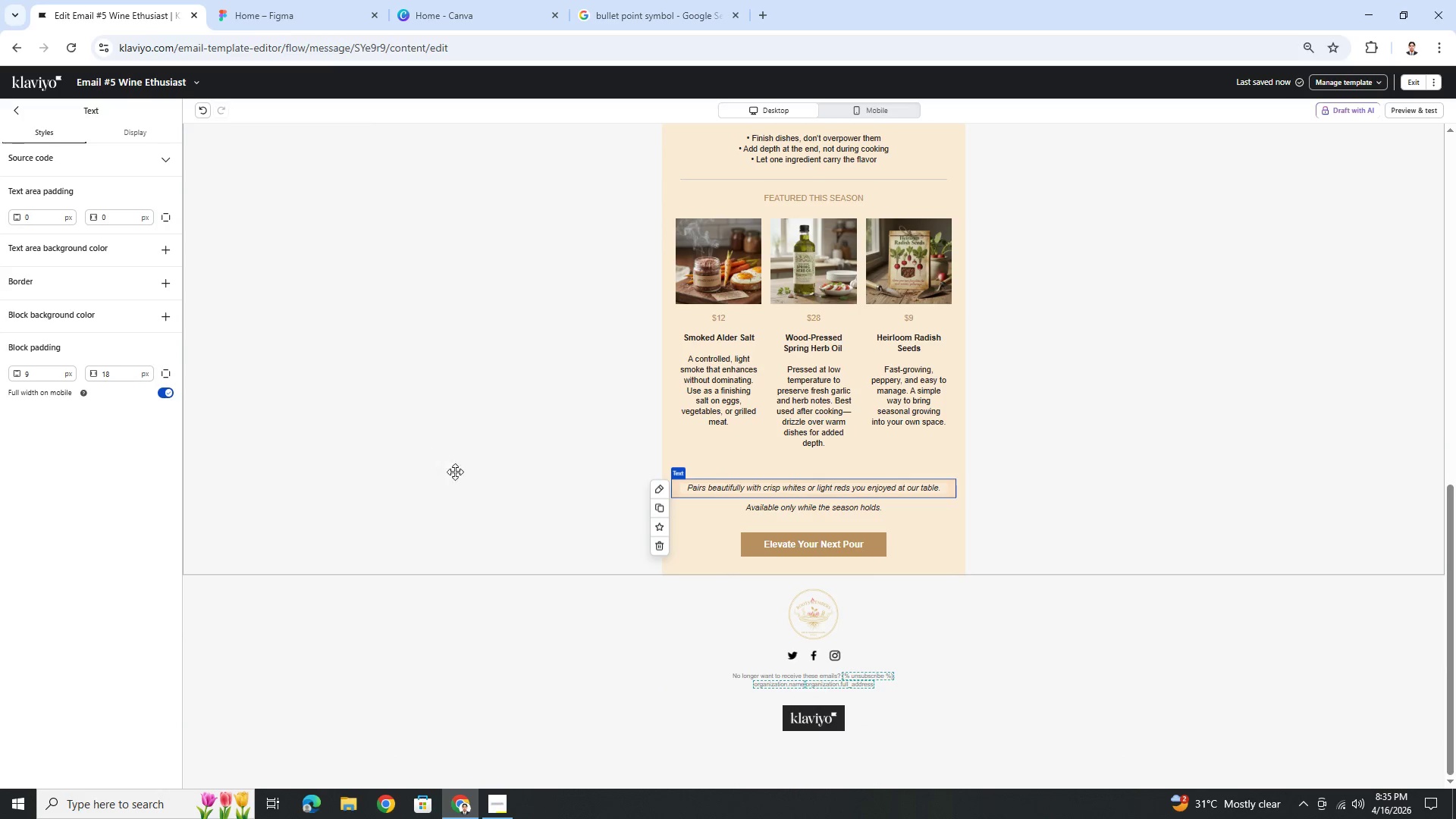 
scroll: coordinate [1181, 518], scroll_direction: up, amount: 4.0
 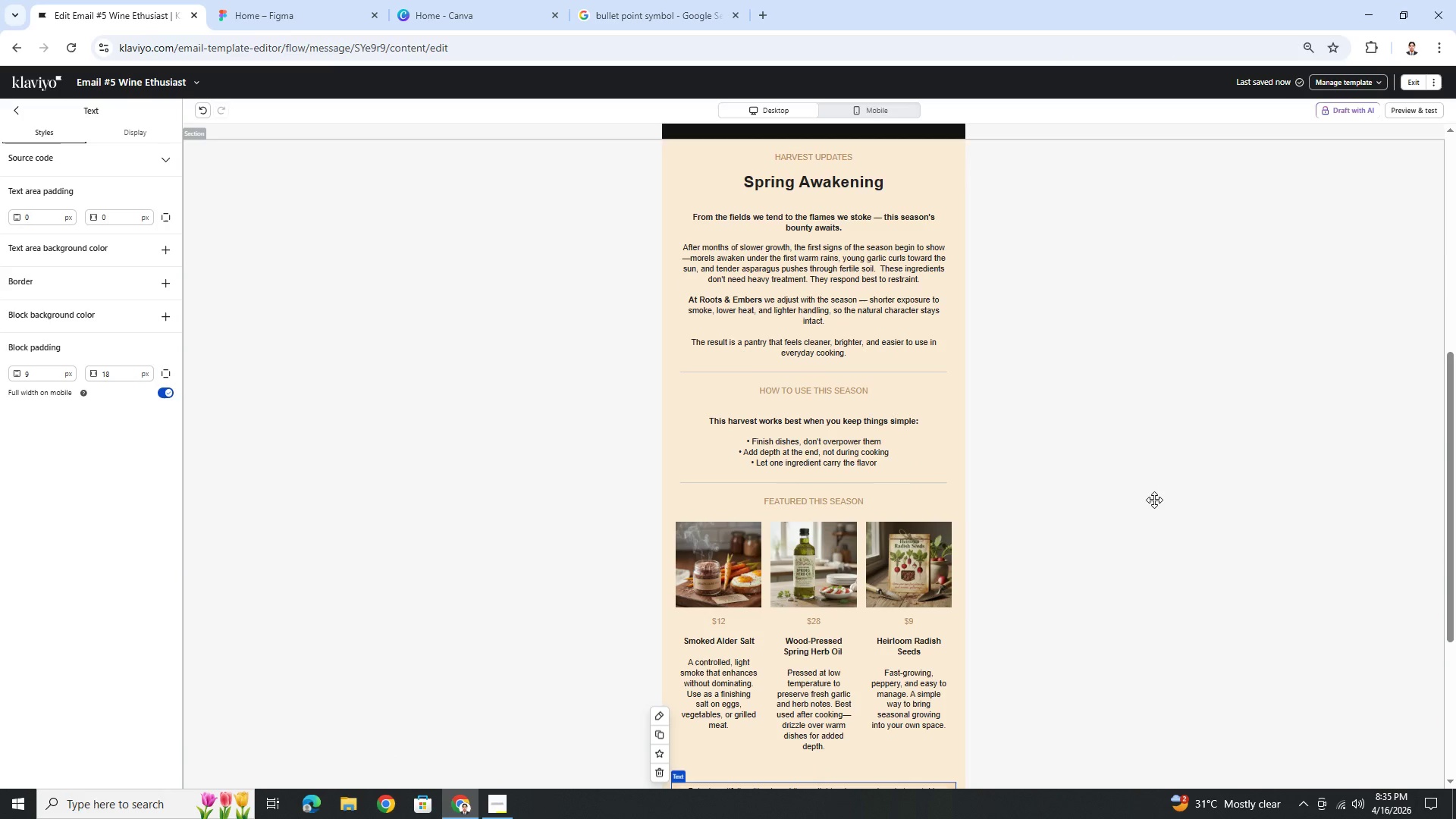 
hold_key(key=ControlLeft, duration=1.42)
scroll: coordinate [1154, 500], scroll_direction: down, amount: 3.0
 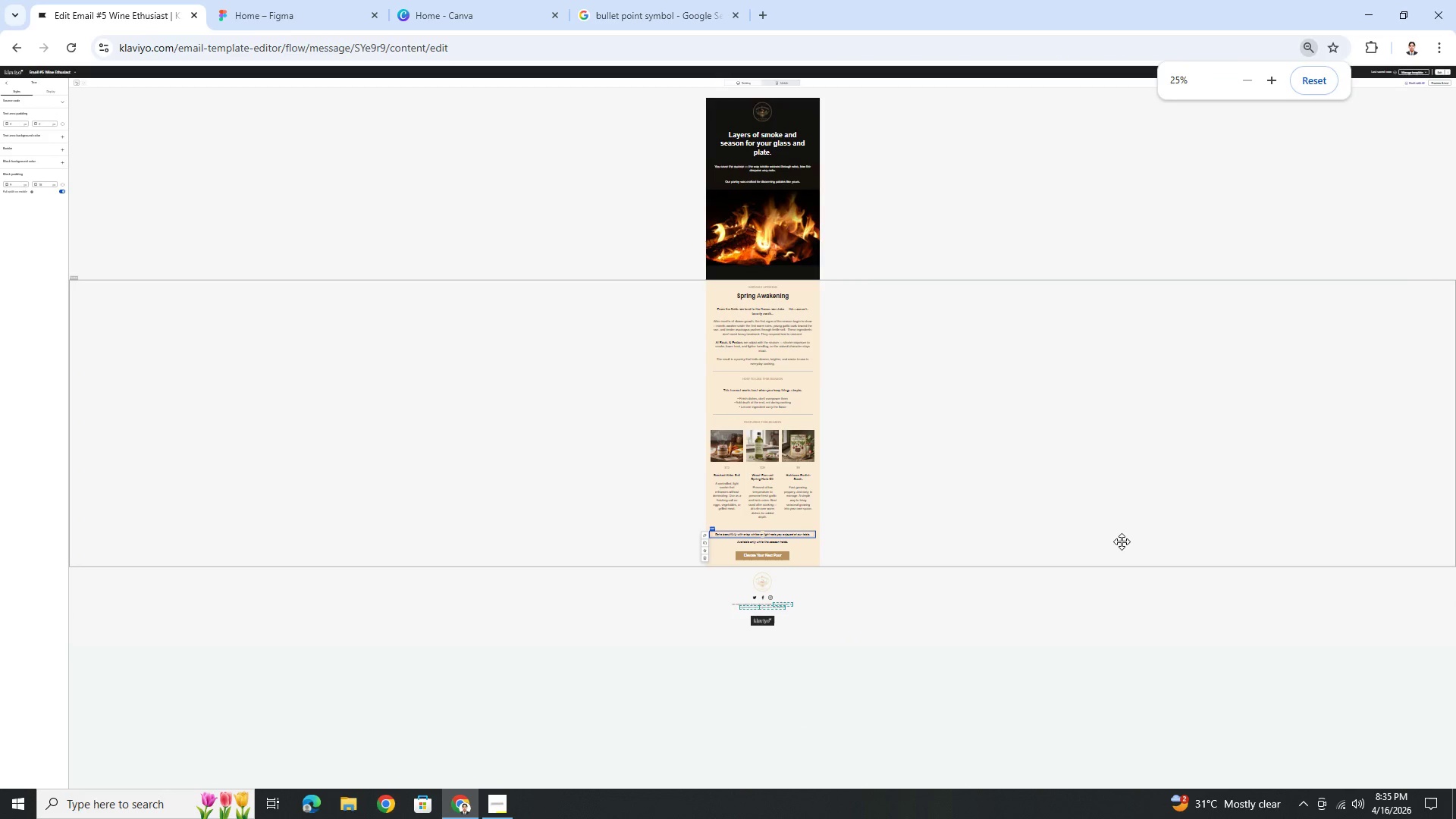 
scroll: coordinate [1119, 544], scroll_direction: up, amount: 2.0
 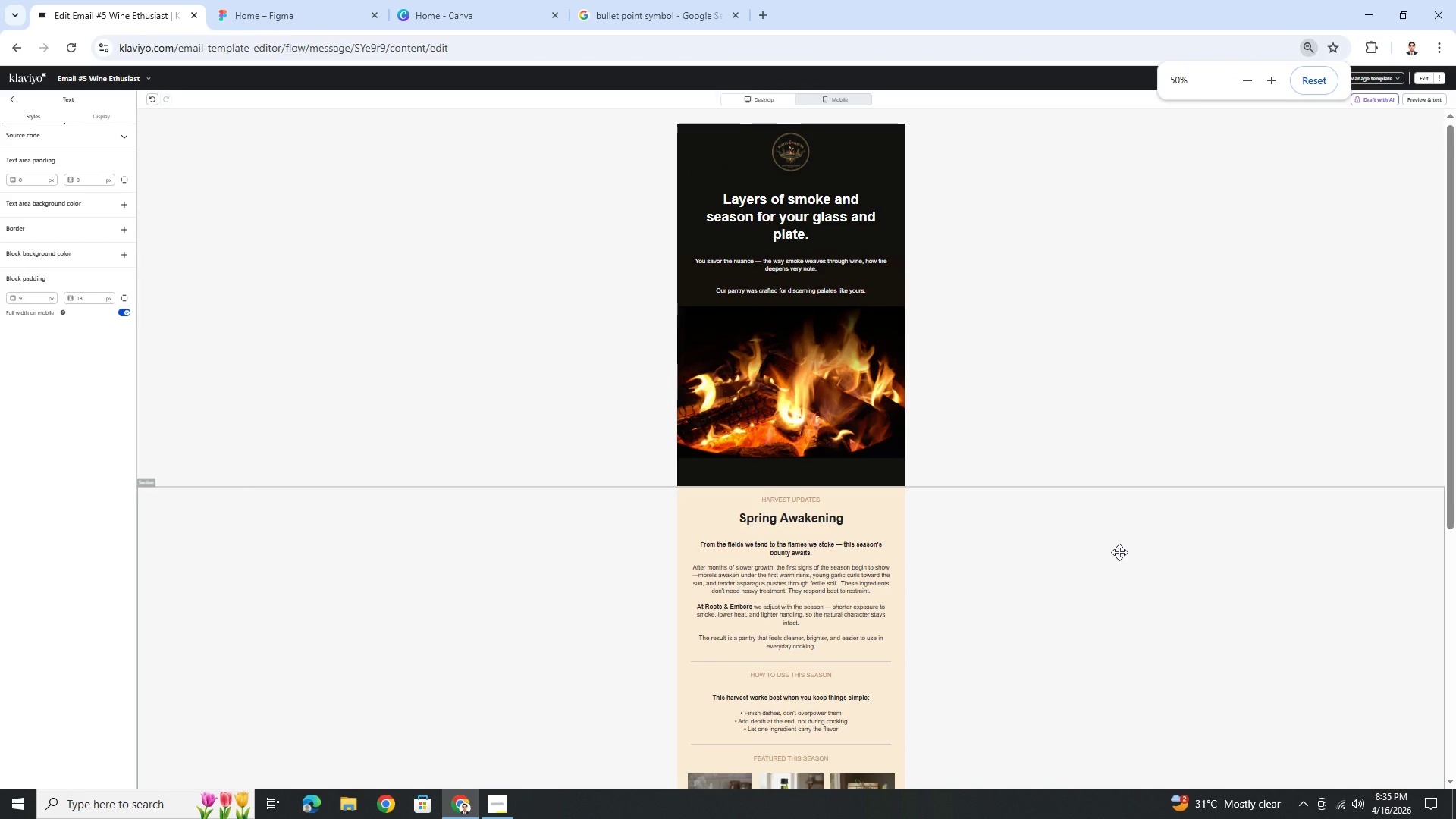 
key(Control+ControlLeft)
 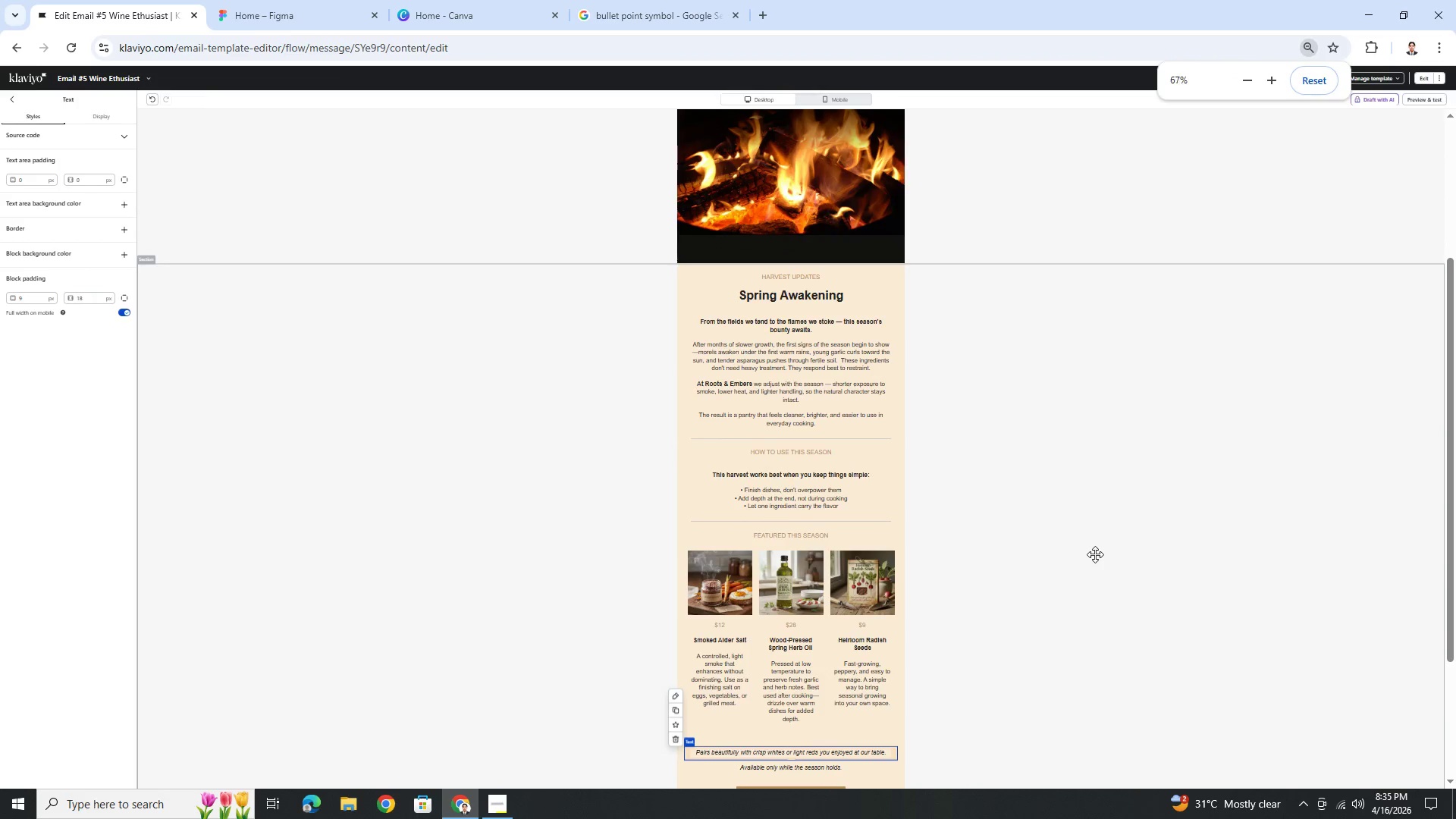 
scroll: coordinate [1119, 552], scroll_direction: down, amount: 3.0
 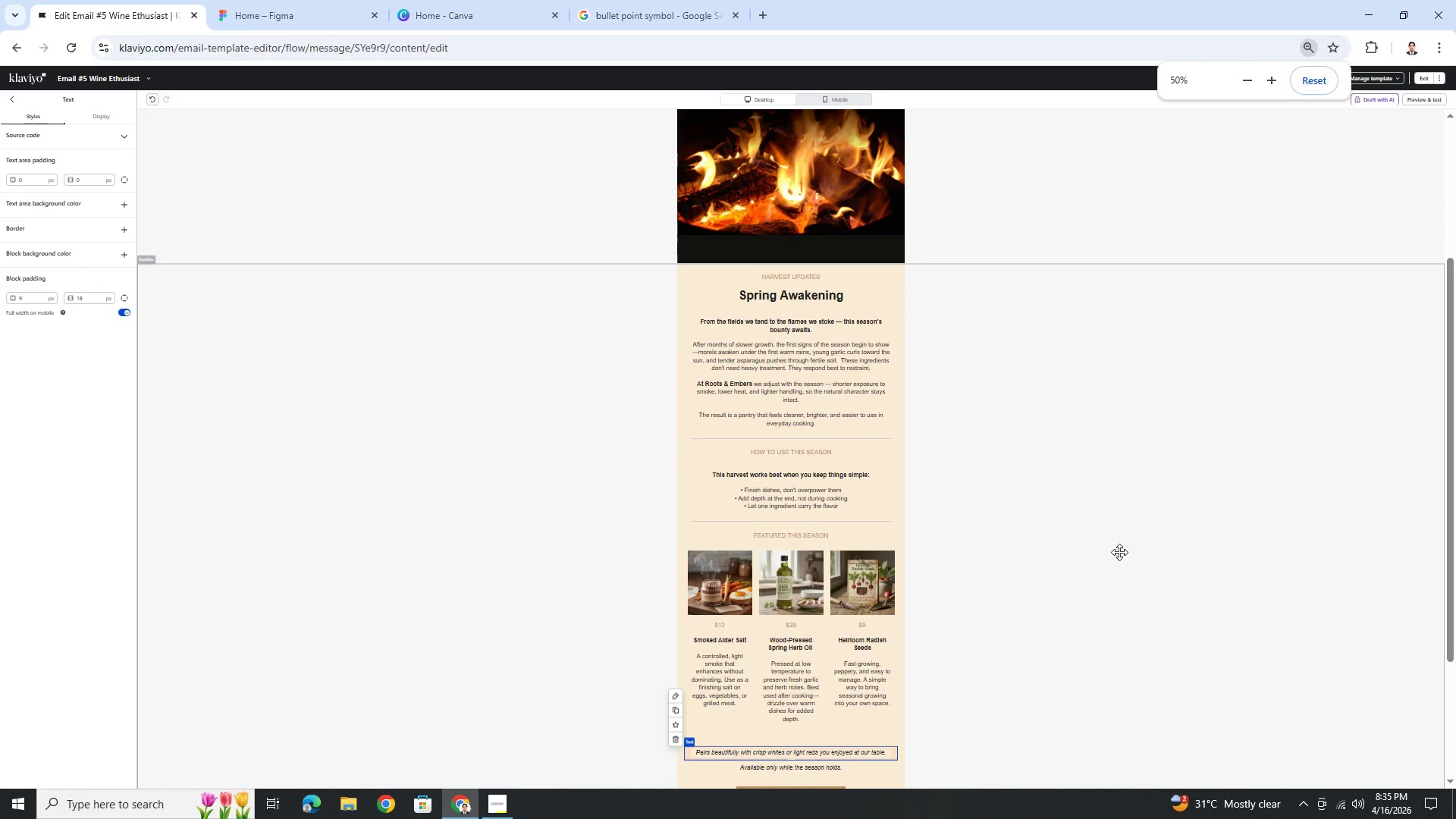 
scroll: coordinate [1095, 554], scroll_direction: up, amount: 1.0
 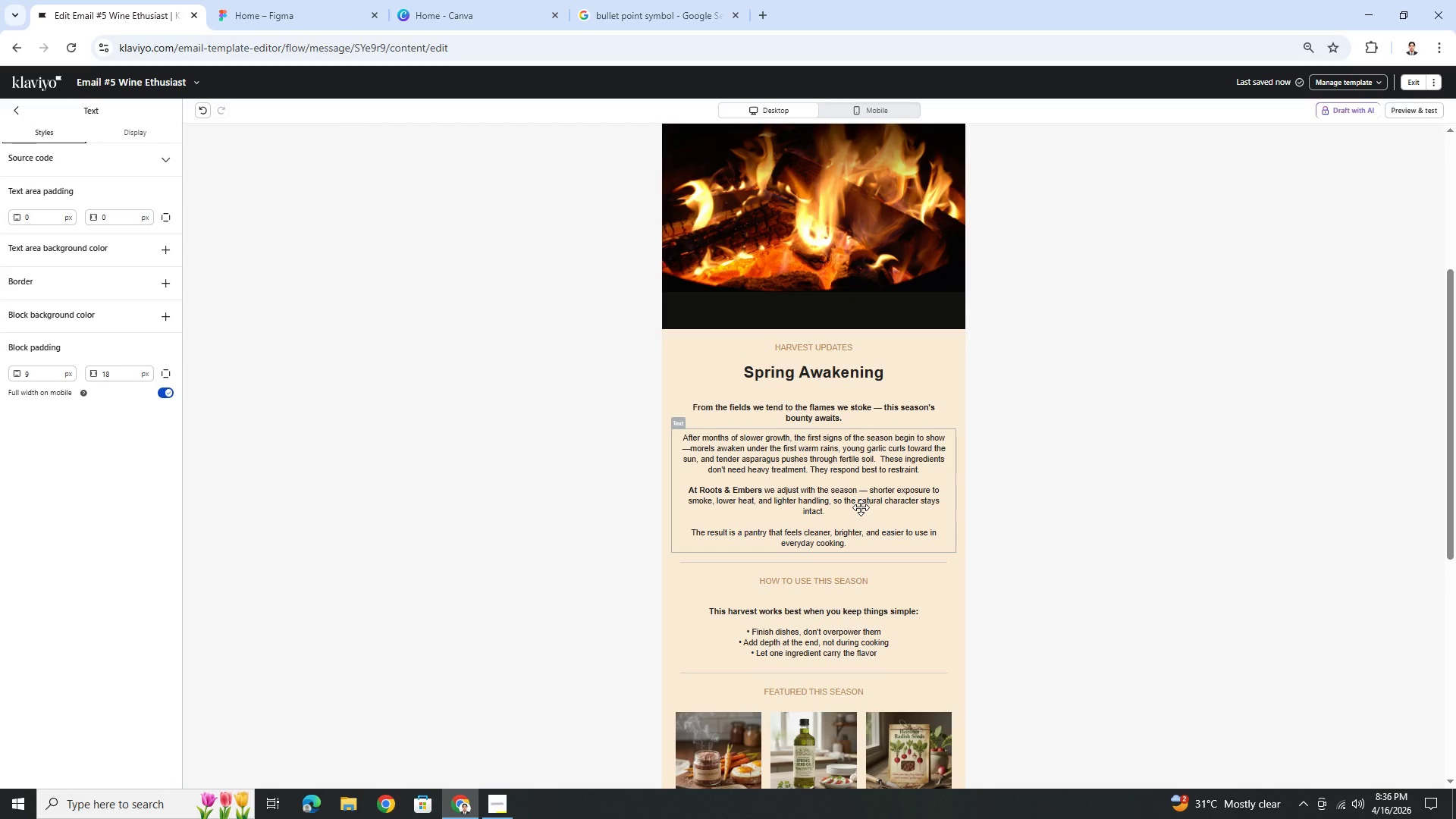 
wait(40.93)
 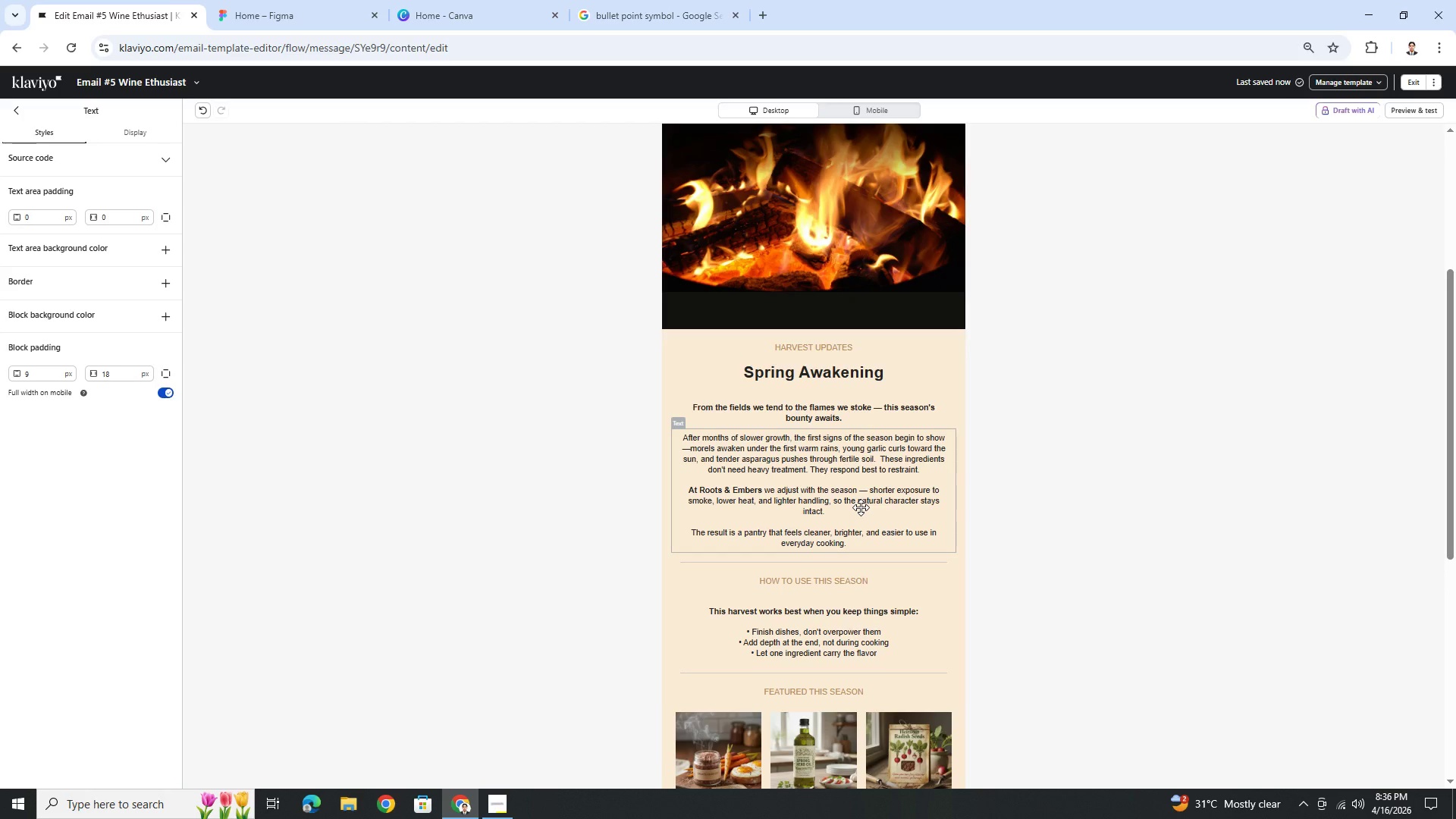 
left_click([683, 7])
 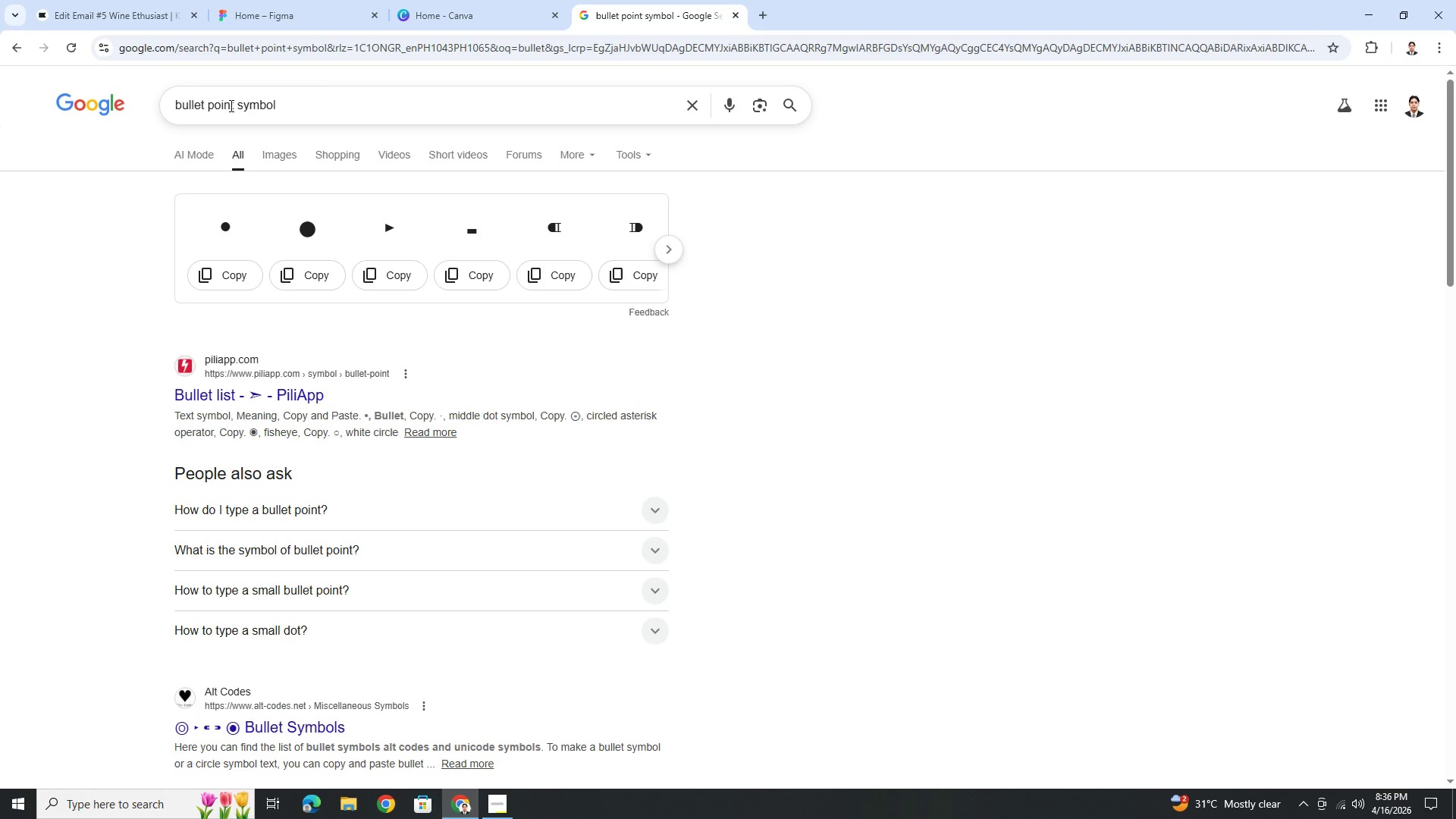 
left_click_drag(start_coordinate=[235, 104], to_coordinate=[176, 108])
 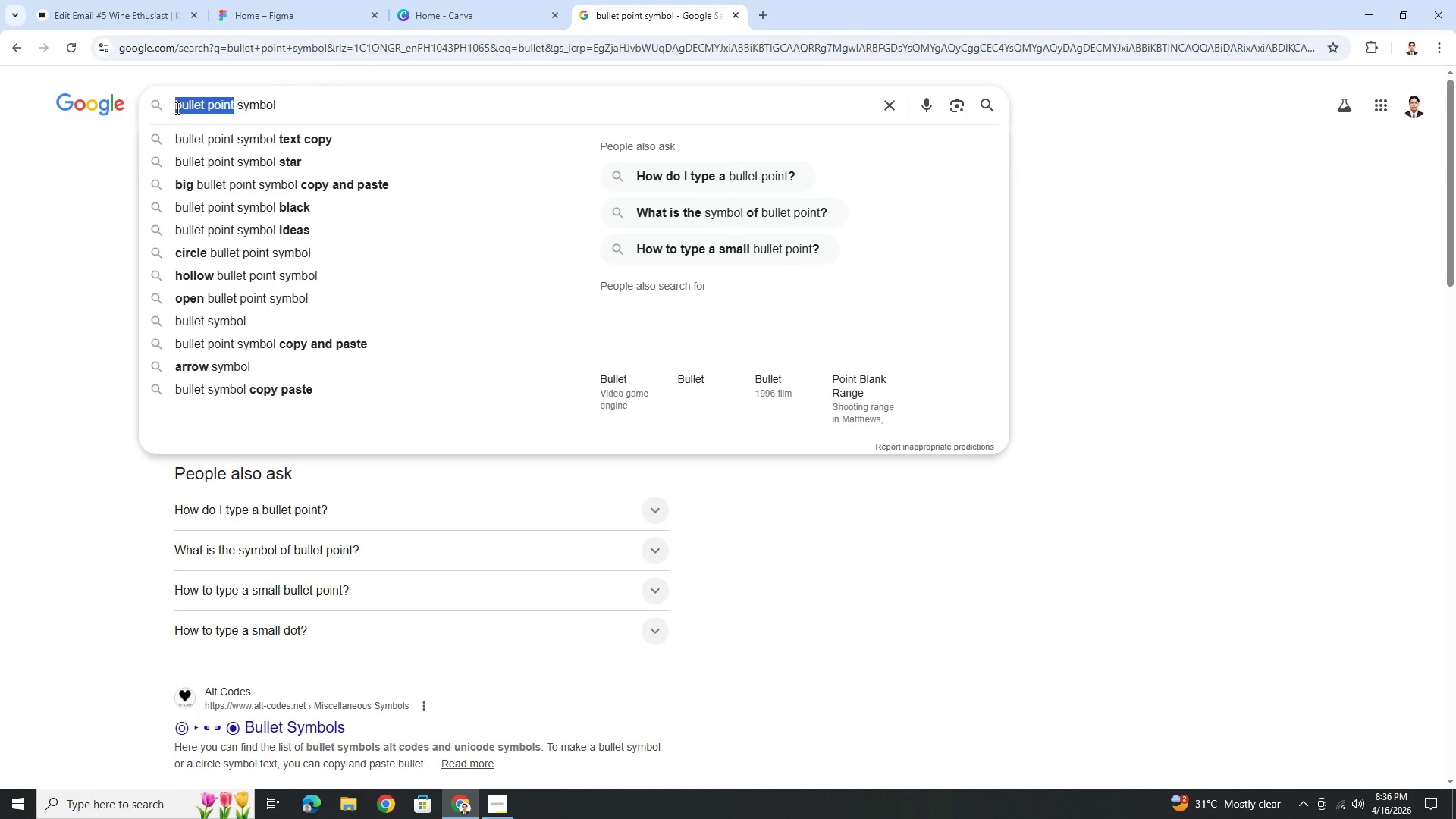 
type(check)
 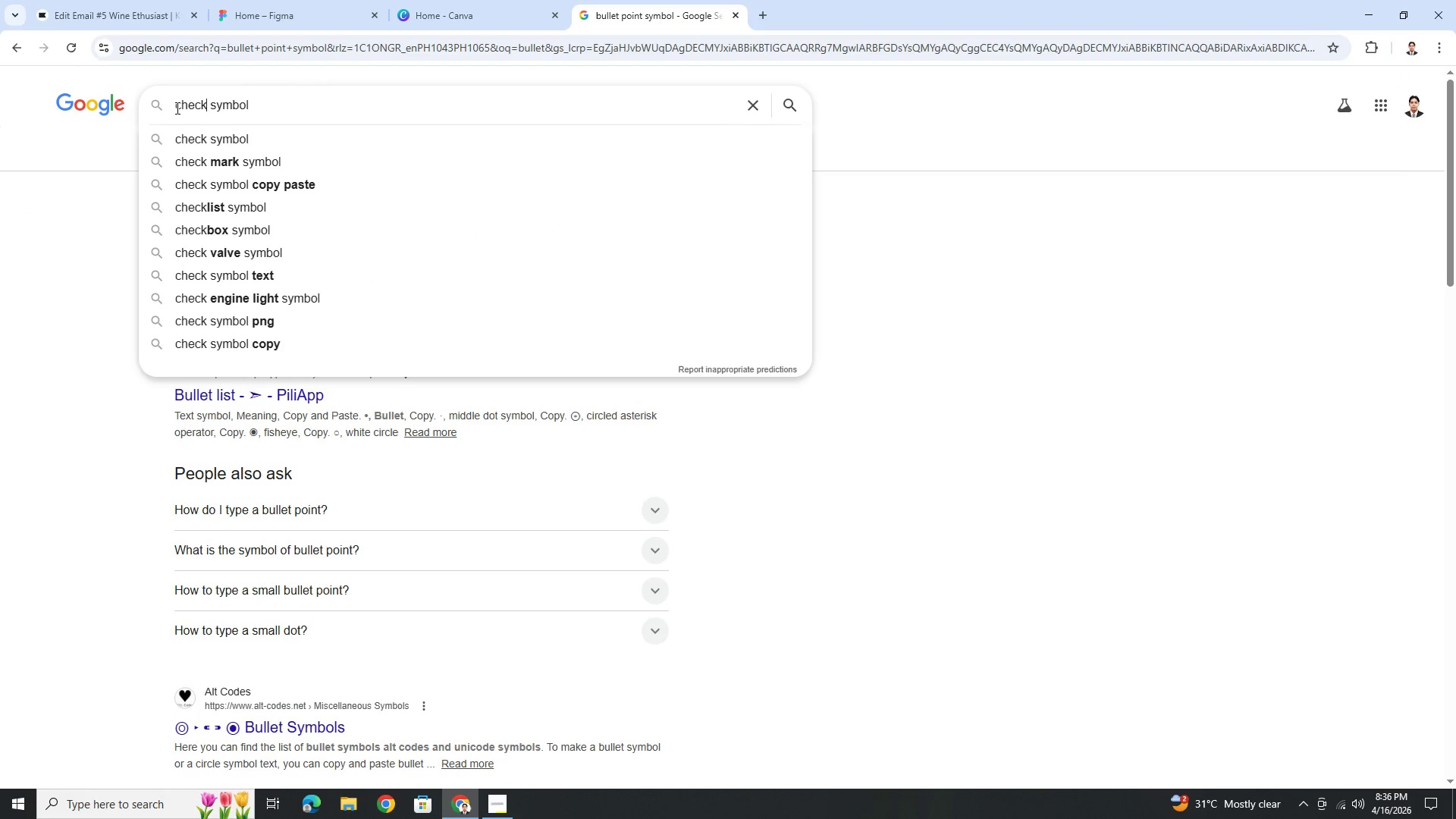 
key(Enter)
 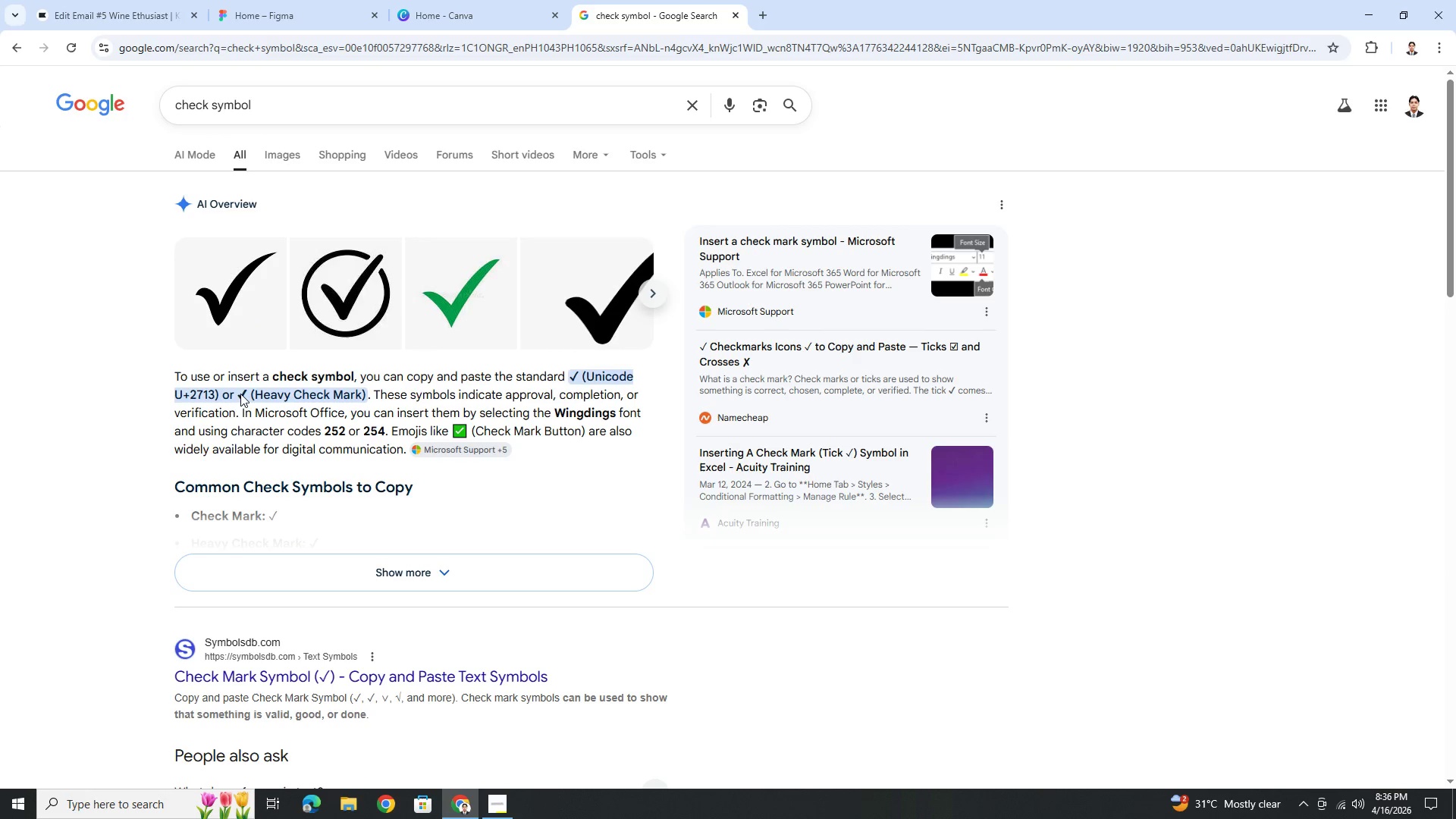 
wait(6.05)
 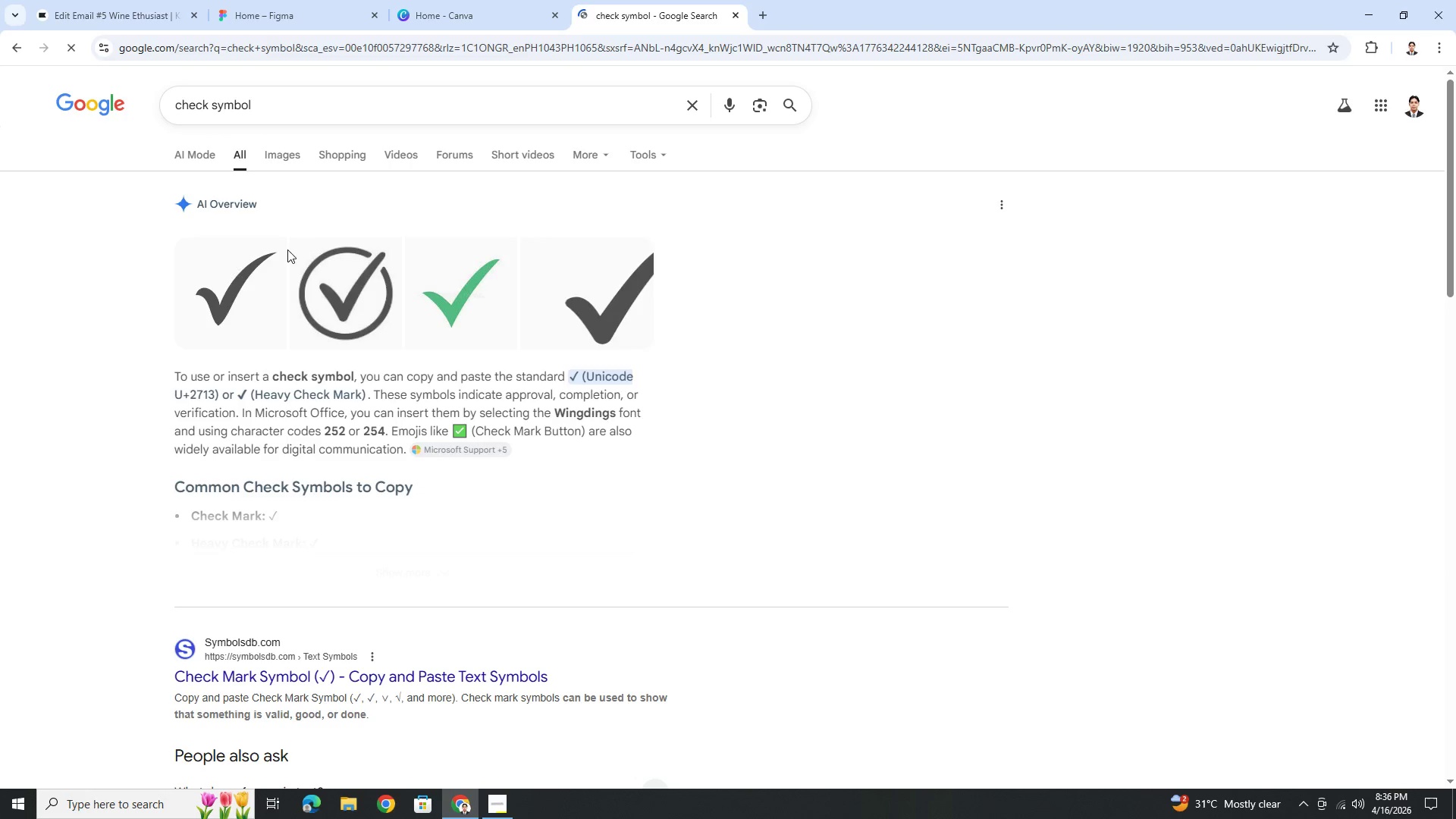 
key(Control+ControlLeft)
 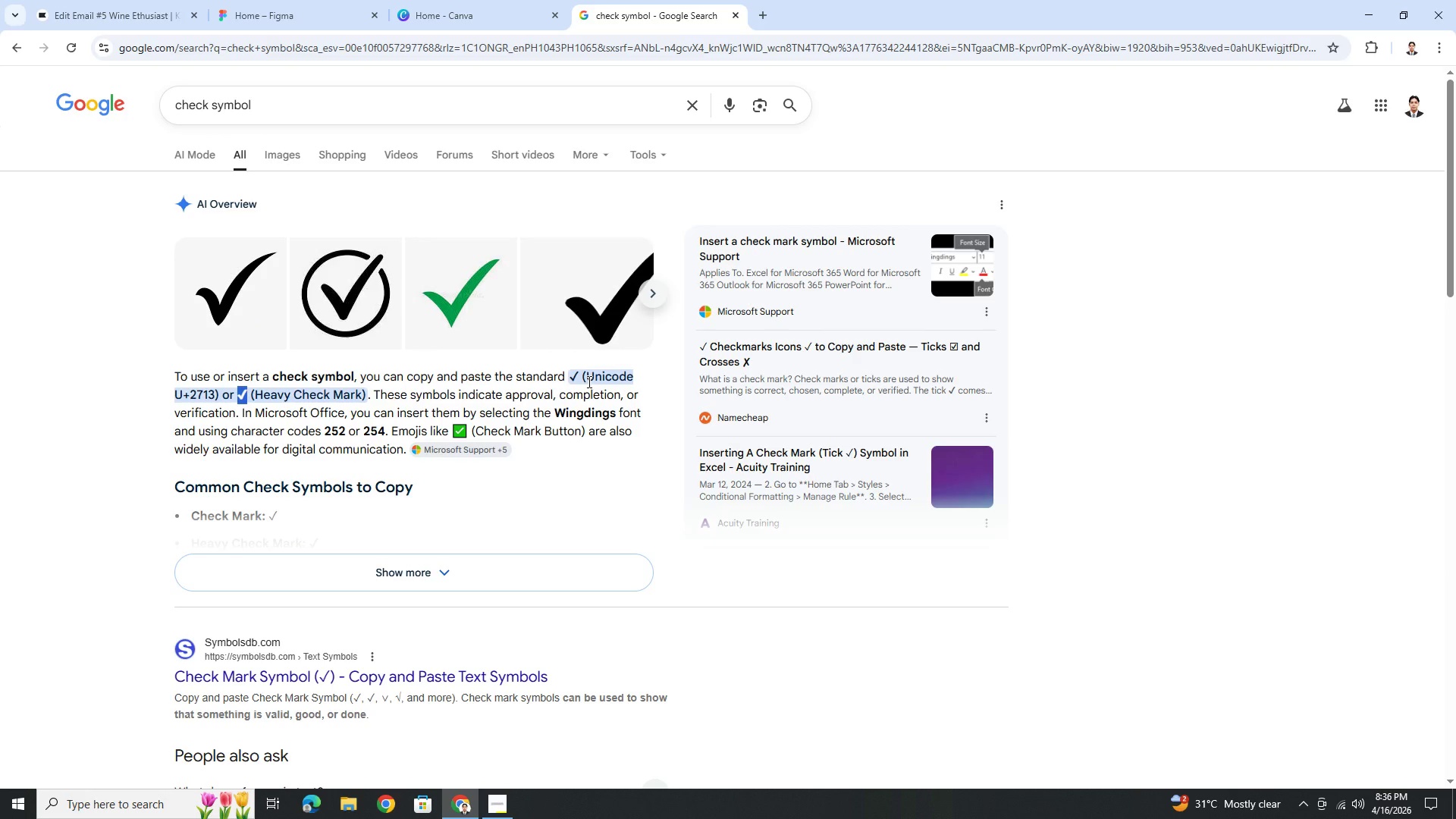 
key(Control+C)
 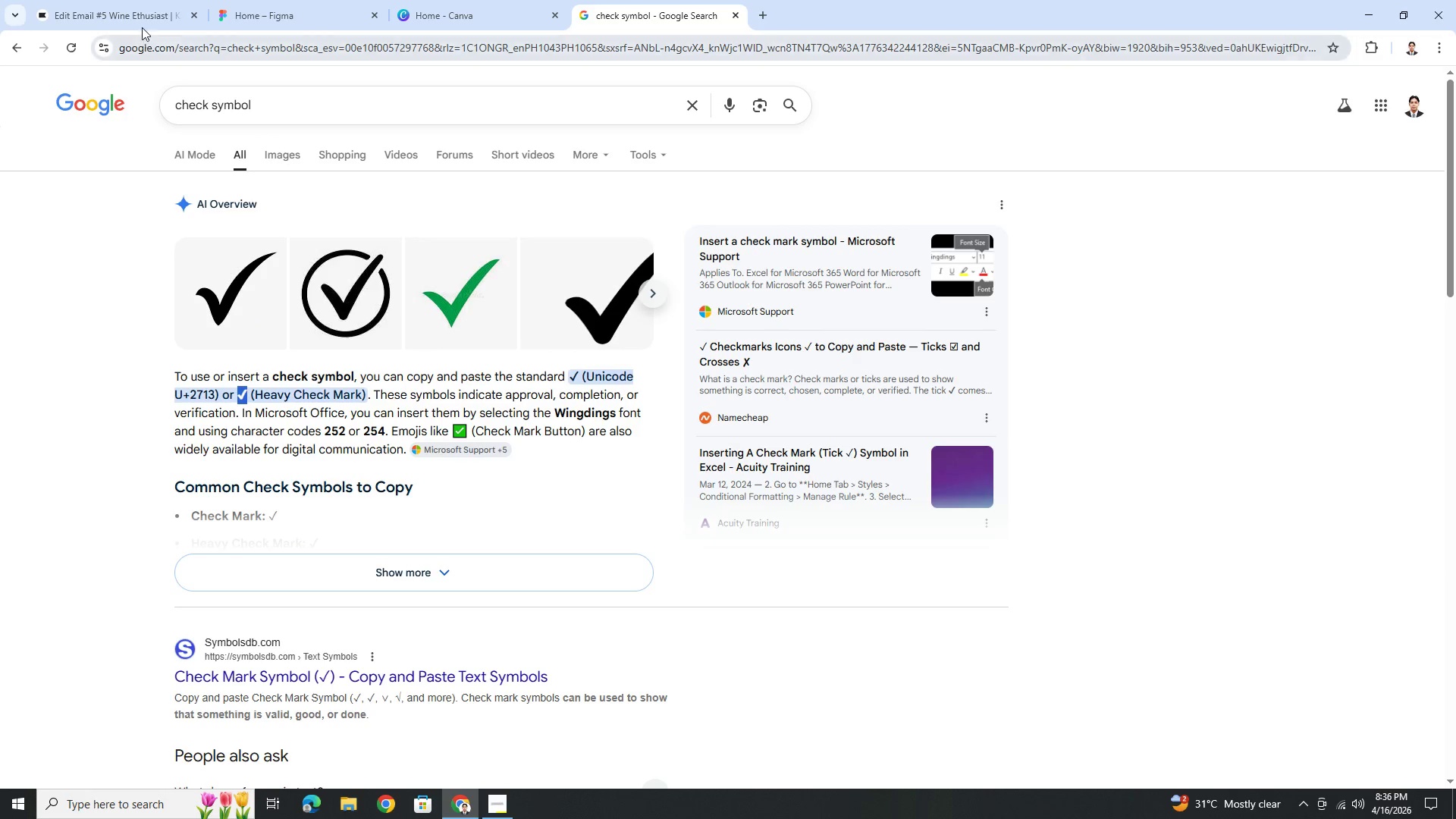 
left_click([143, 17])
 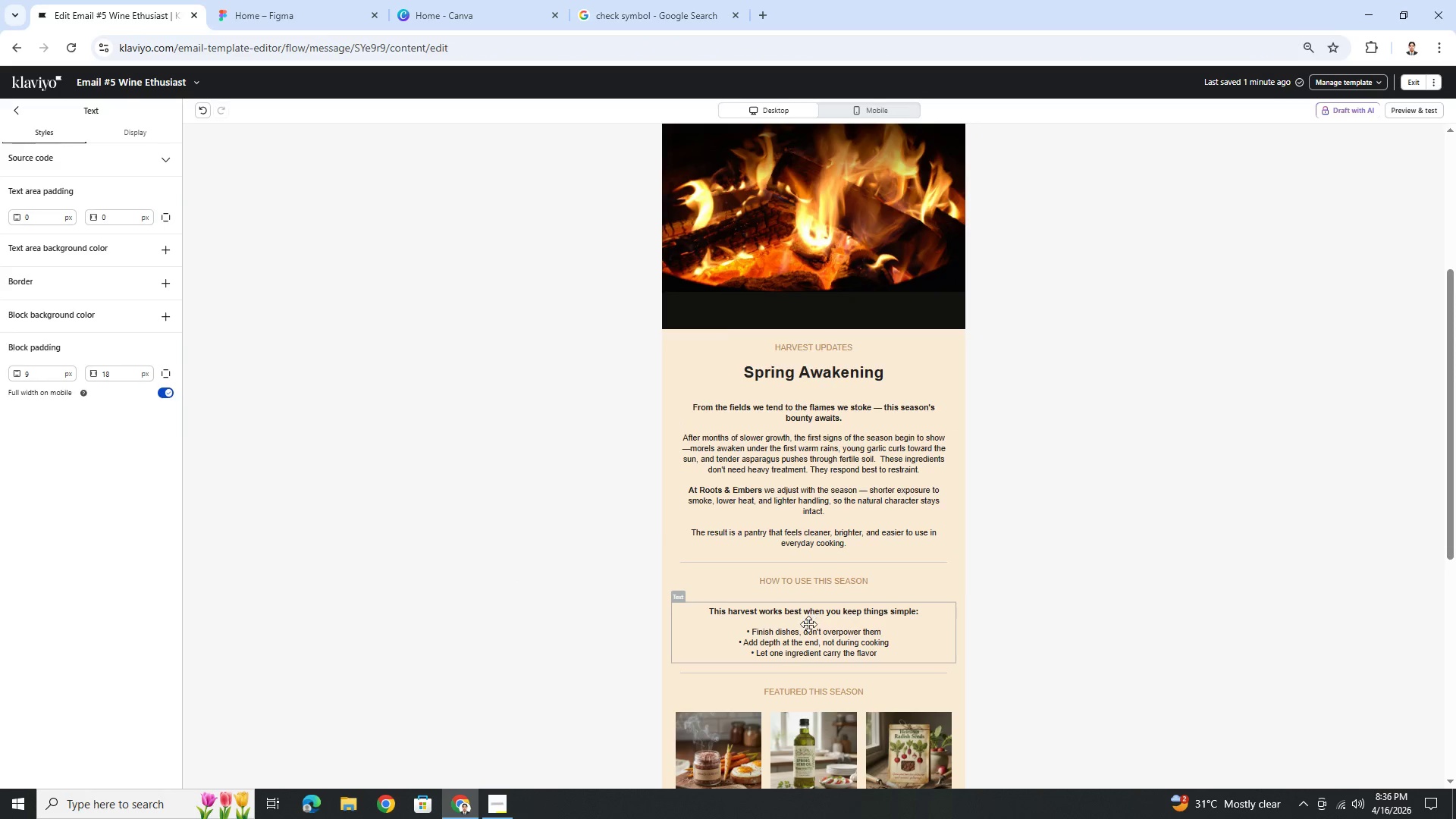 
hold_key(key=ControlLeft, duration=0.36)
scroll: coordinate [825, 621], scroll_direction: down, amount: 2.0
 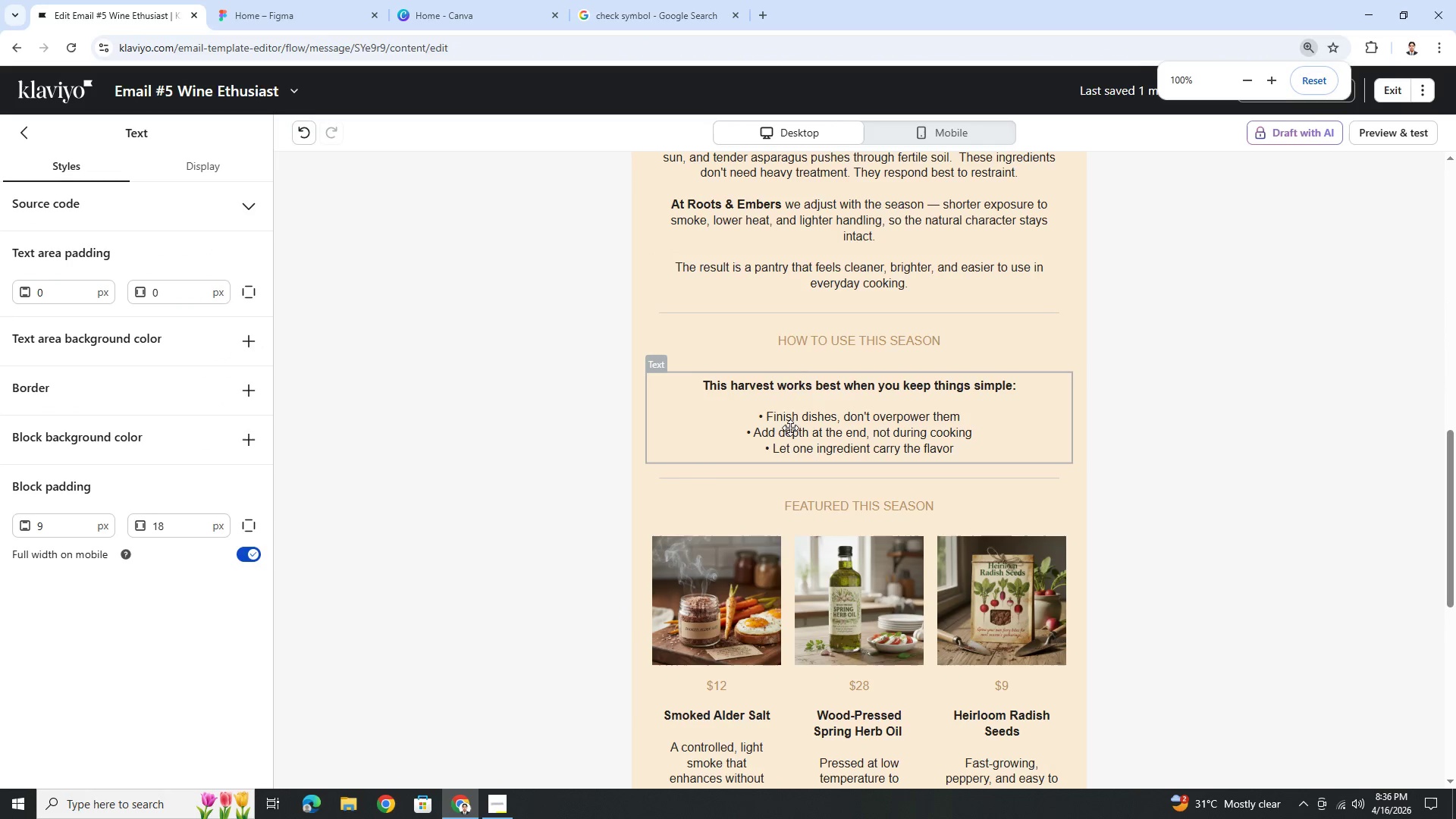 
double_click([789, 413])
 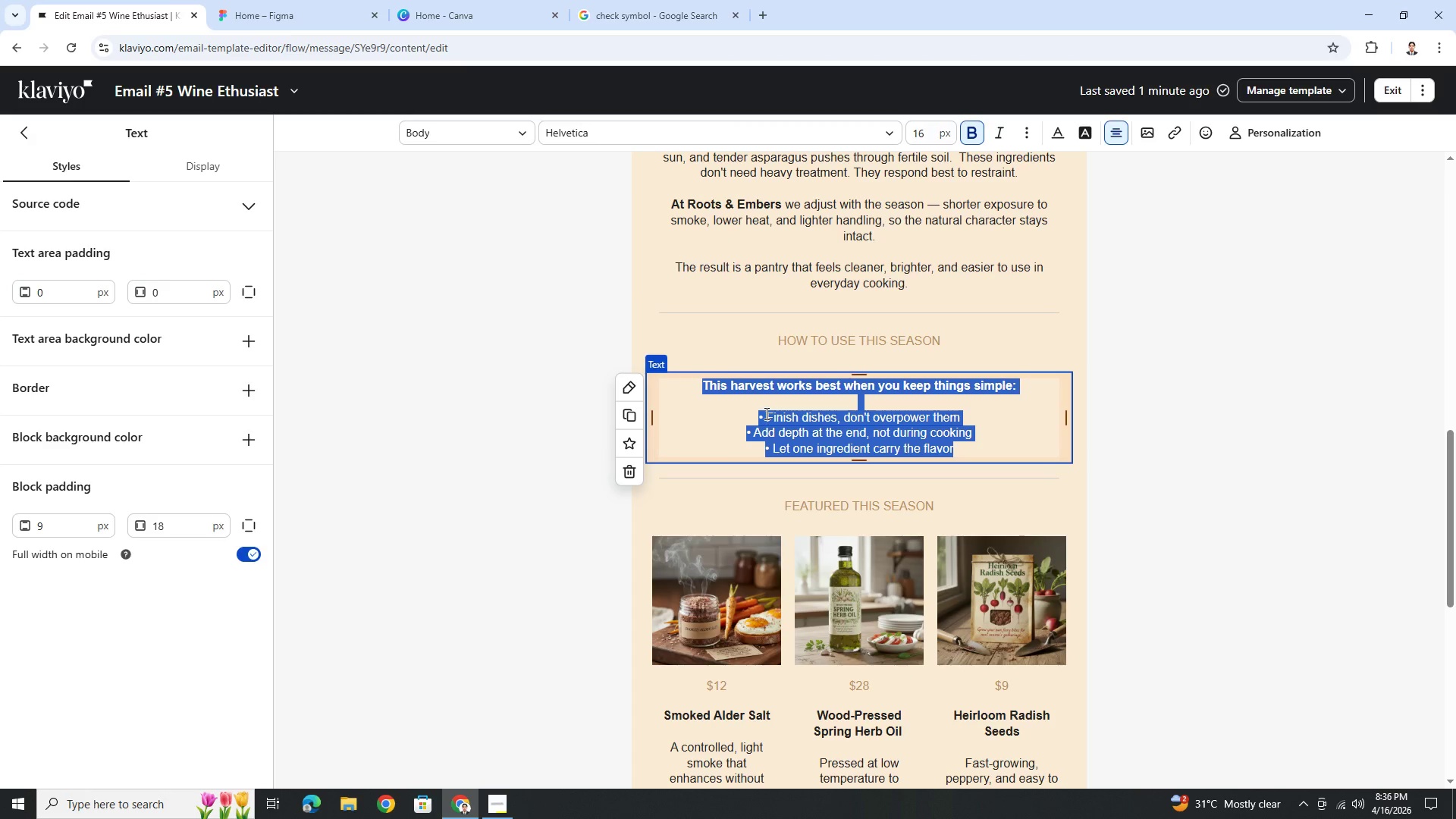 
left_click([765, 413])
 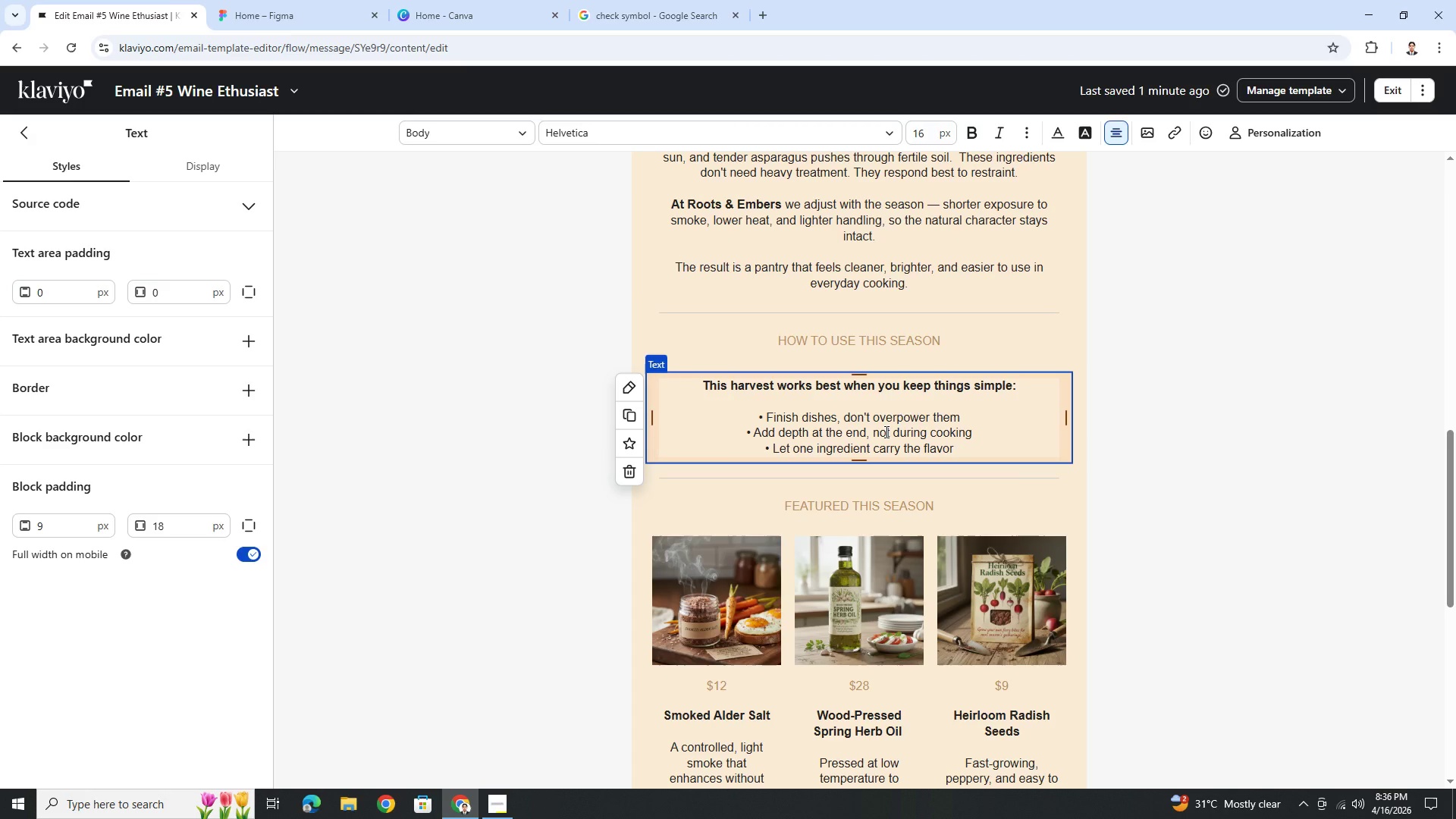 
key(ArrowLeft)
 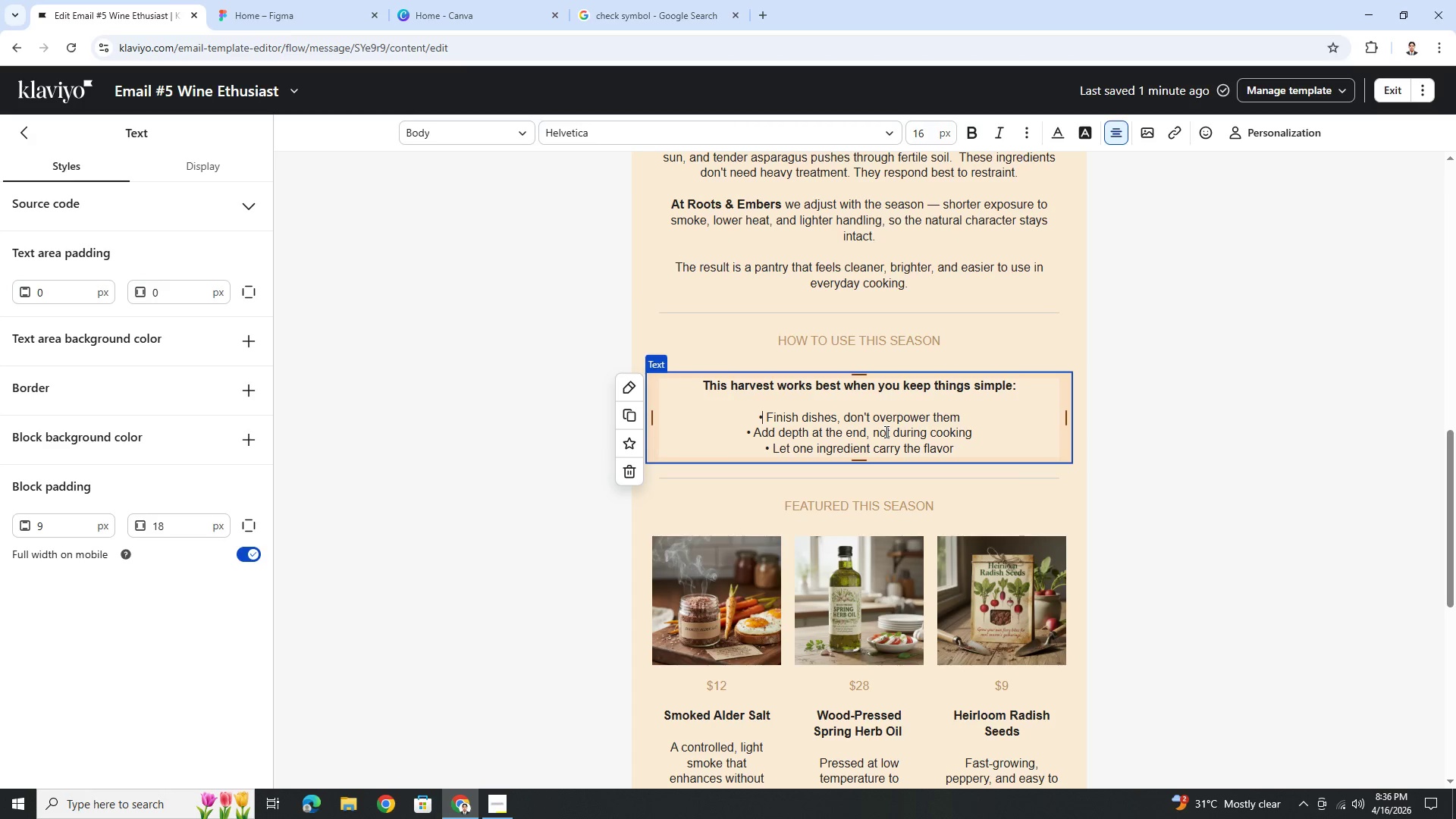 
key(Backspace)
 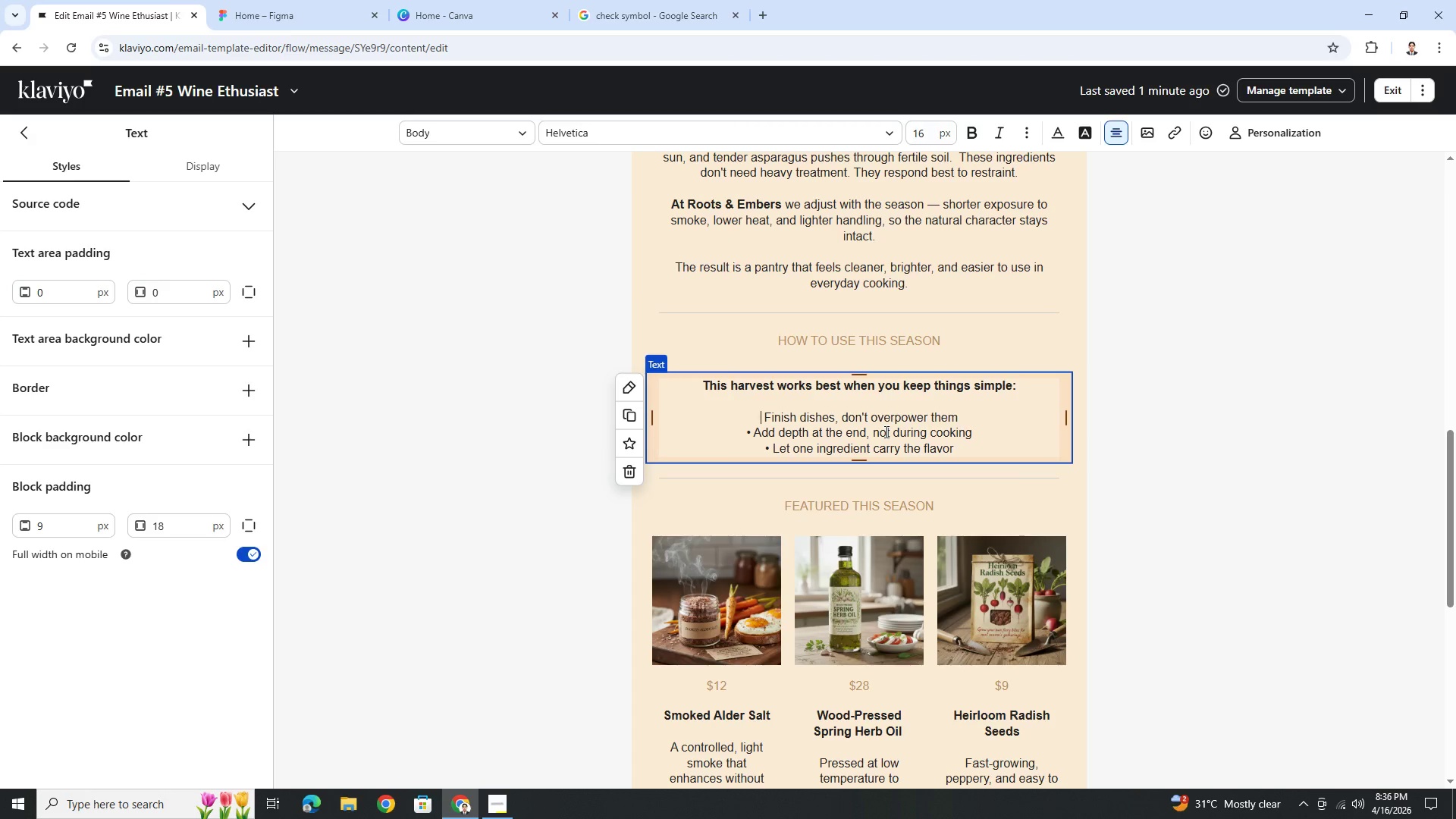 
key(Control+V)
 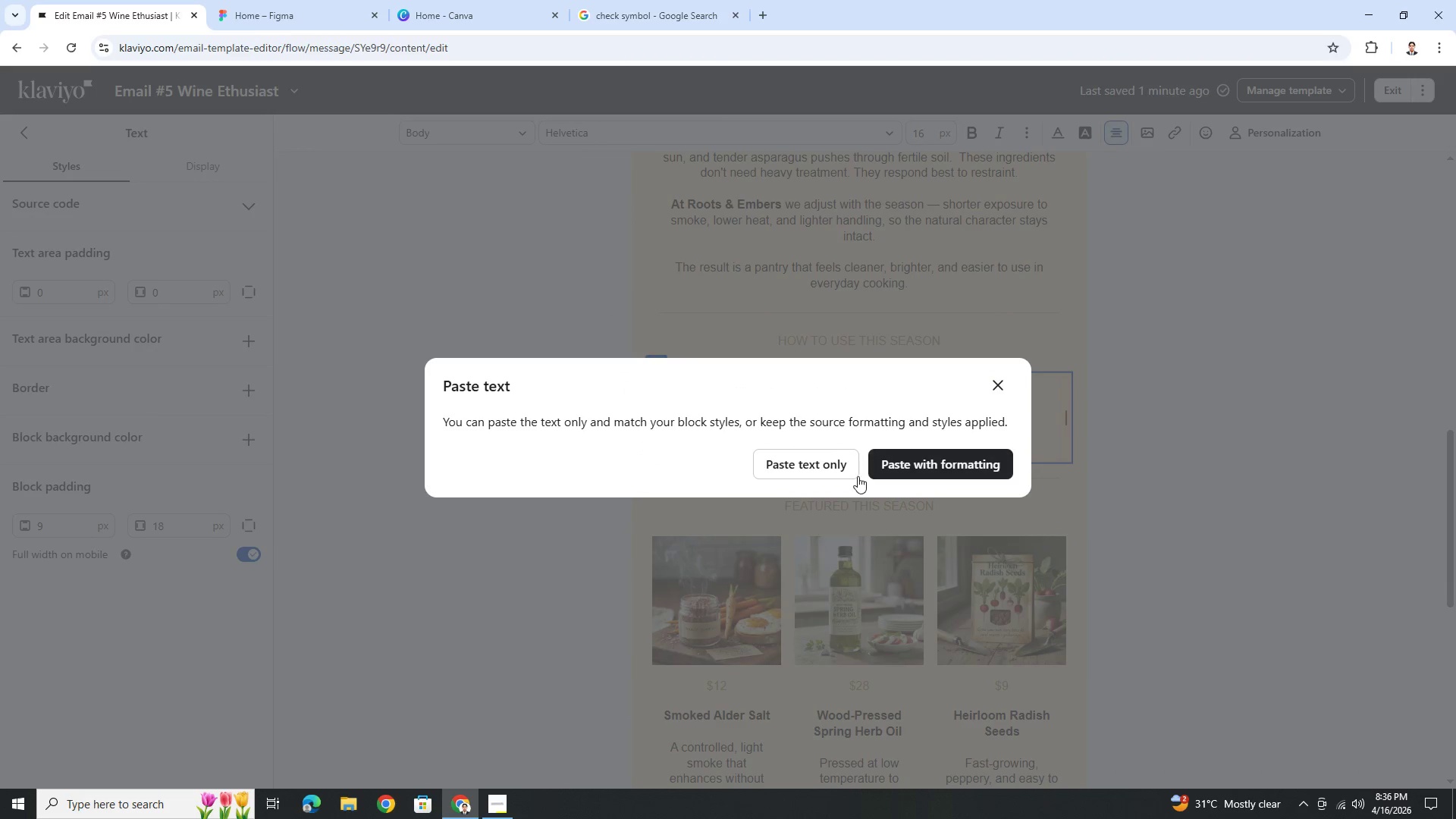 
left_click([823, 468])
 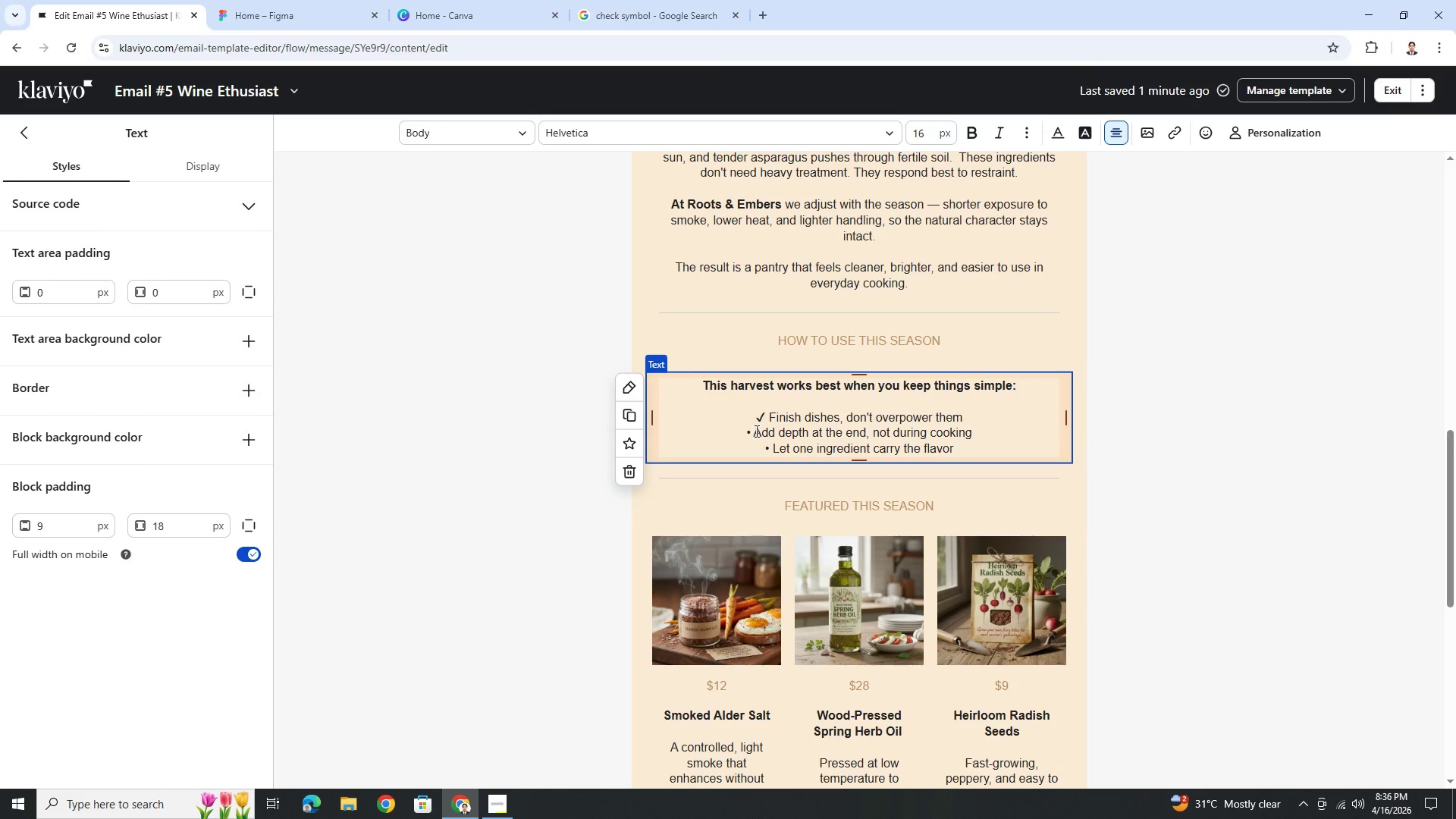 
left_click([750, 428])
 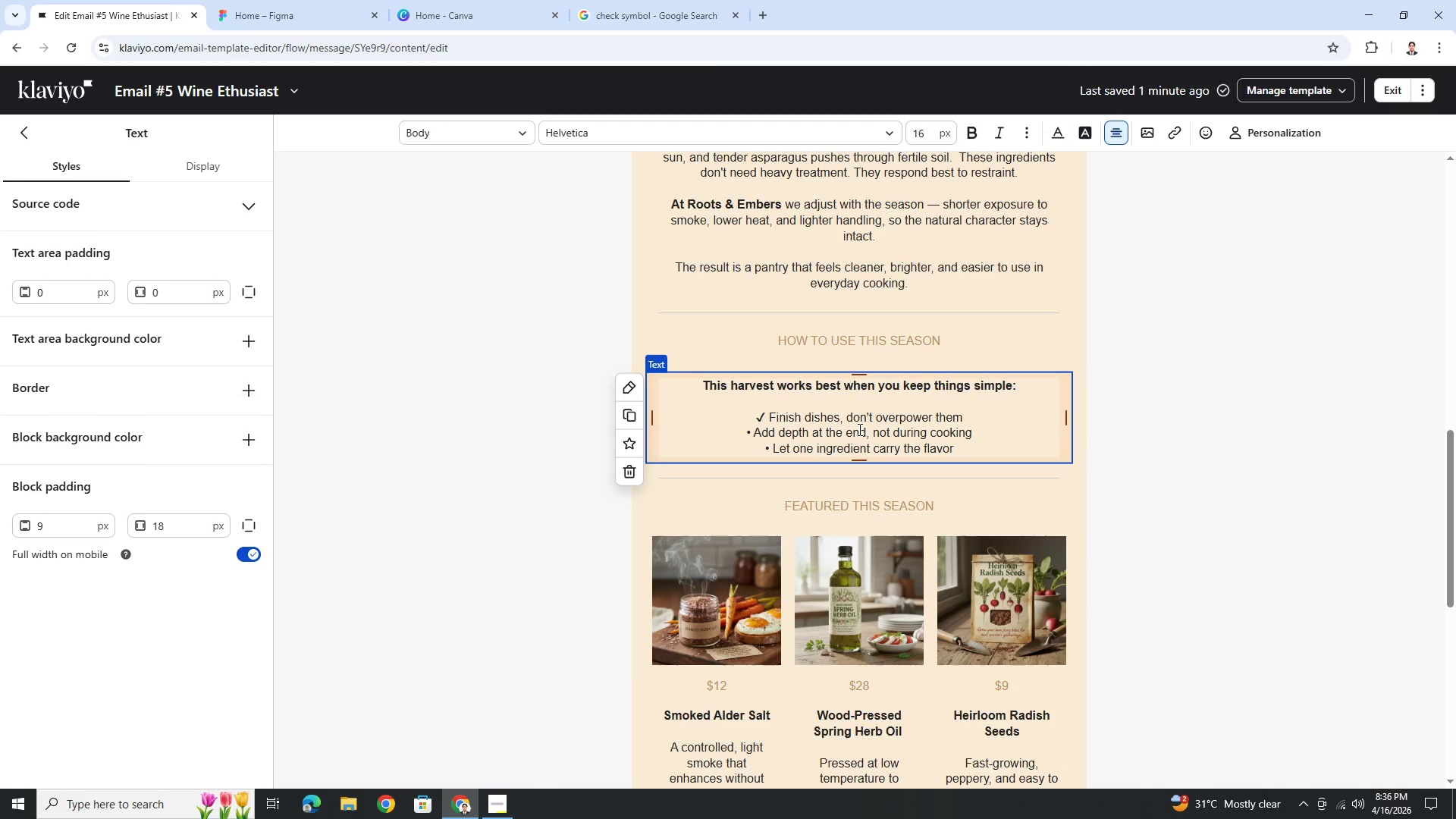 
key(Backspace)
 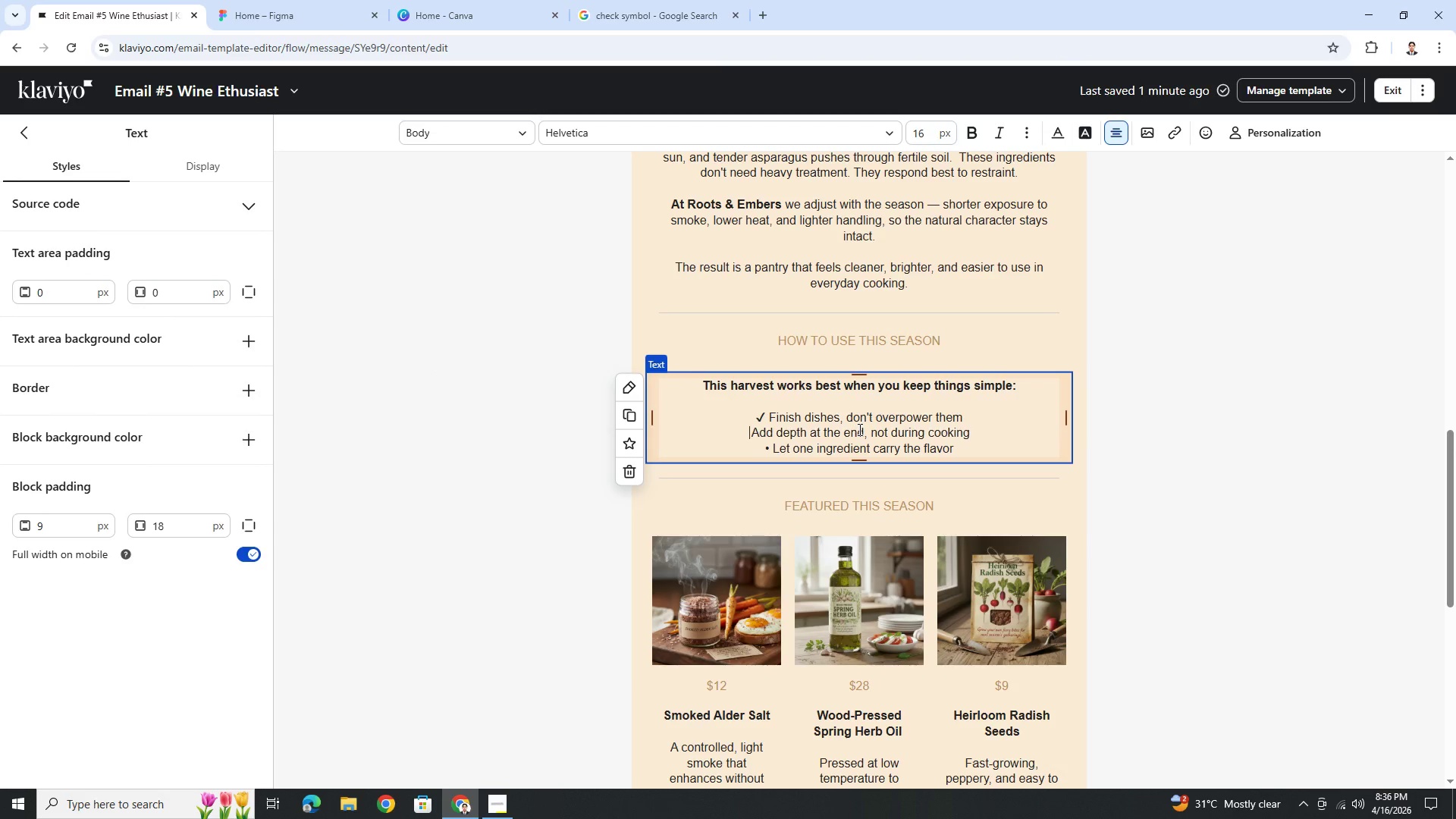 
key(Control+V)
 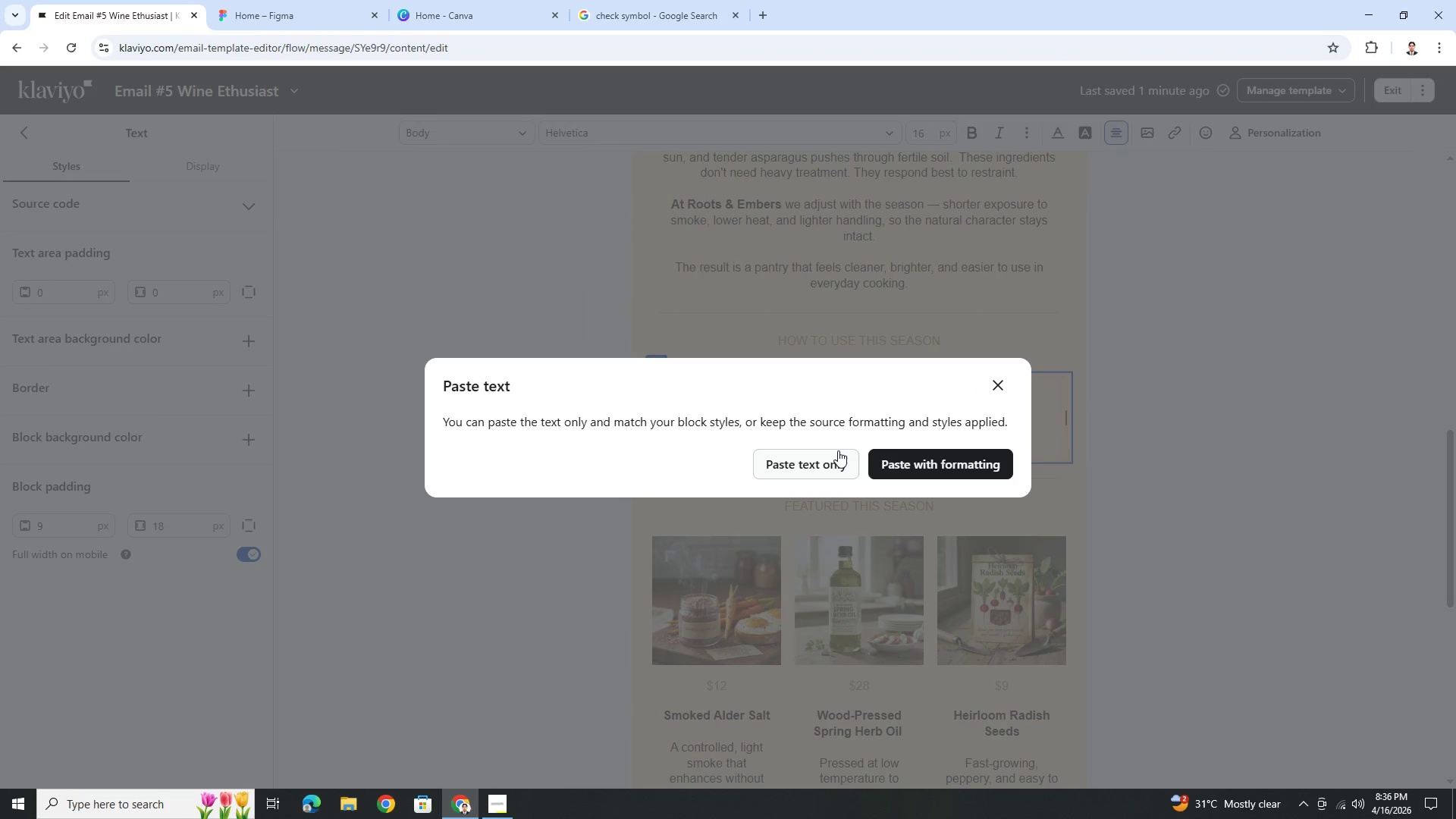 
left_click([838, 450])
 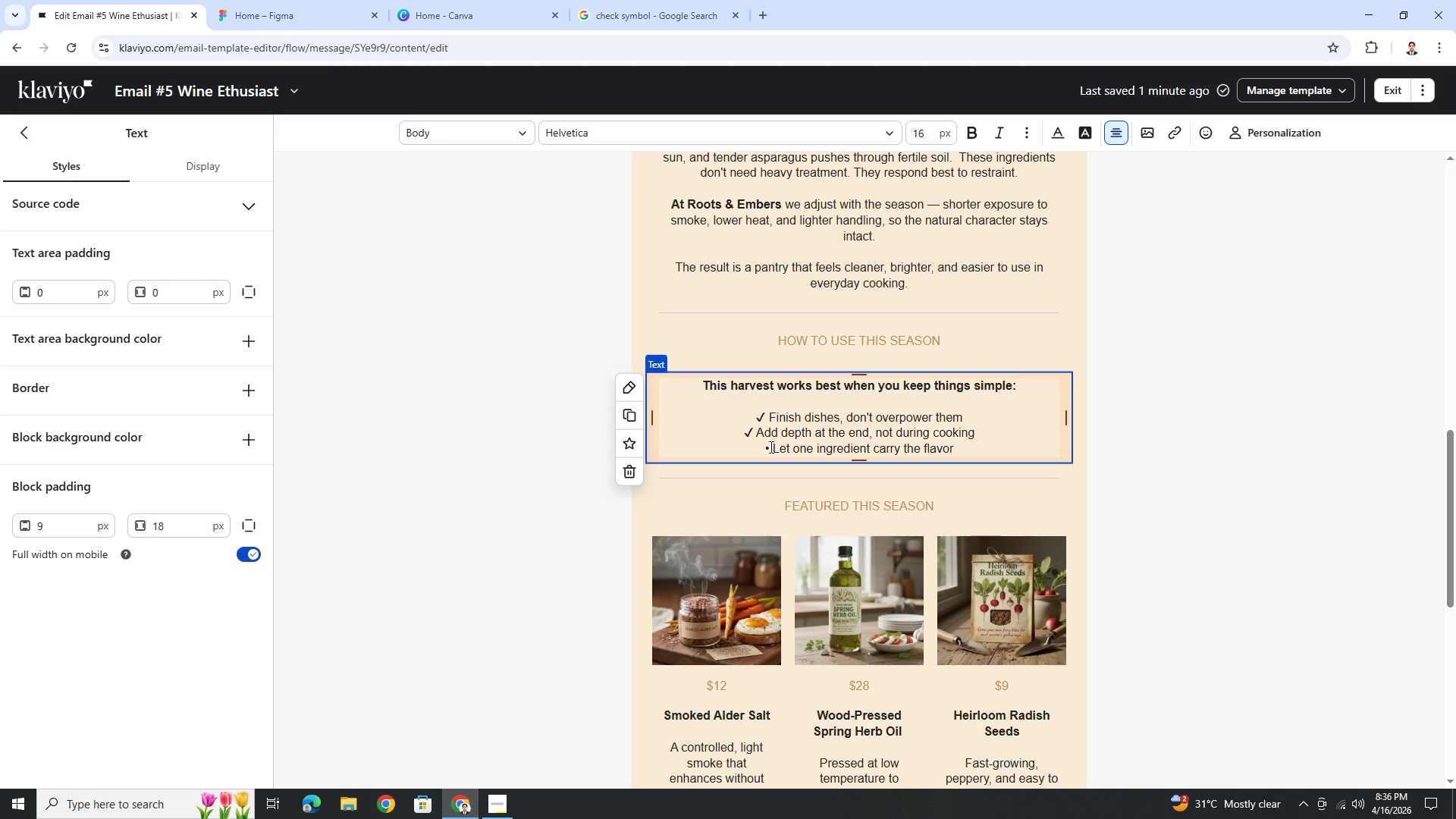 
left_click([769, 446])
 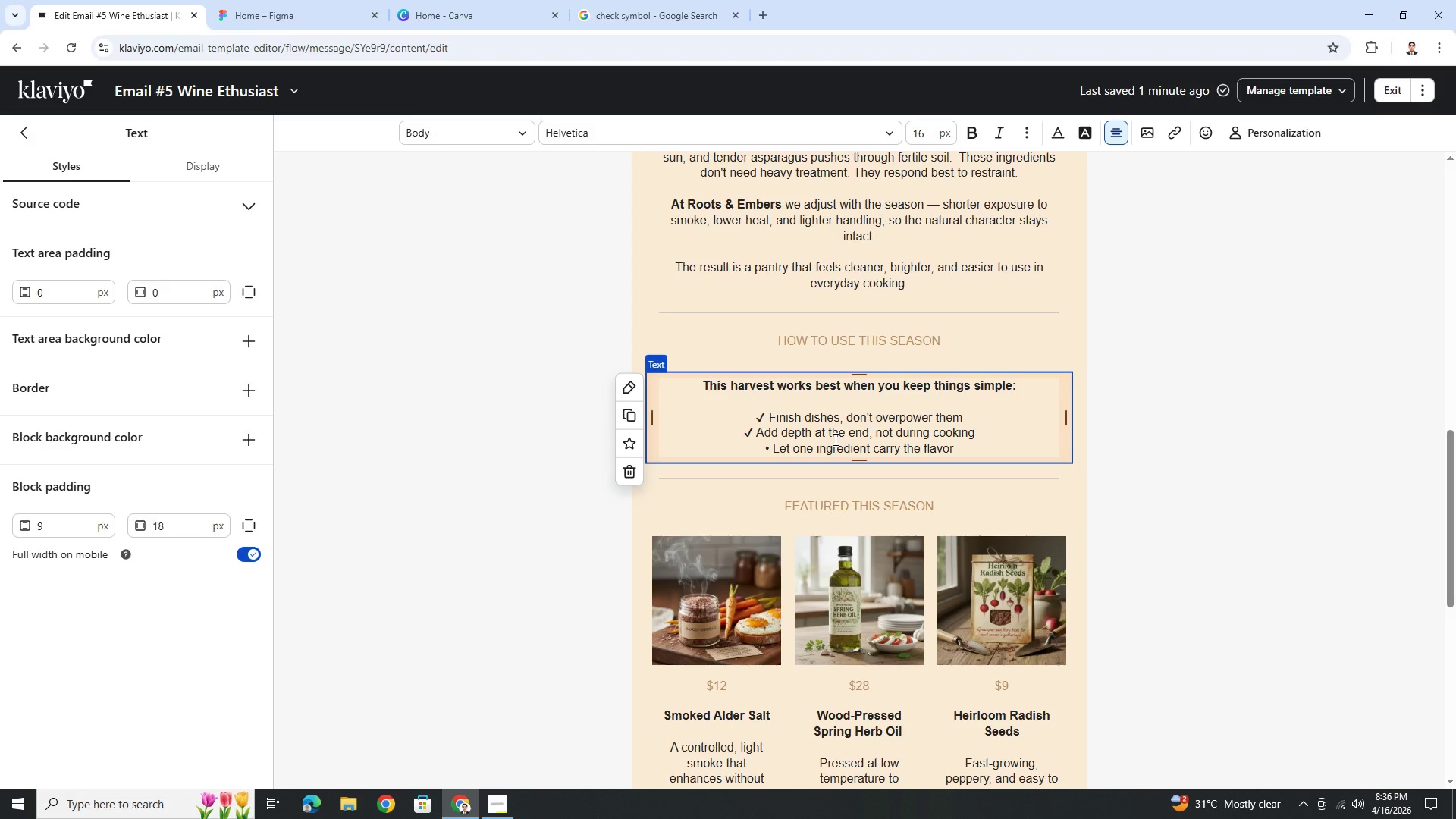 
key(Backspace)
 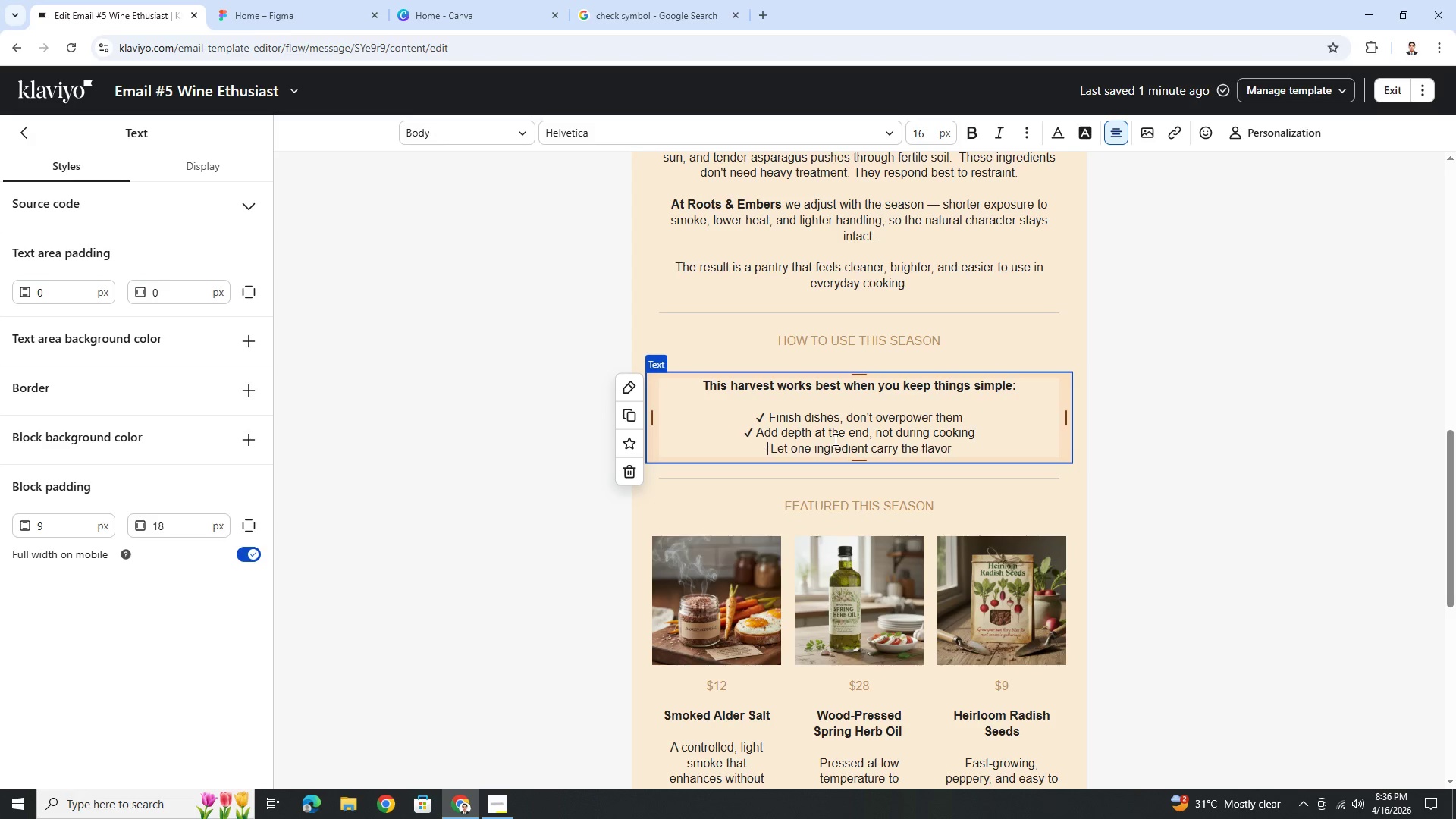 
key(Control+V)
 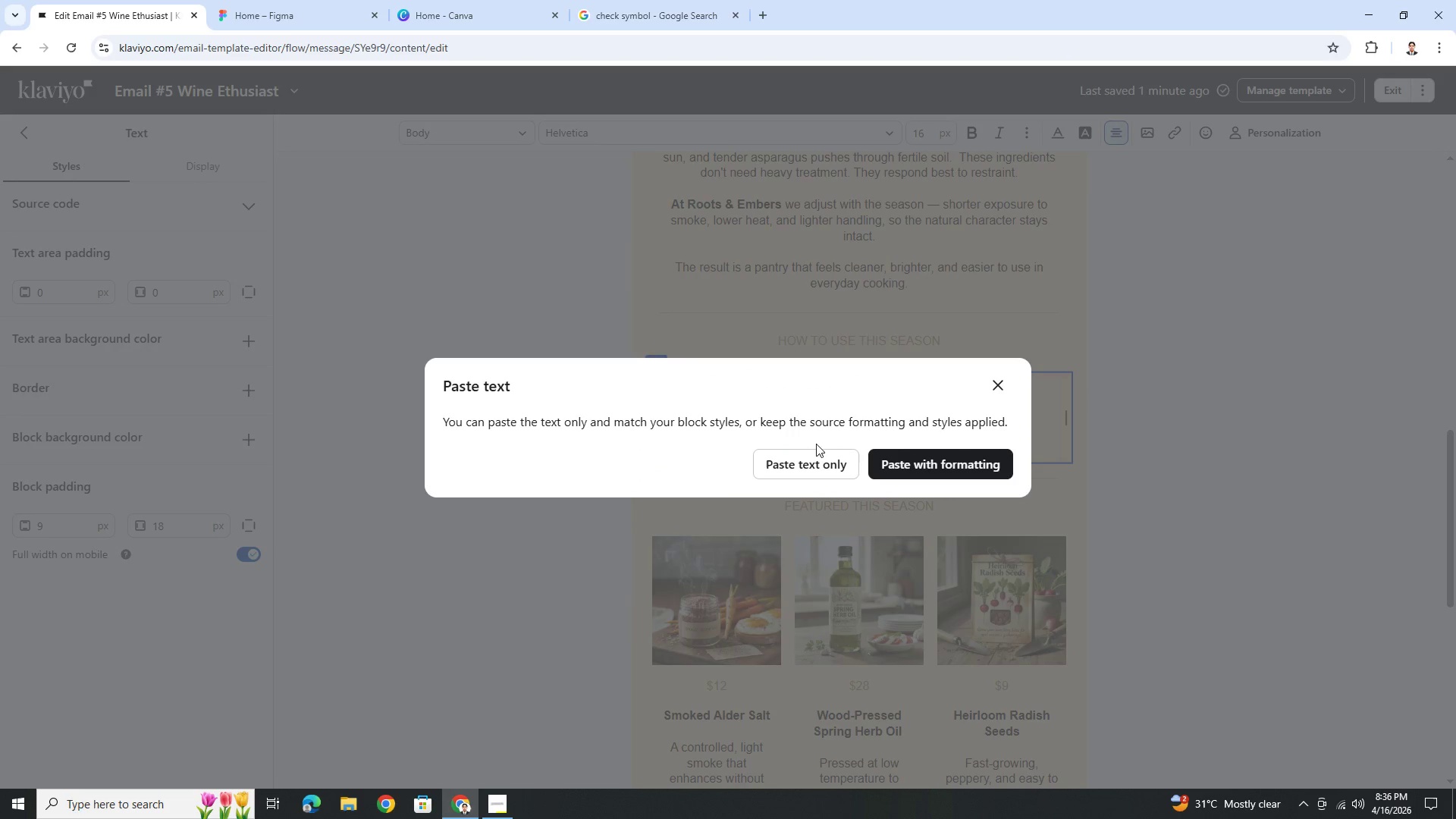 
left_click([825, 457])
 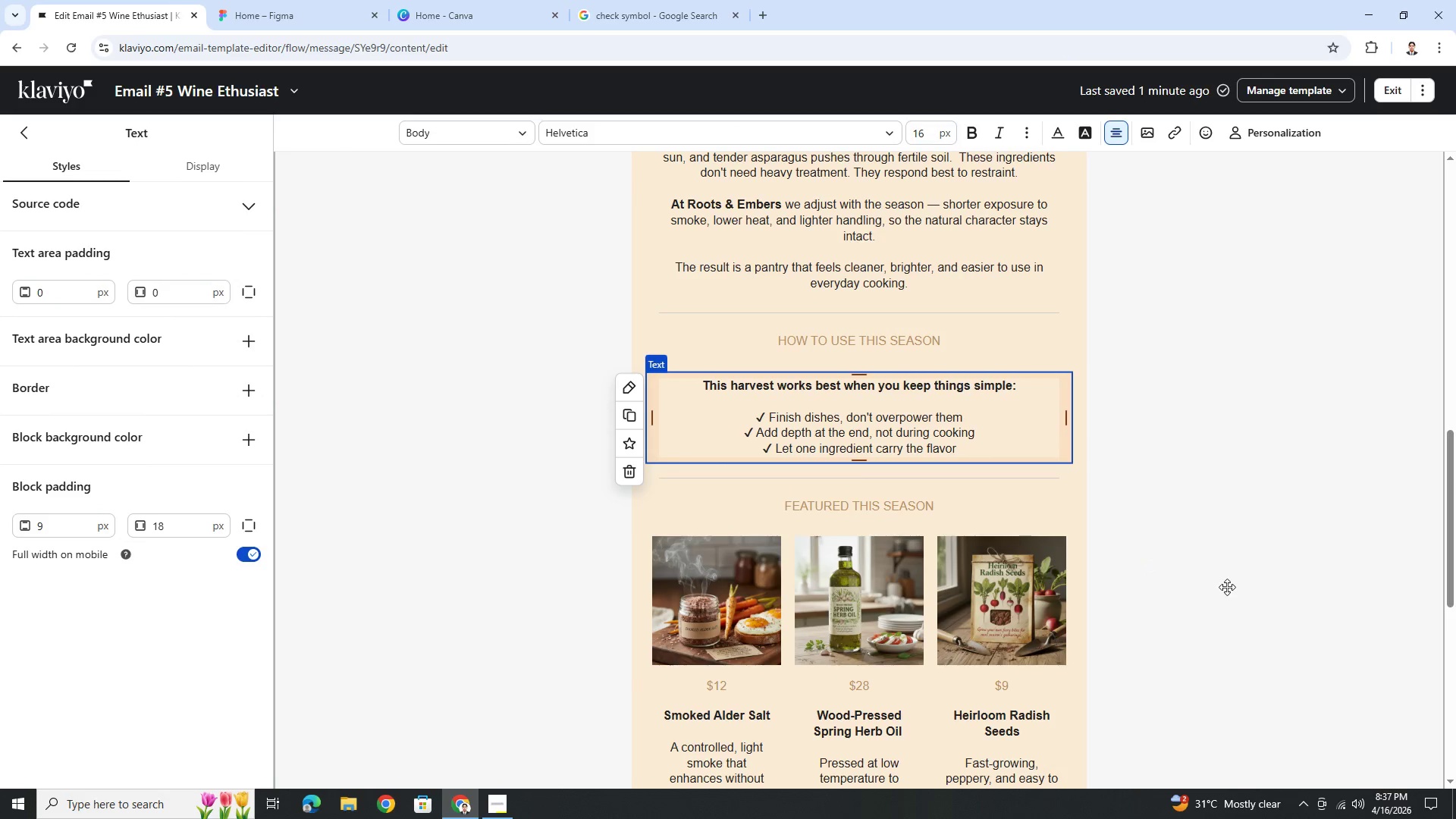 
left_click([1227, 587])
 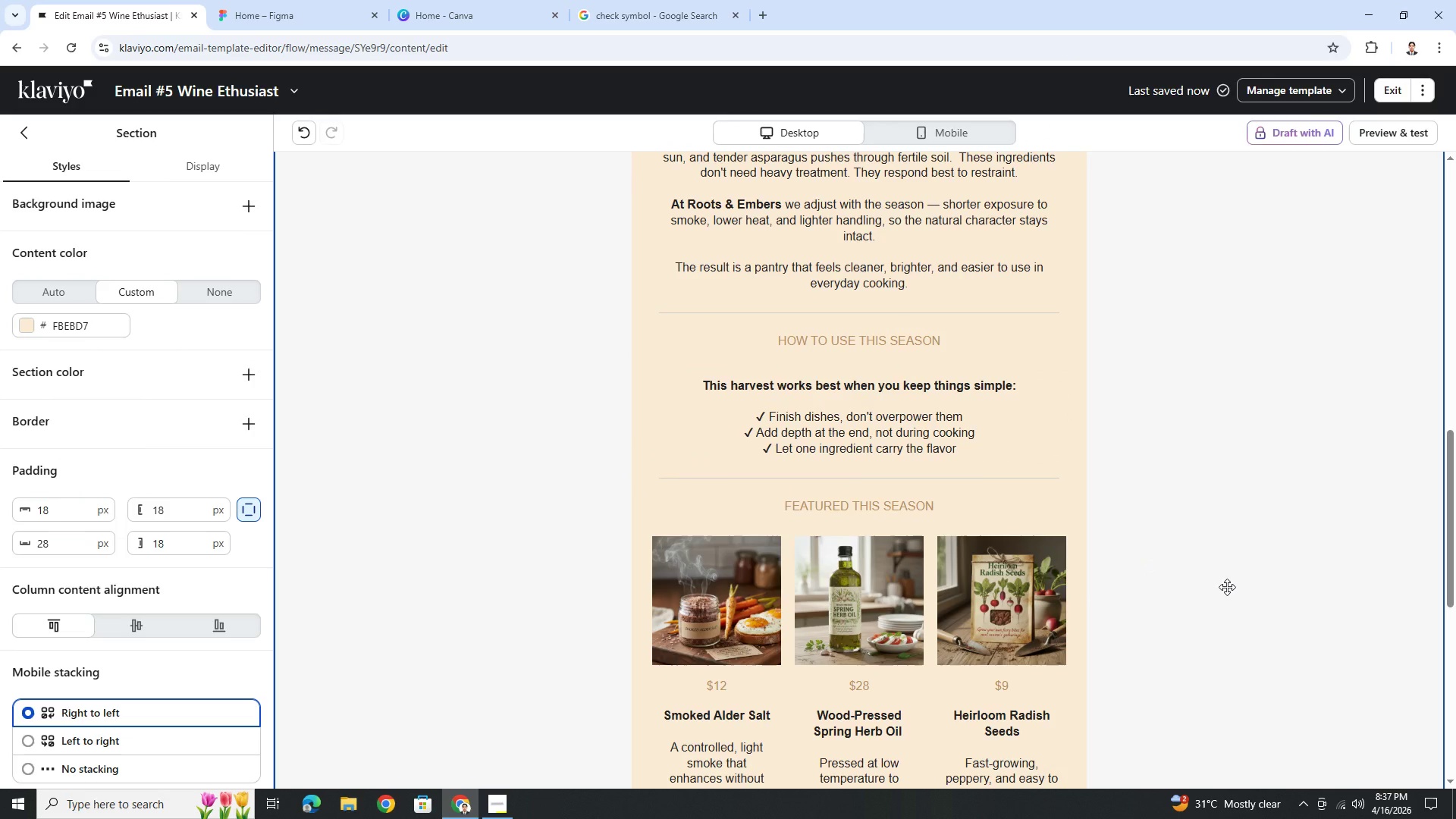 
scroll: coordinate [1227, 587], scroll_direction: down, amount: 4.0
 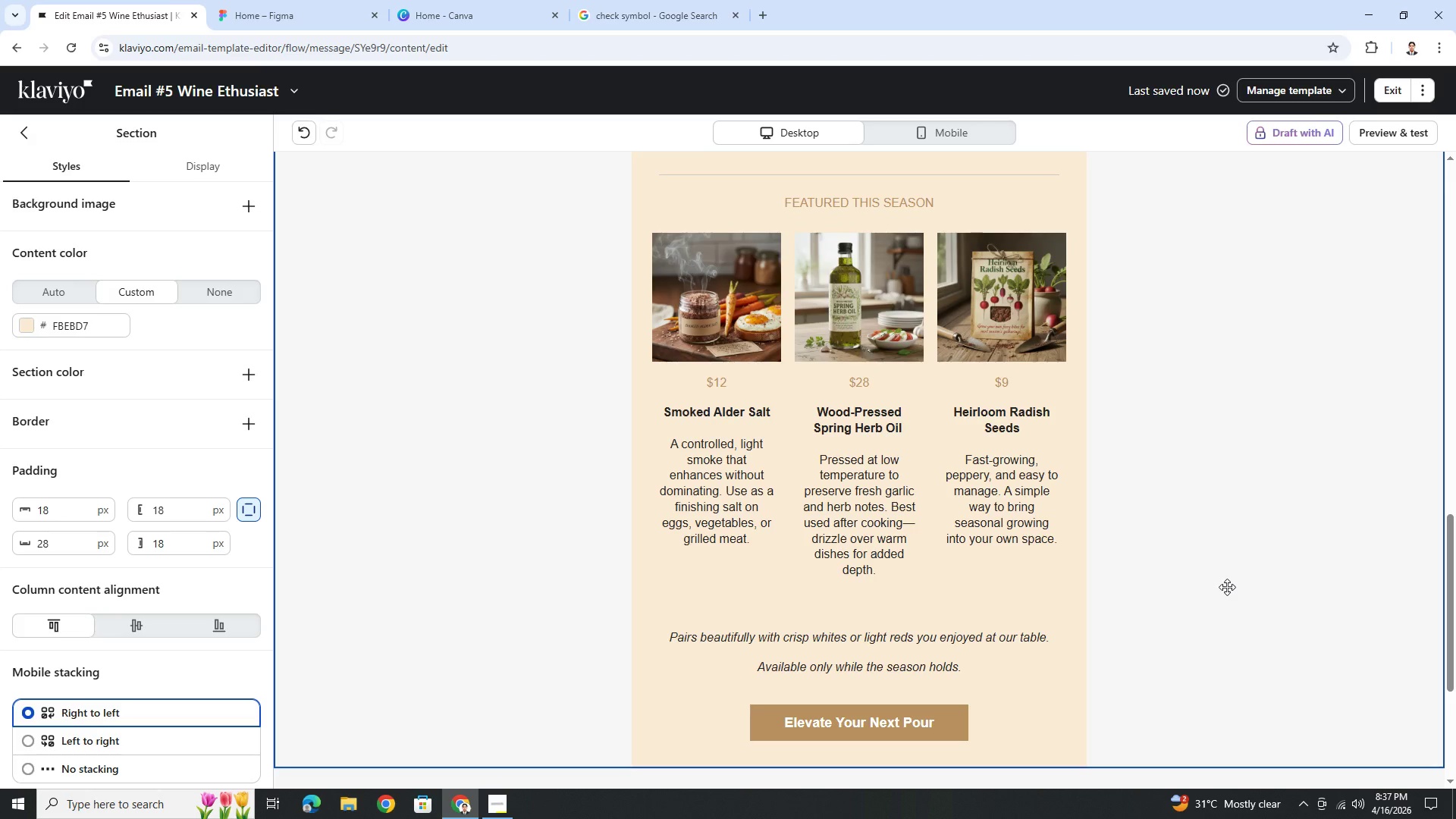 
wait(6.33)
 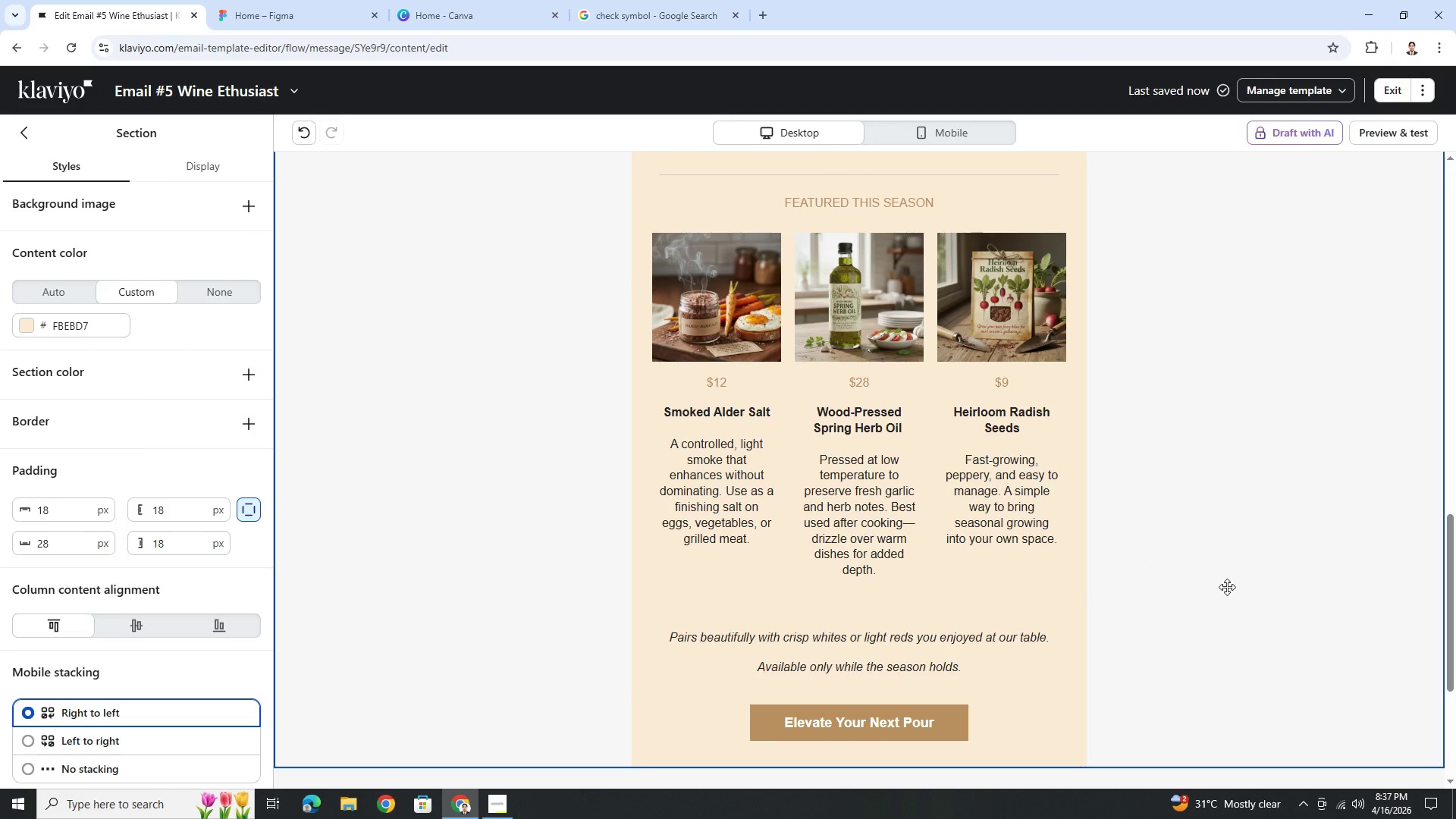 
left_click([827, 605])
 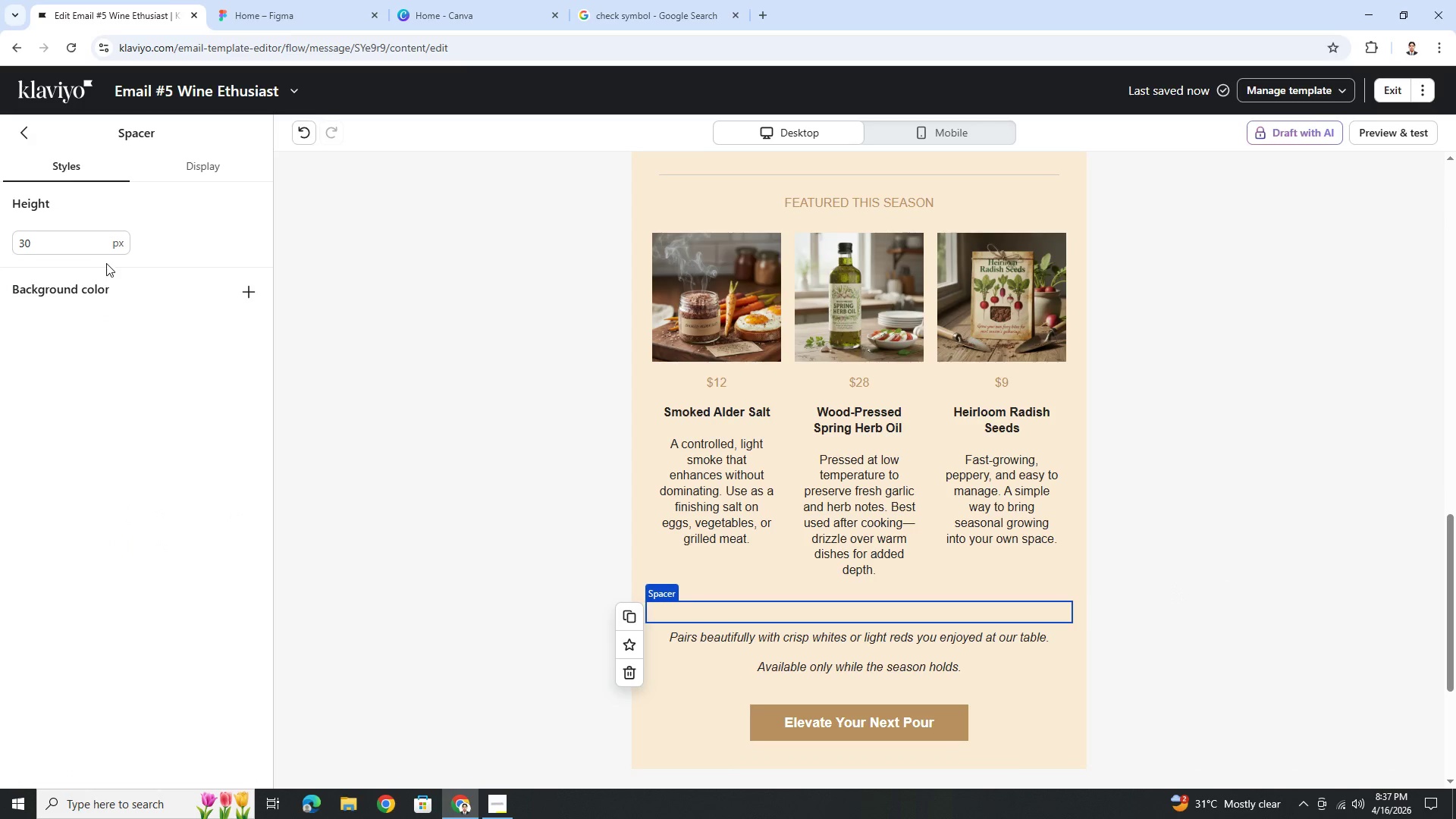 
double_click([99, 247])
 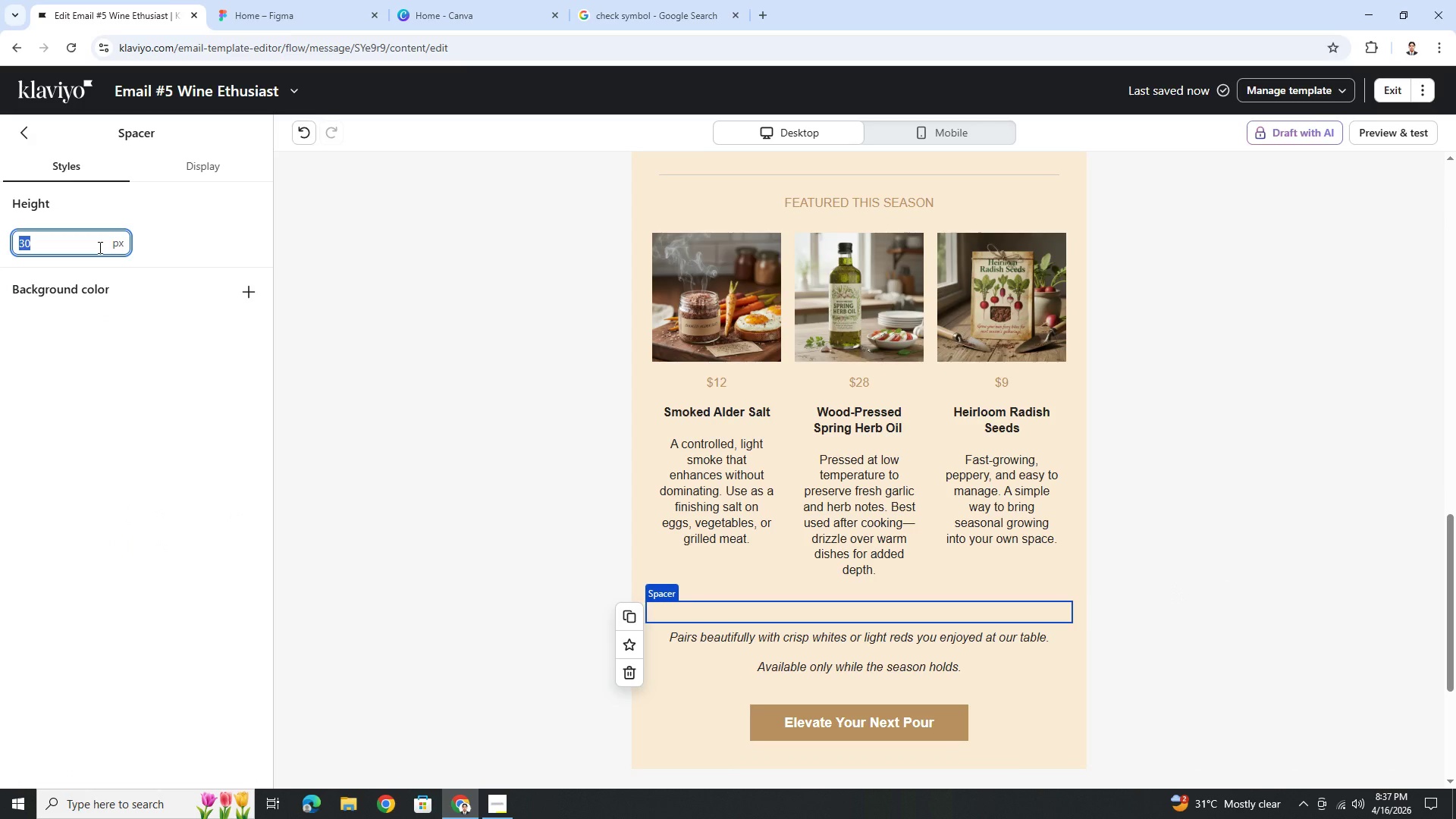 
key(Numpad2)
 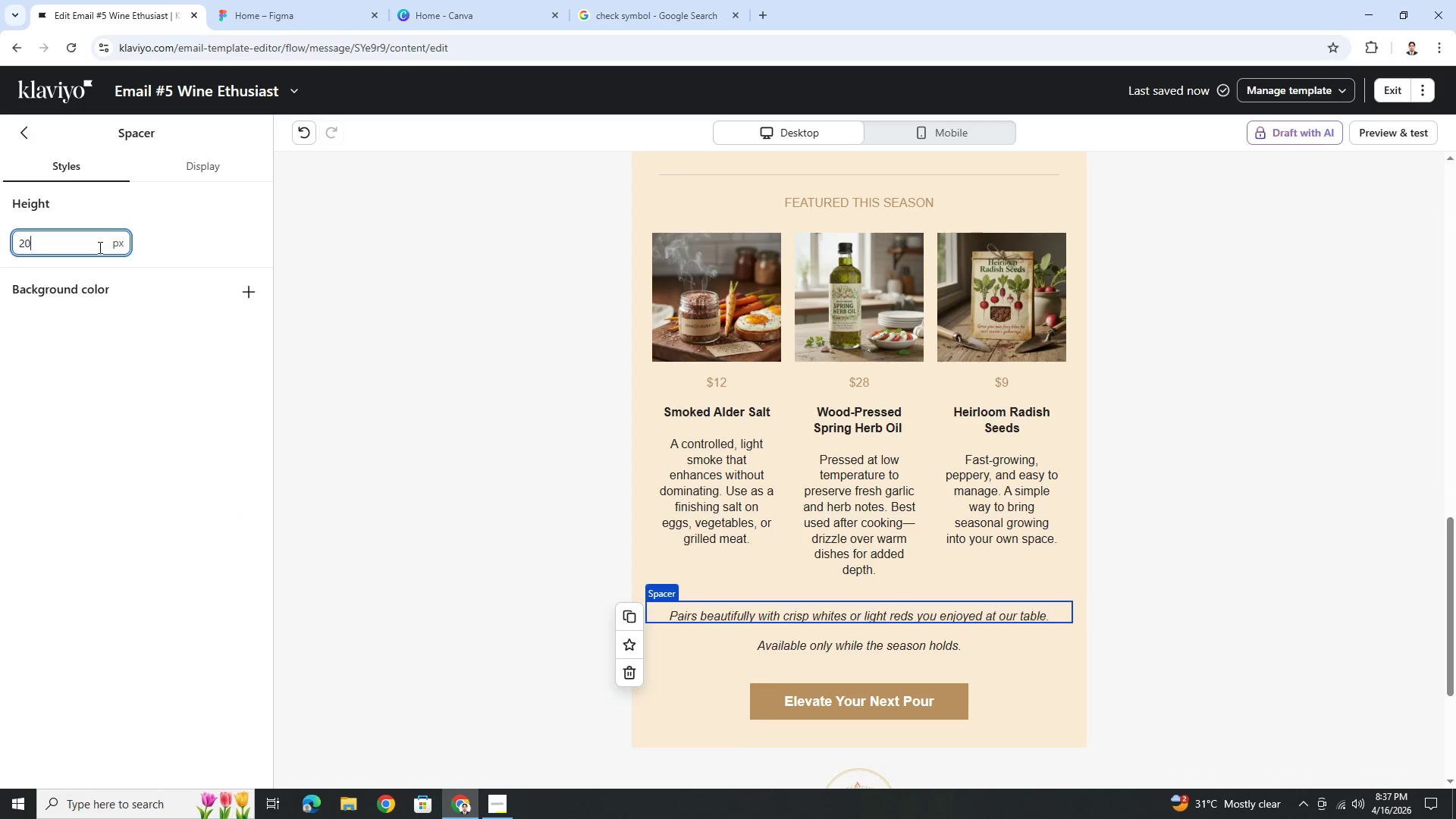 
key(Numpad0)
 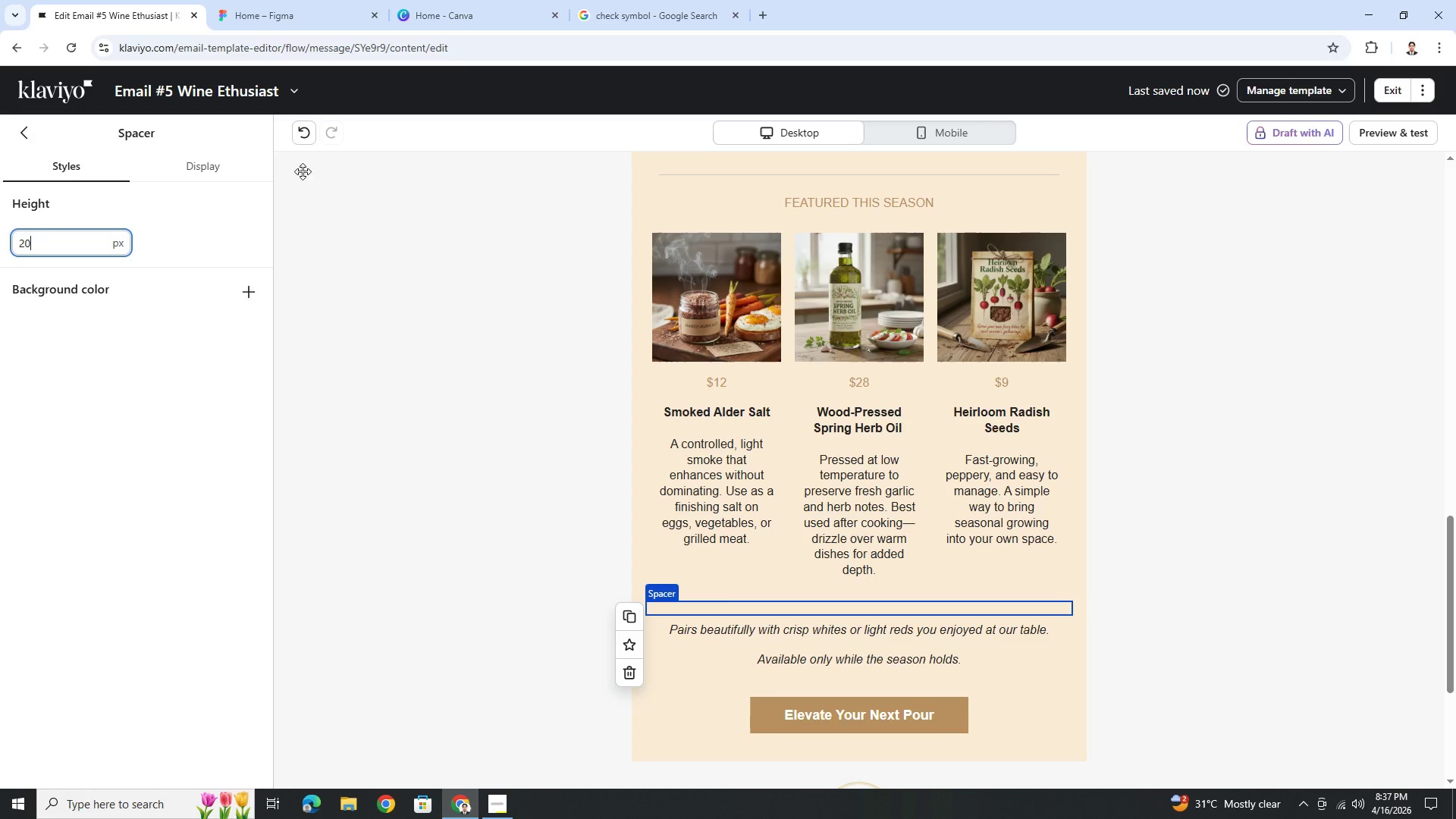 
left_click([1257, 553])
 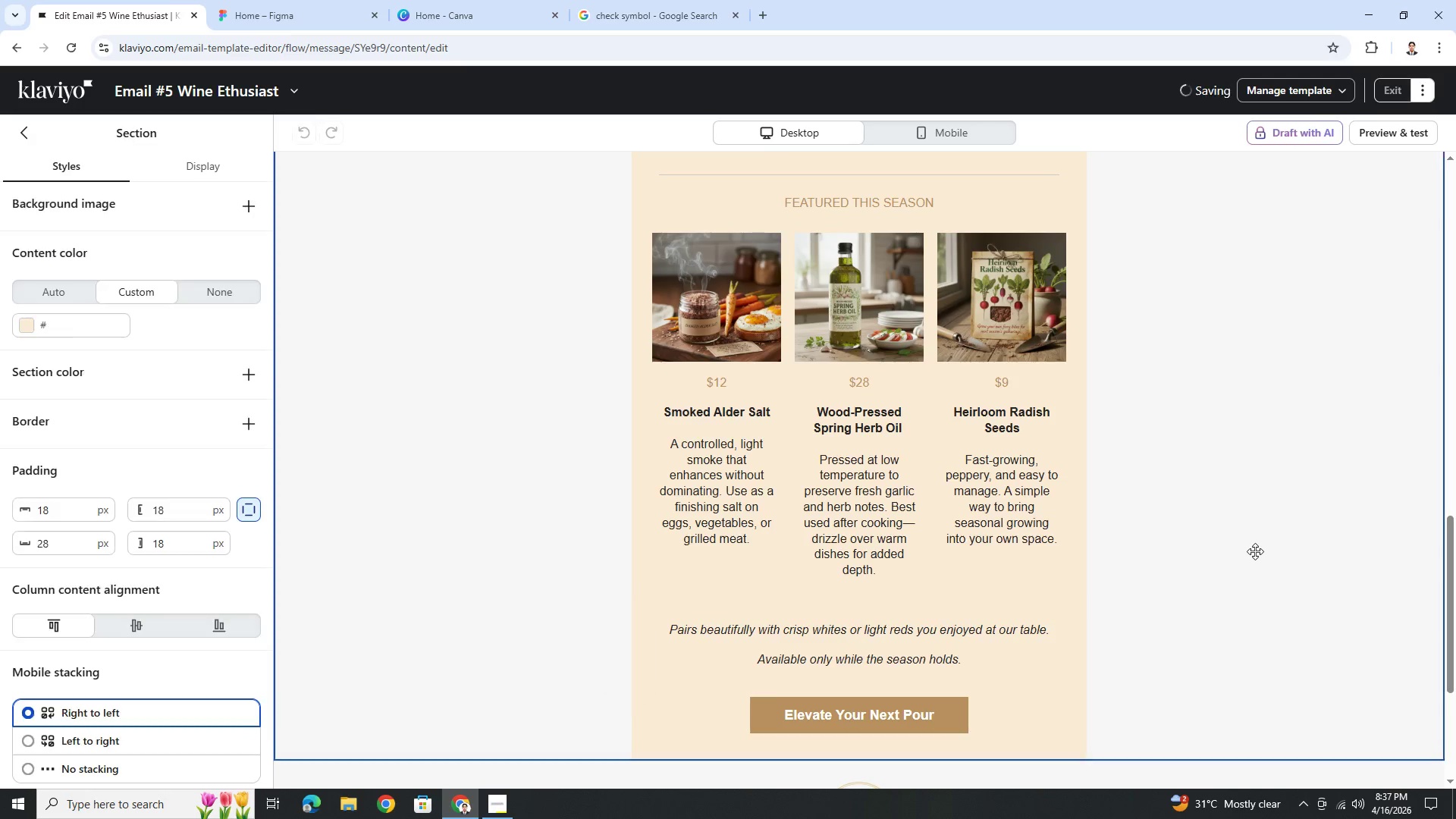 
scroll: coordinate [1255, 551], scroll_direction: up, amount: 6.0
 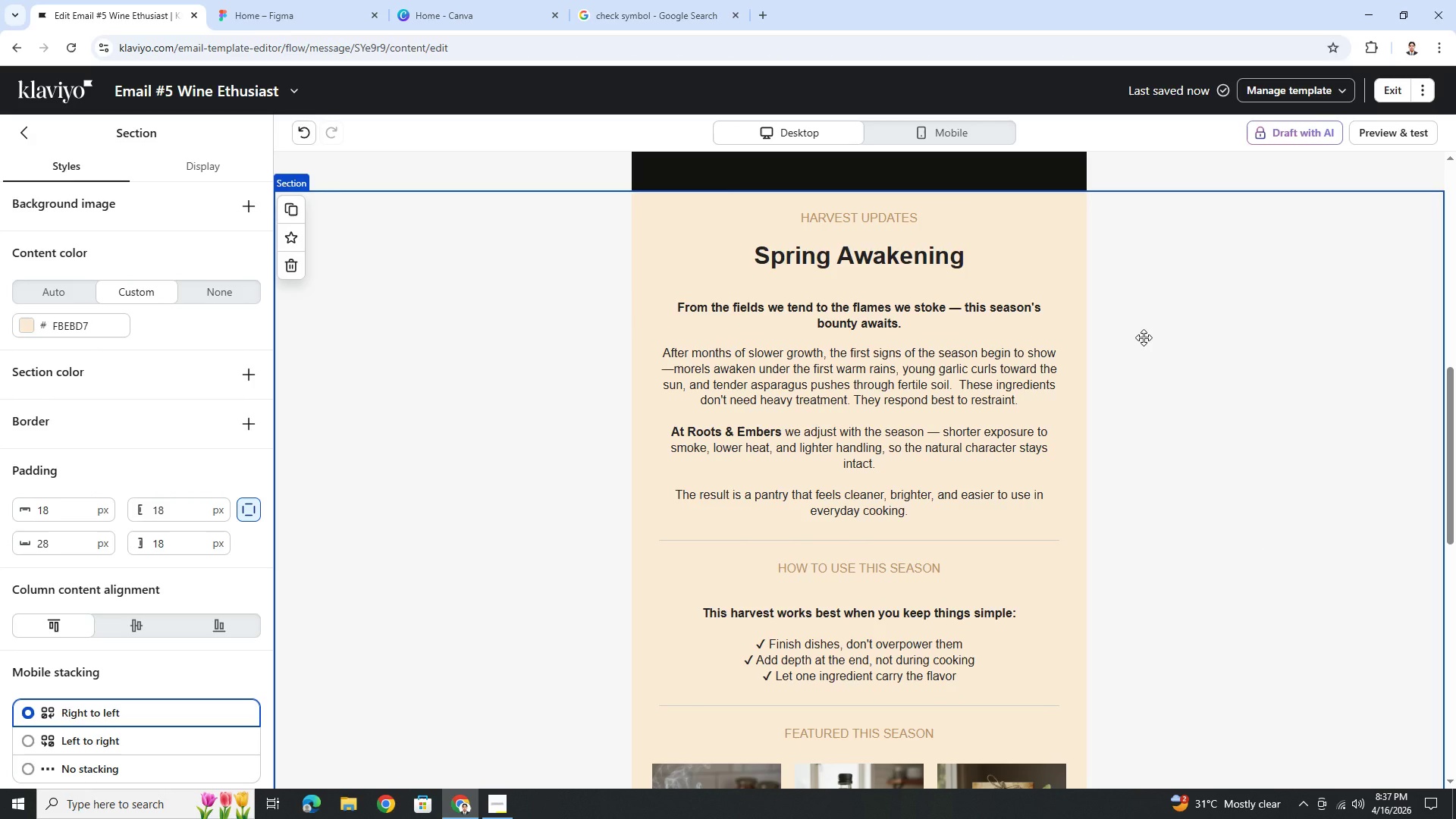 
wait(12.31)
 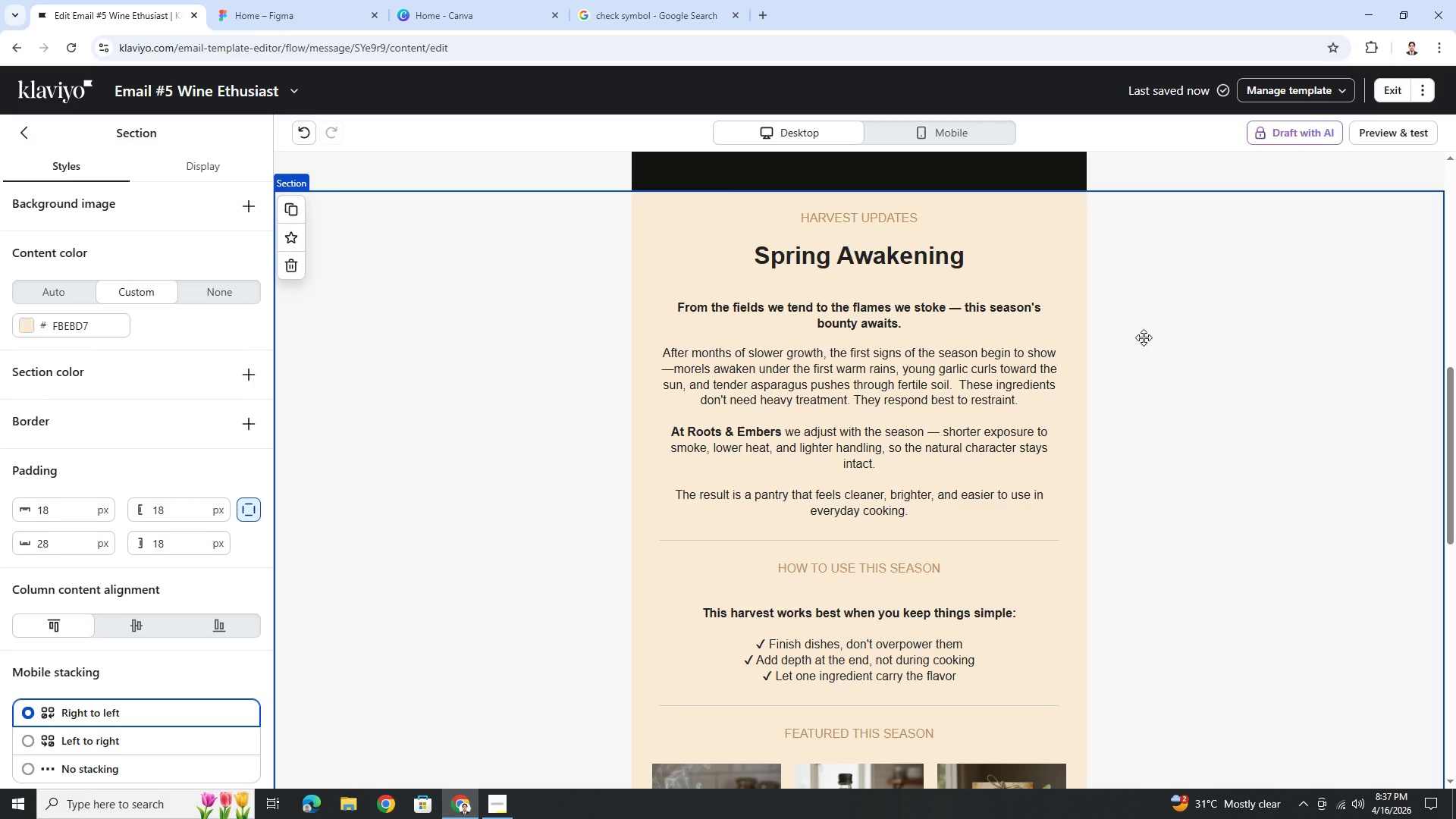 
left_click([973, 433])
 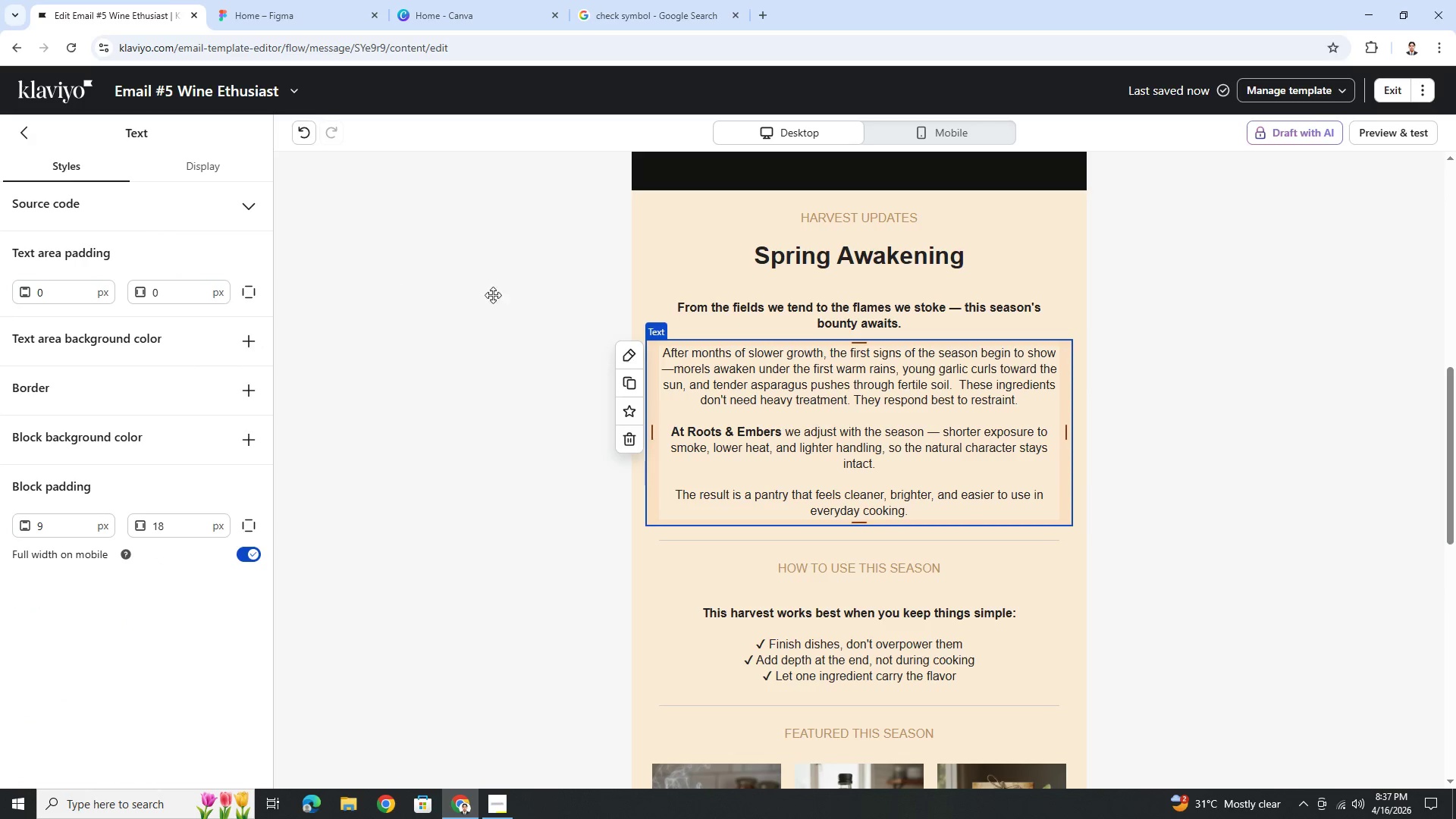 
hold_key(key=ControlLeft, duration=1.5)
scroll: coordinate [1231, 450], scroll_direction: down, amount: 5.0
 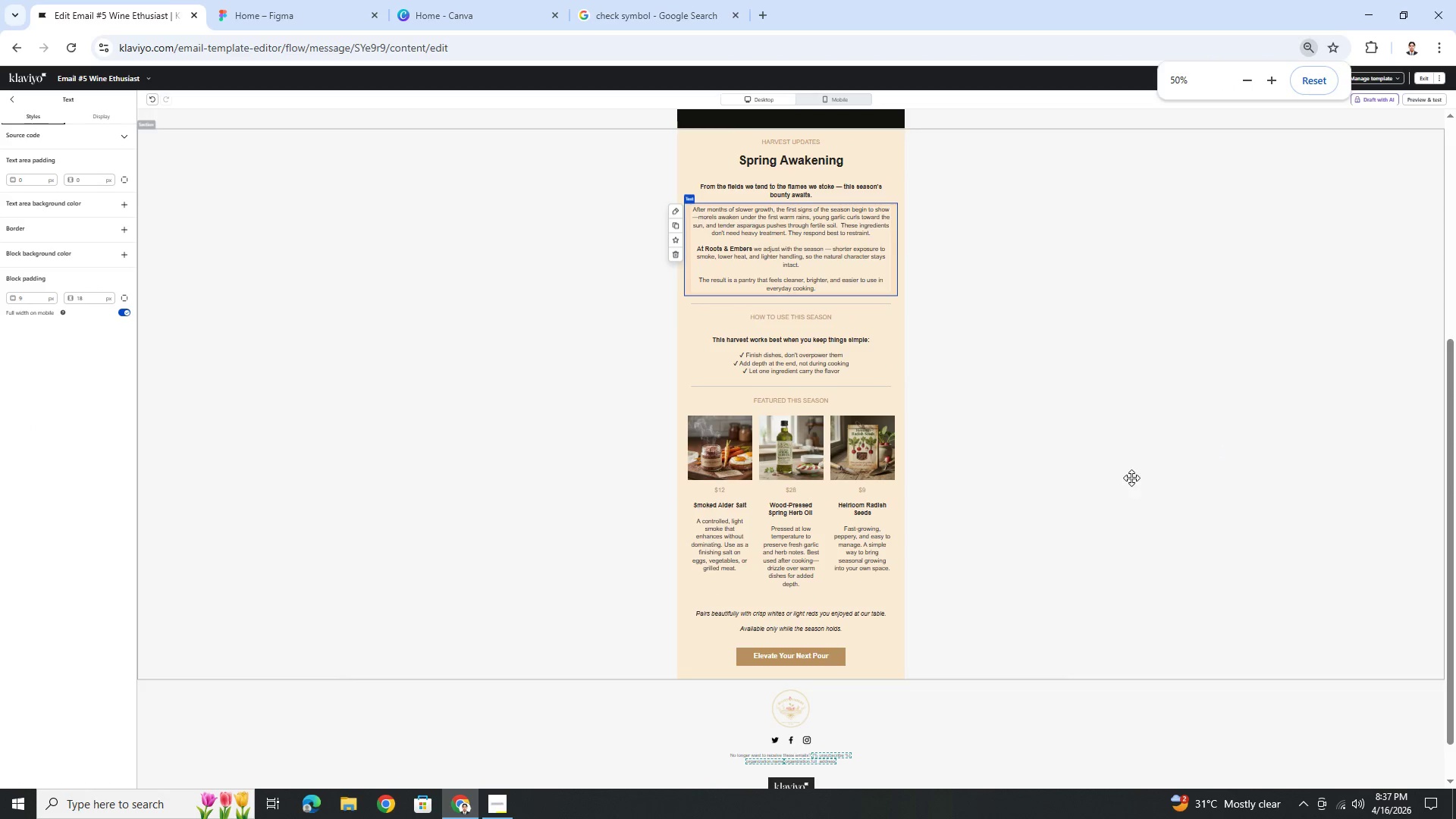 
hold_key(key=ControlLeft, duration=1.17)
 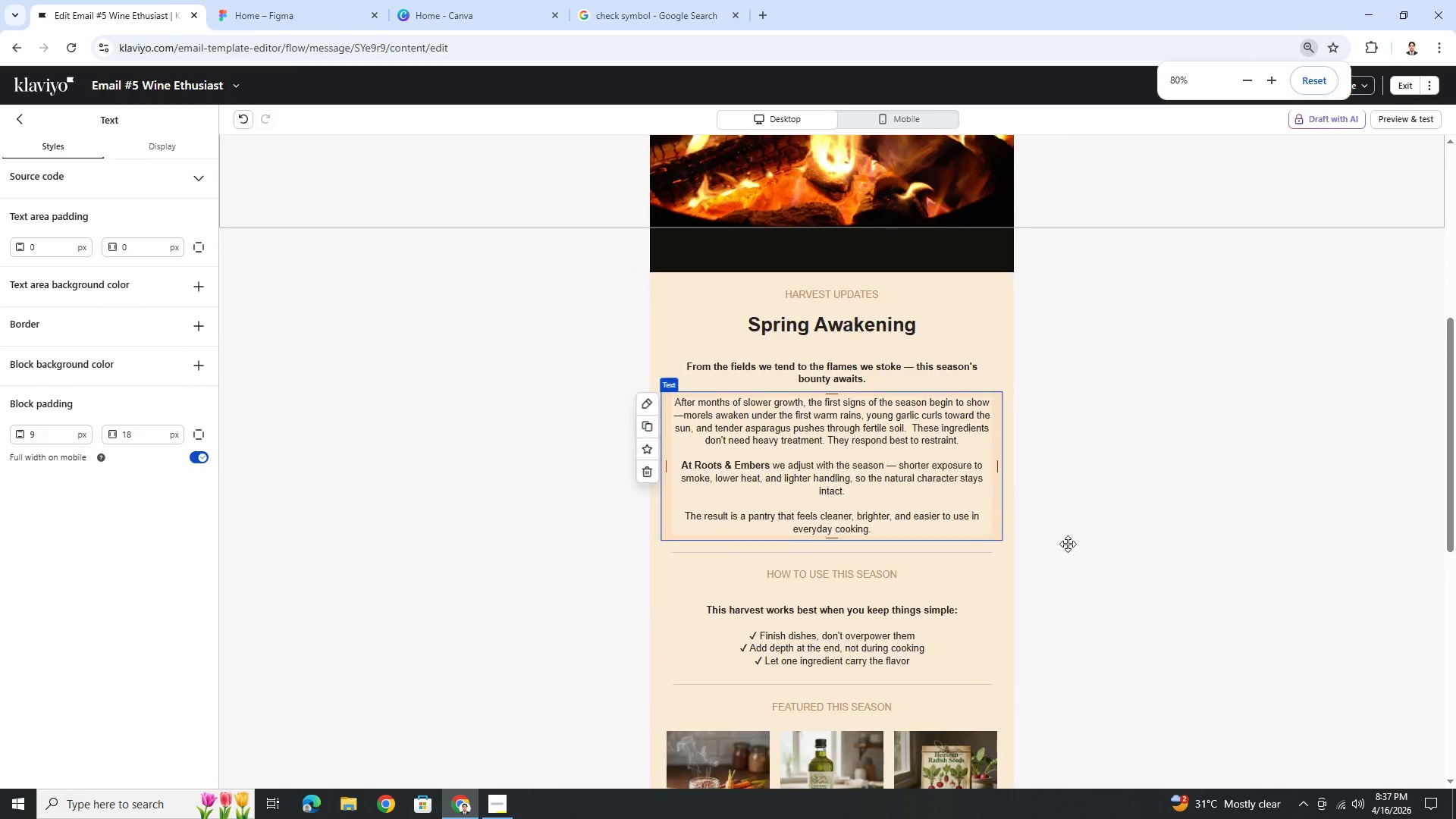 
scroll: coordinate [1068, 544], scroll_direction: down, amount: 2.0
 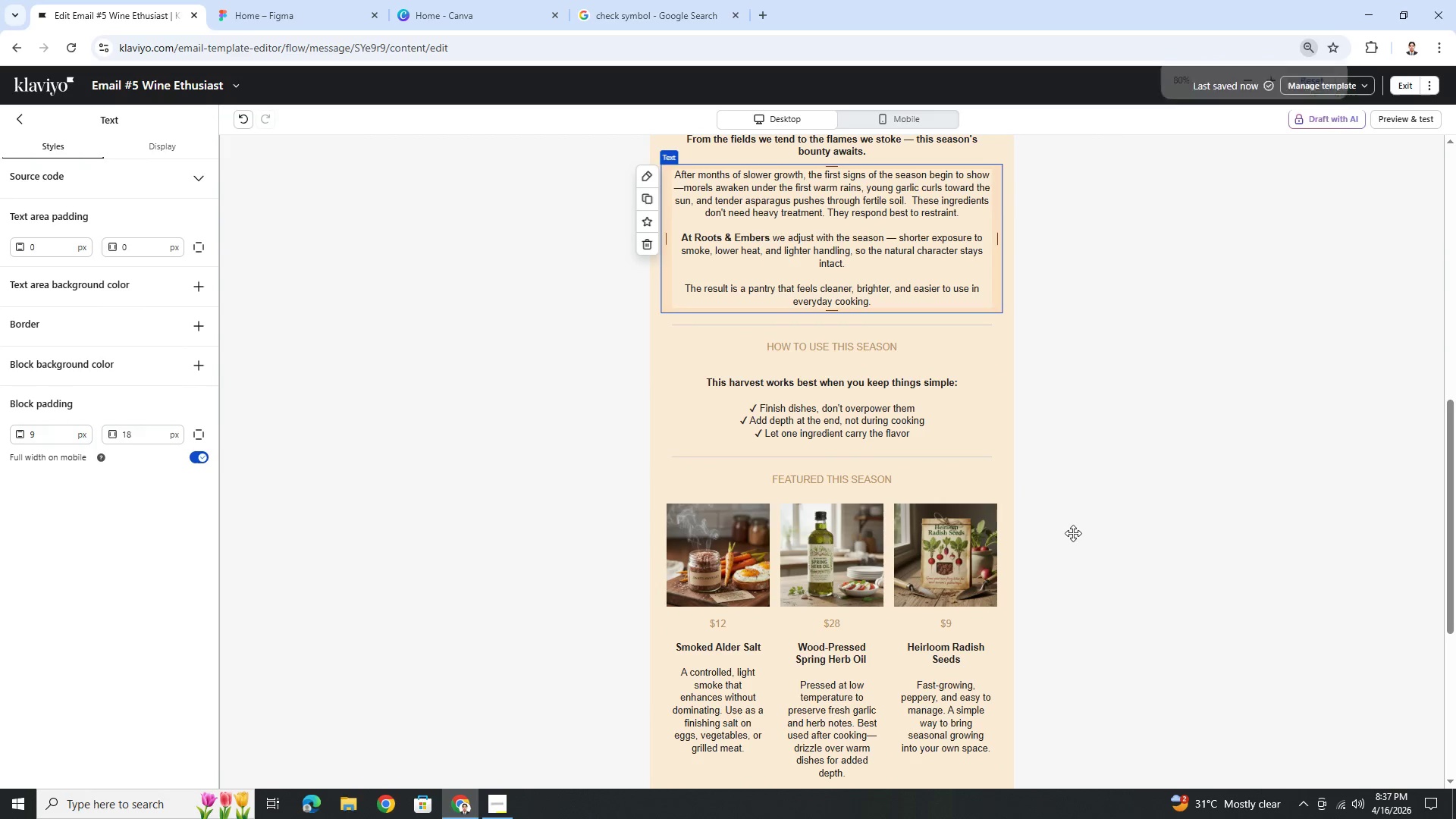 
scroll: coordinate [1078, 528], scroll_direction: up, amount: 5.0
 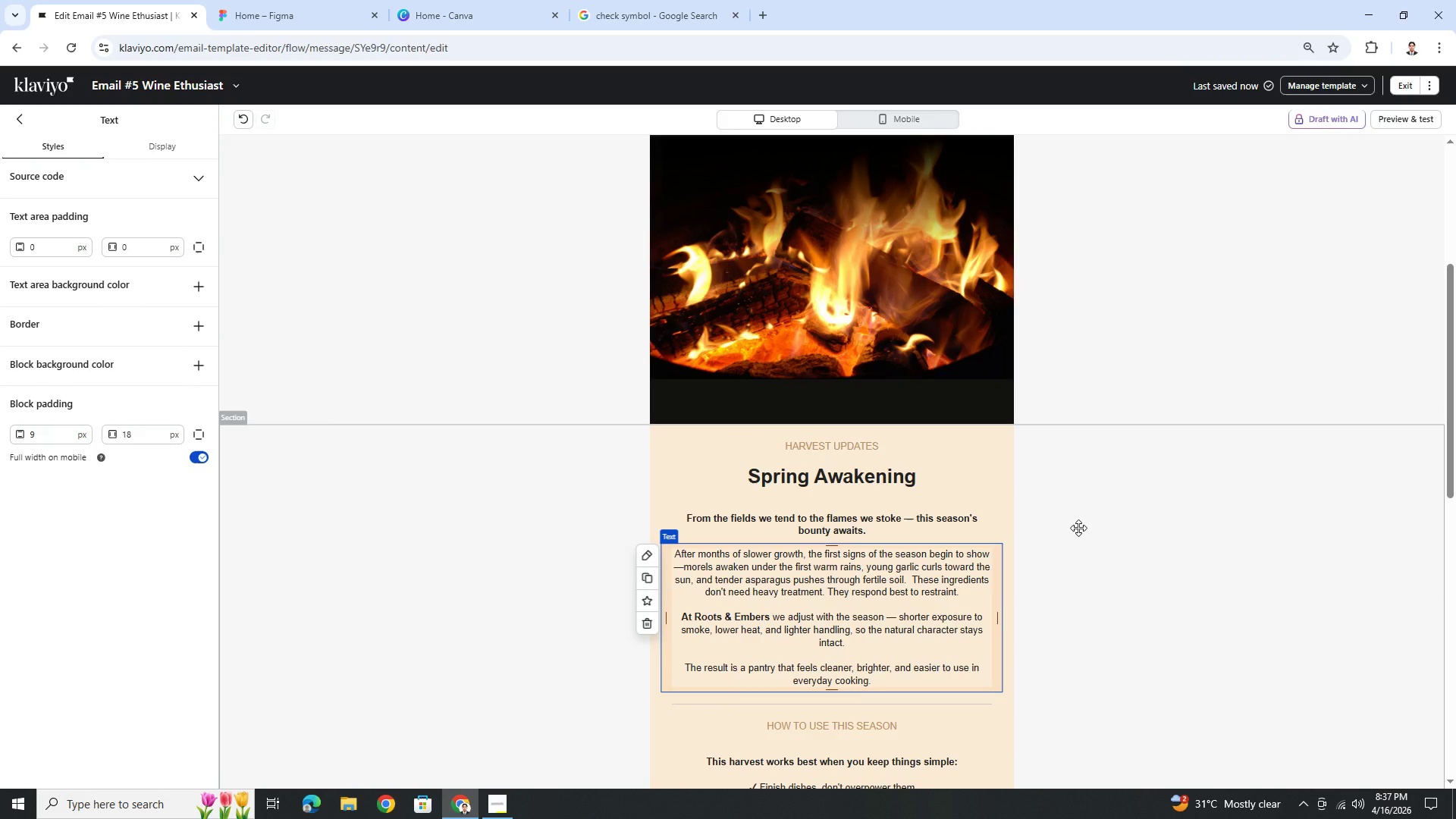 
scroll: coordinate [1079, 526], scroll_direction: down, amount: 4.0
 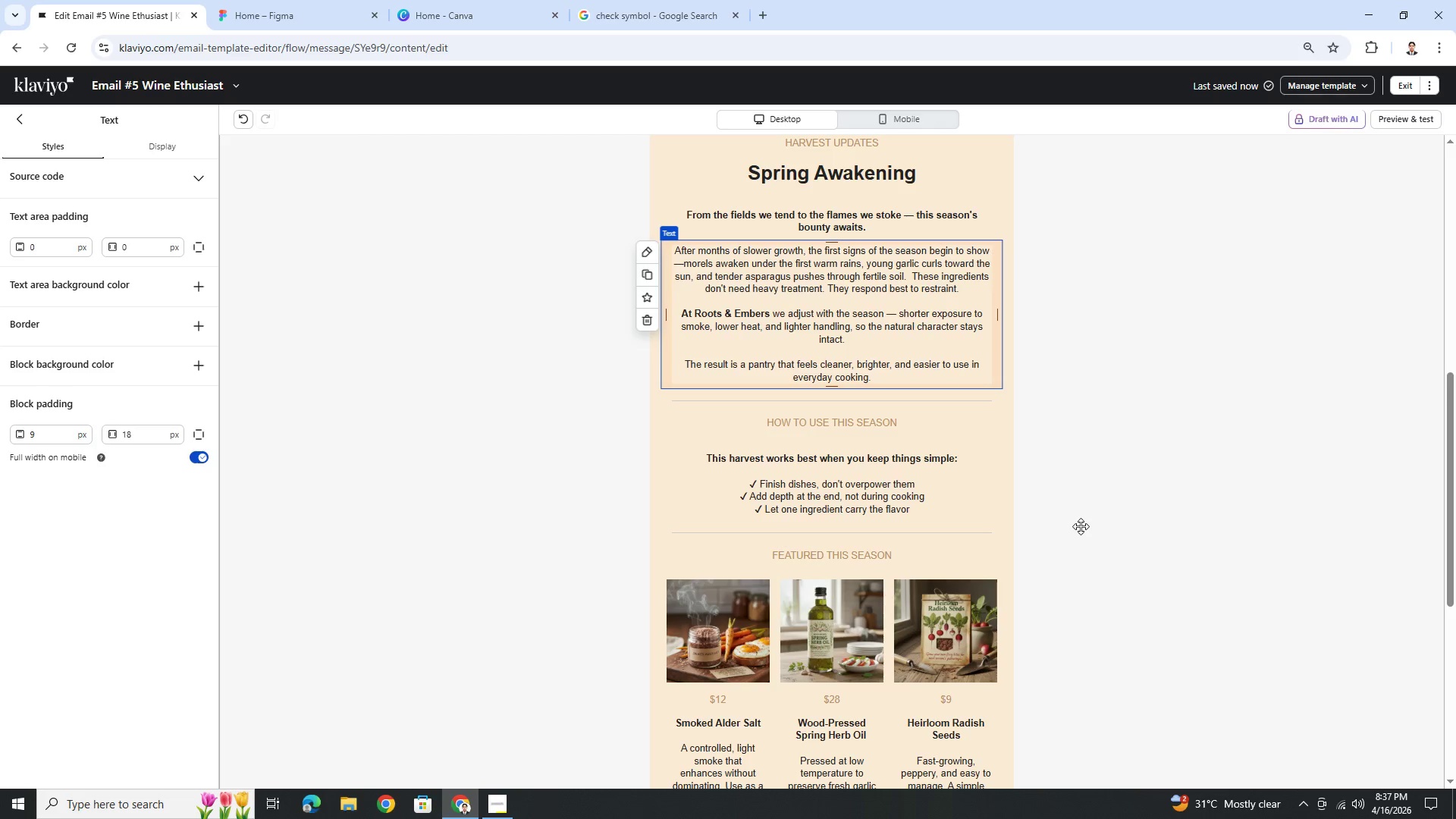 
scroll: coordinate [1085, 523], scroll_direction: up, amount: 3.0
 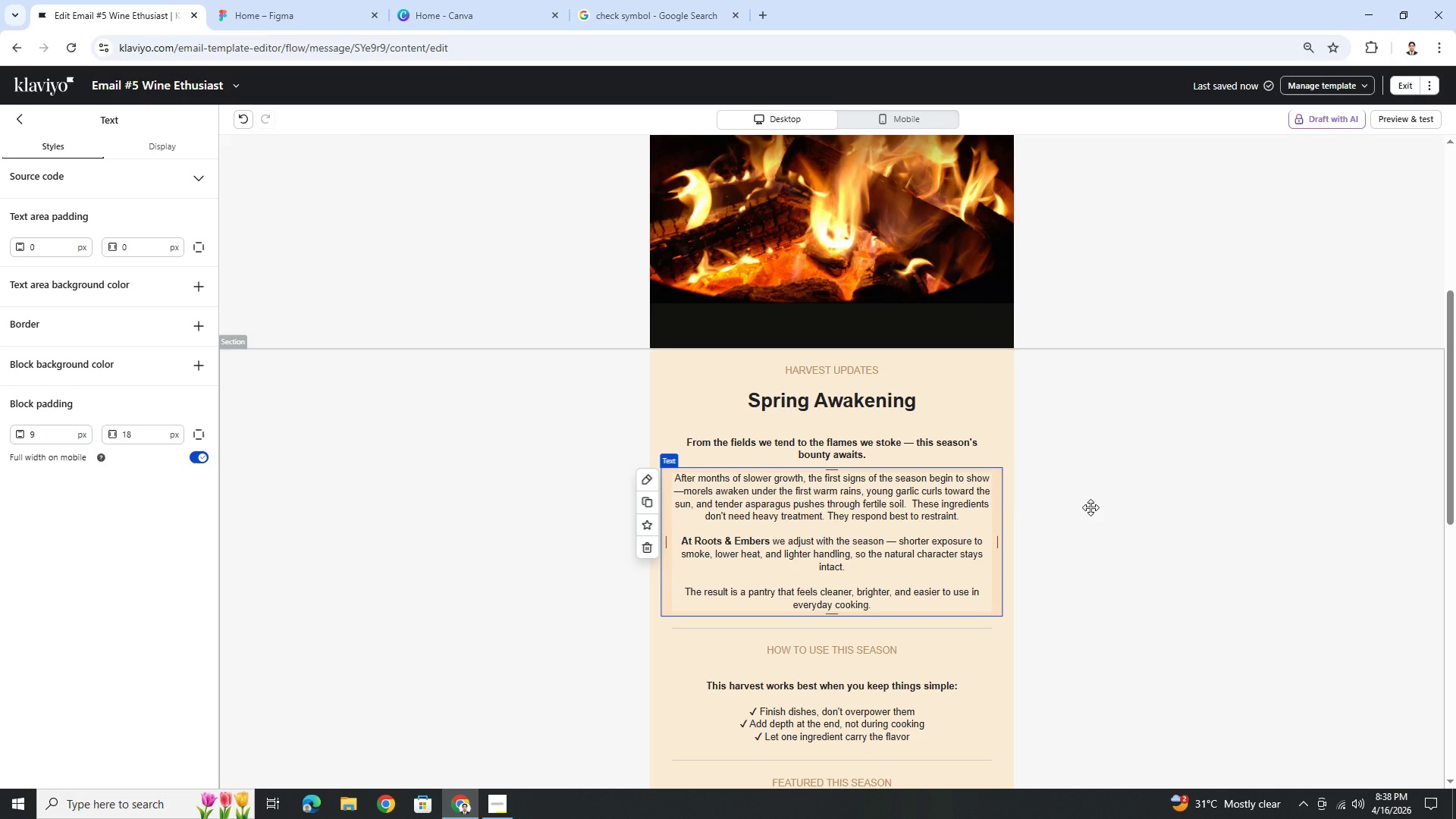 
wait(18.48)
 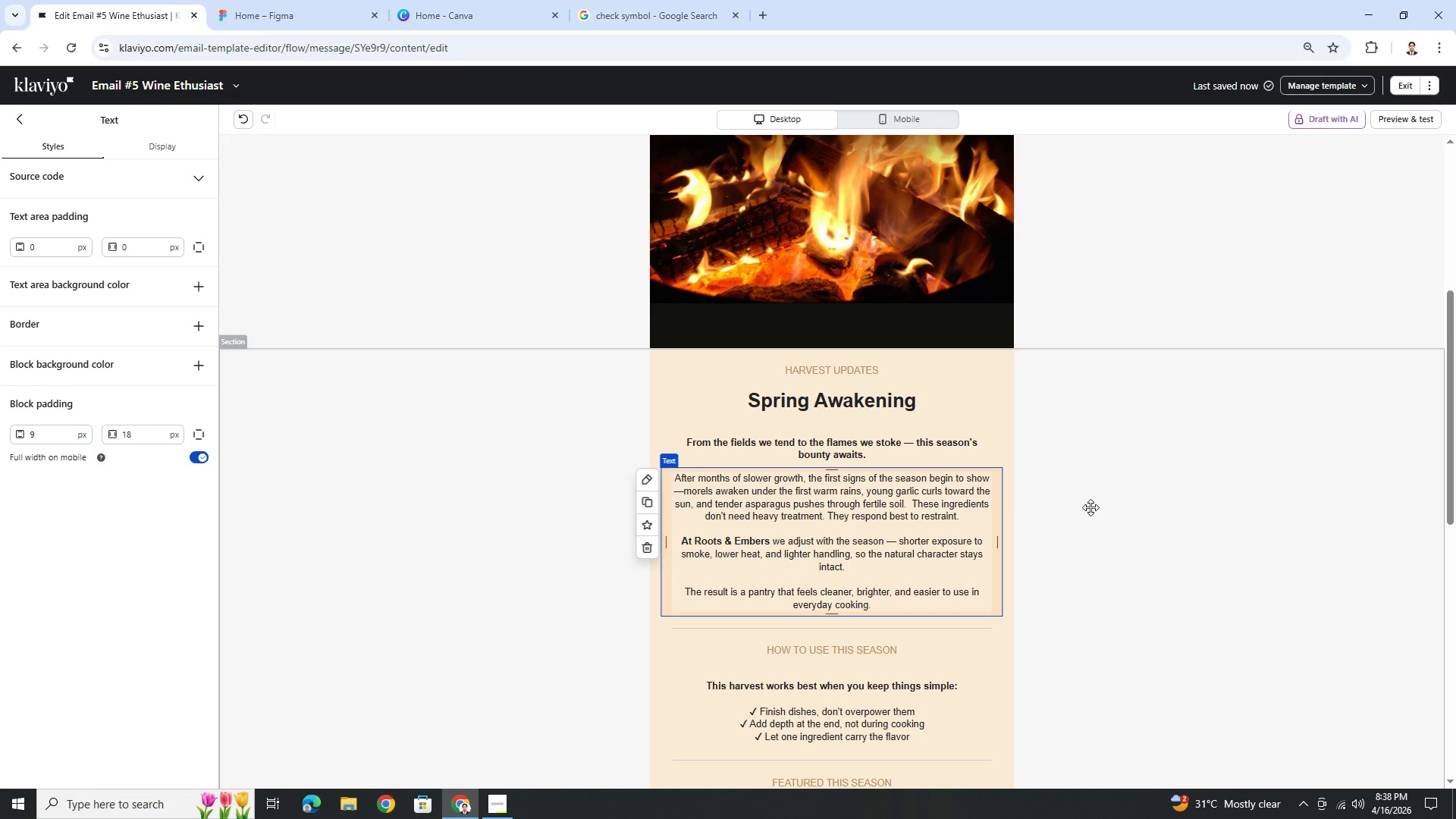 
left_click([14, 122])
 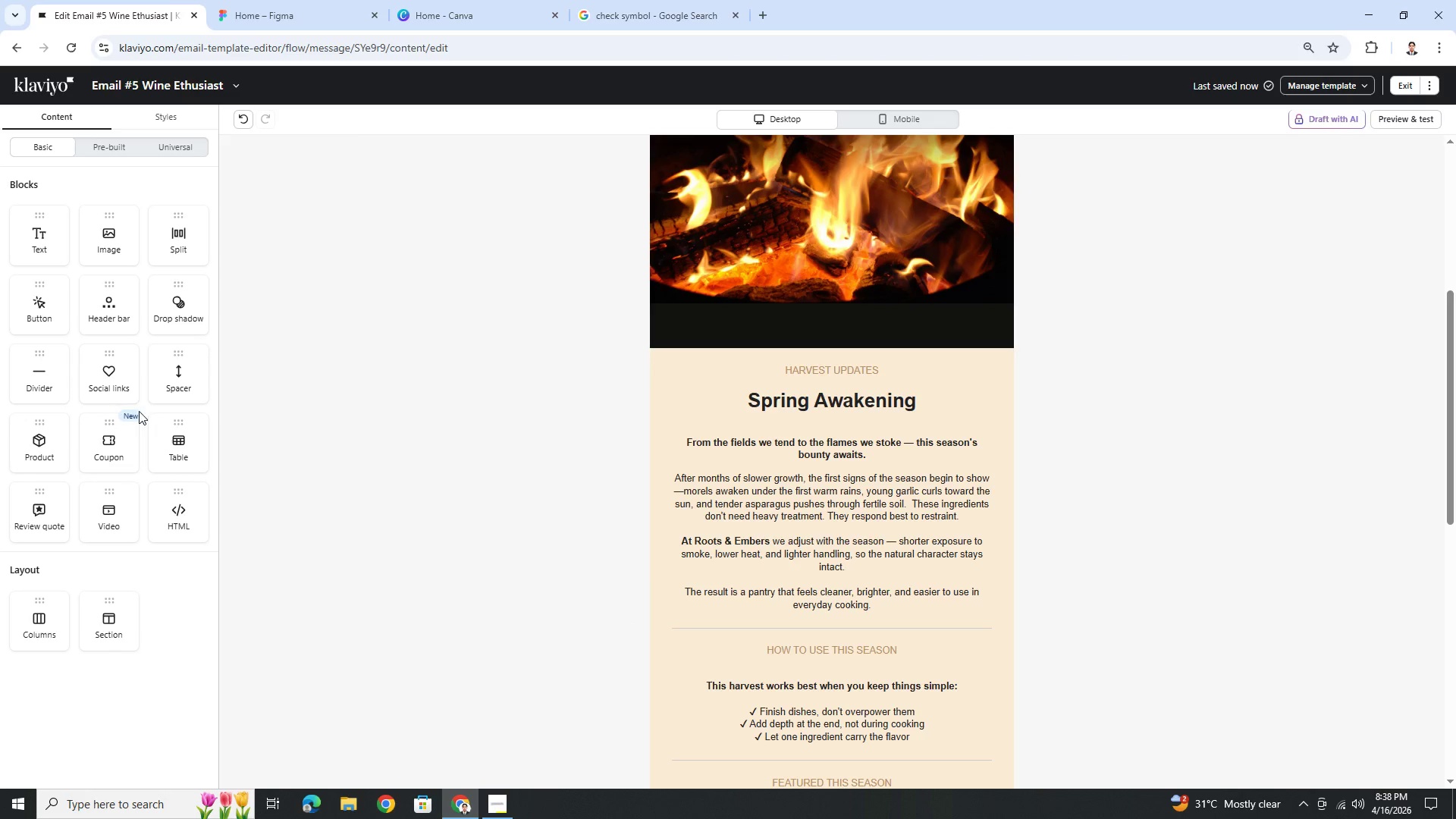 
left_click_drag(start_coordinate=[117, 251], to_coordinate=[890, 425])
 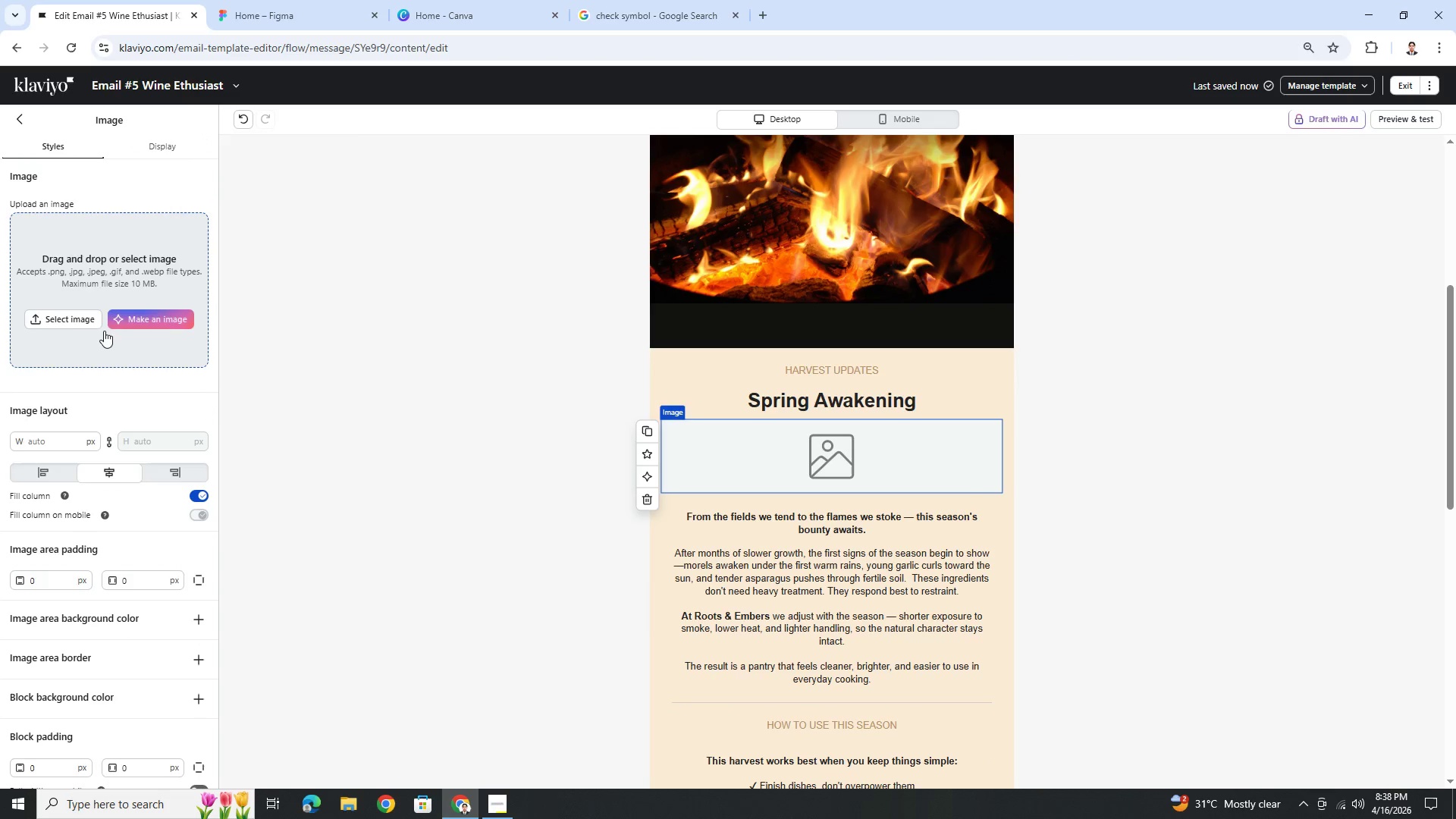 
left_click([141, 321])
 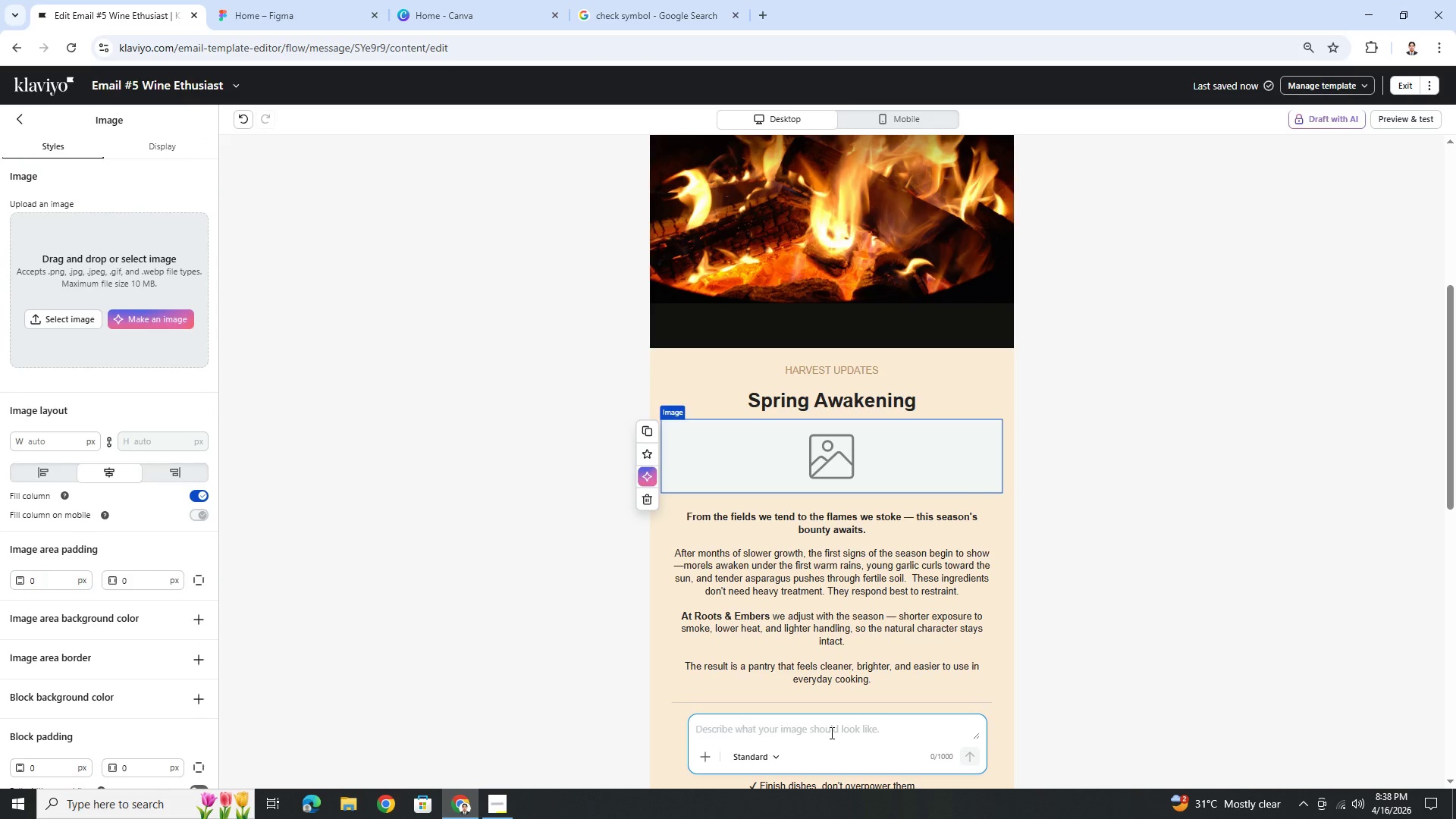 
type(an image of mores,)
 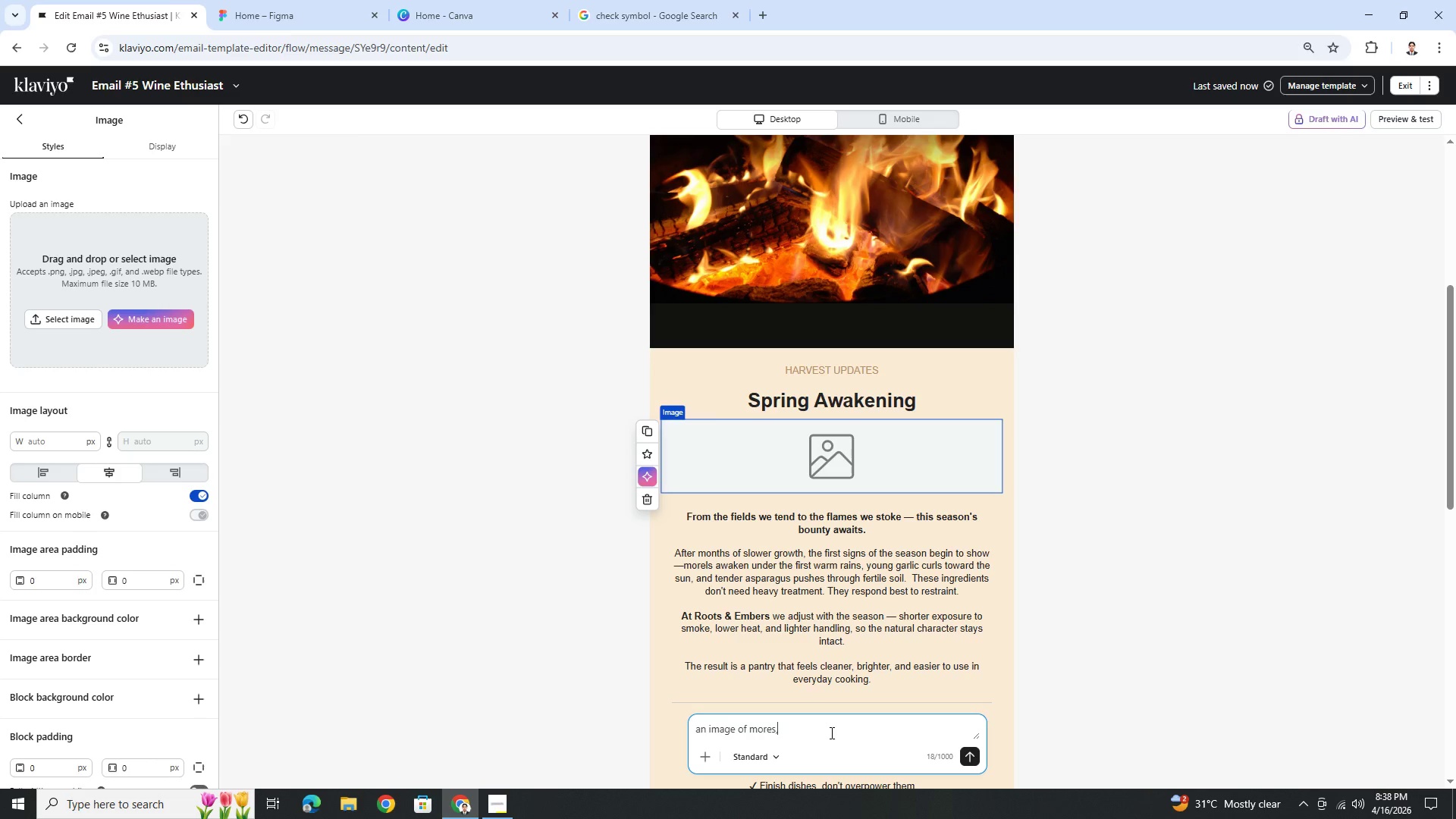 
type(young garlic, )
 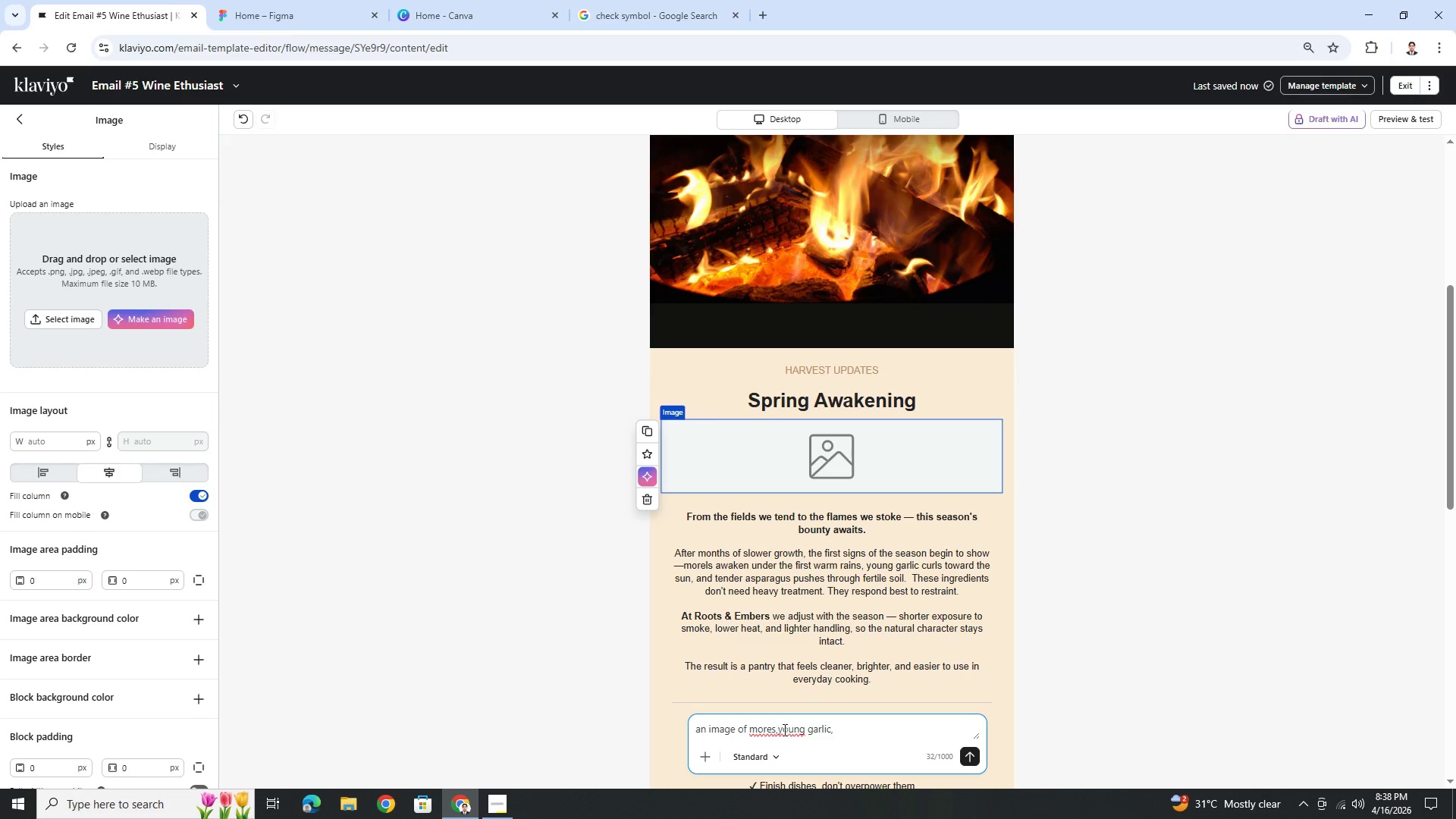 
left_click([773, 727])
 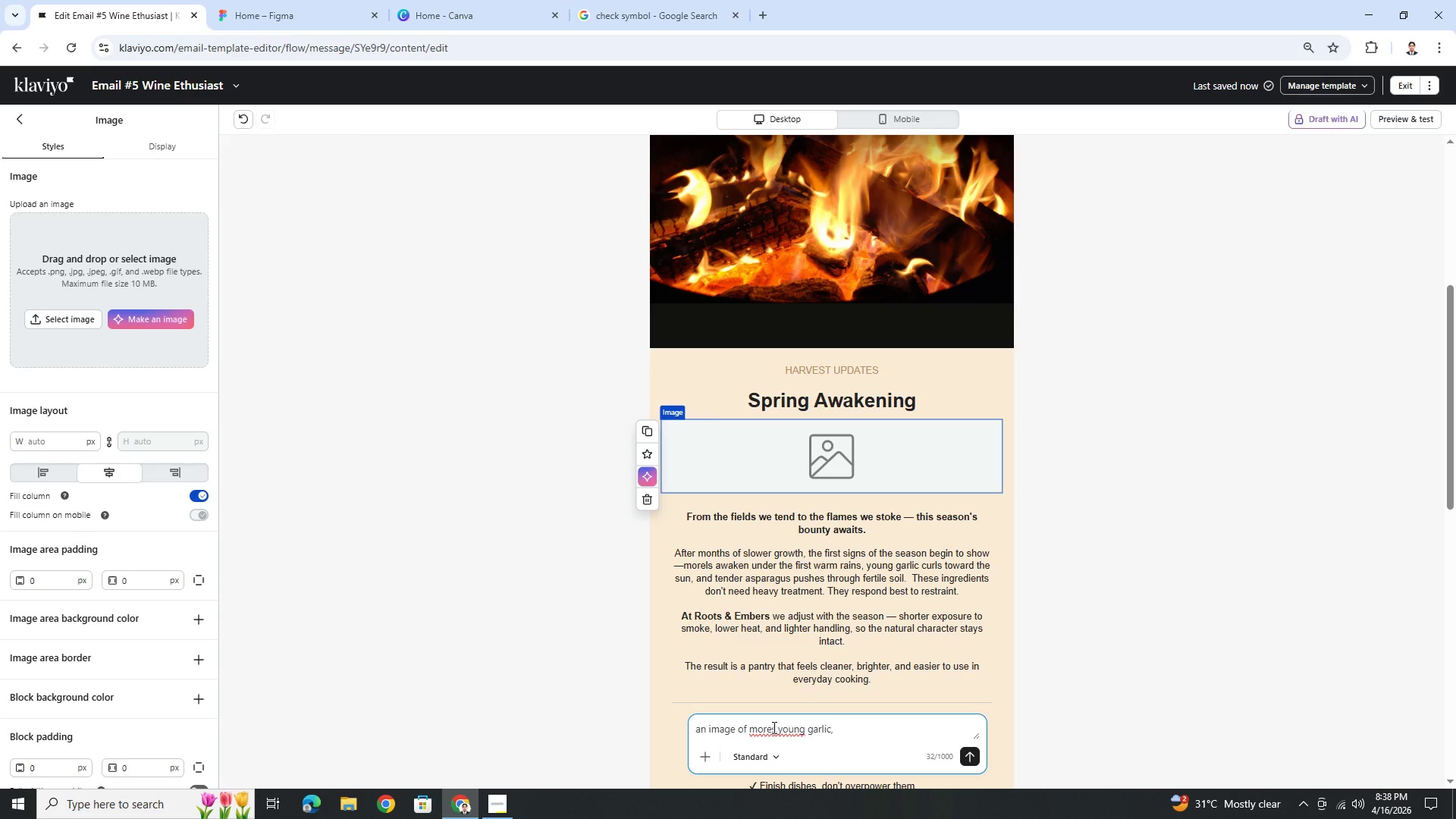 
key(L)
 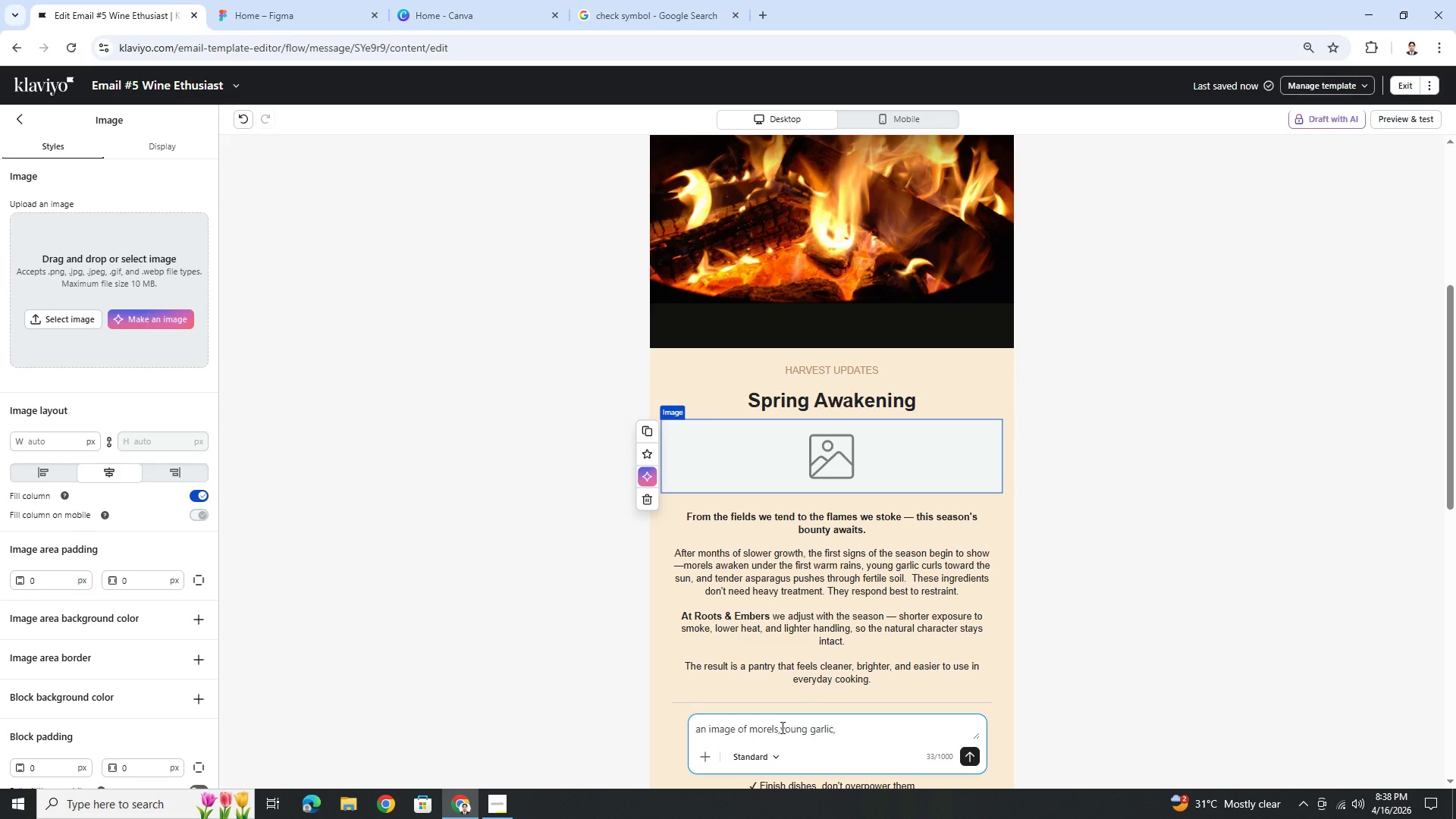 
left_click([780, 728])
 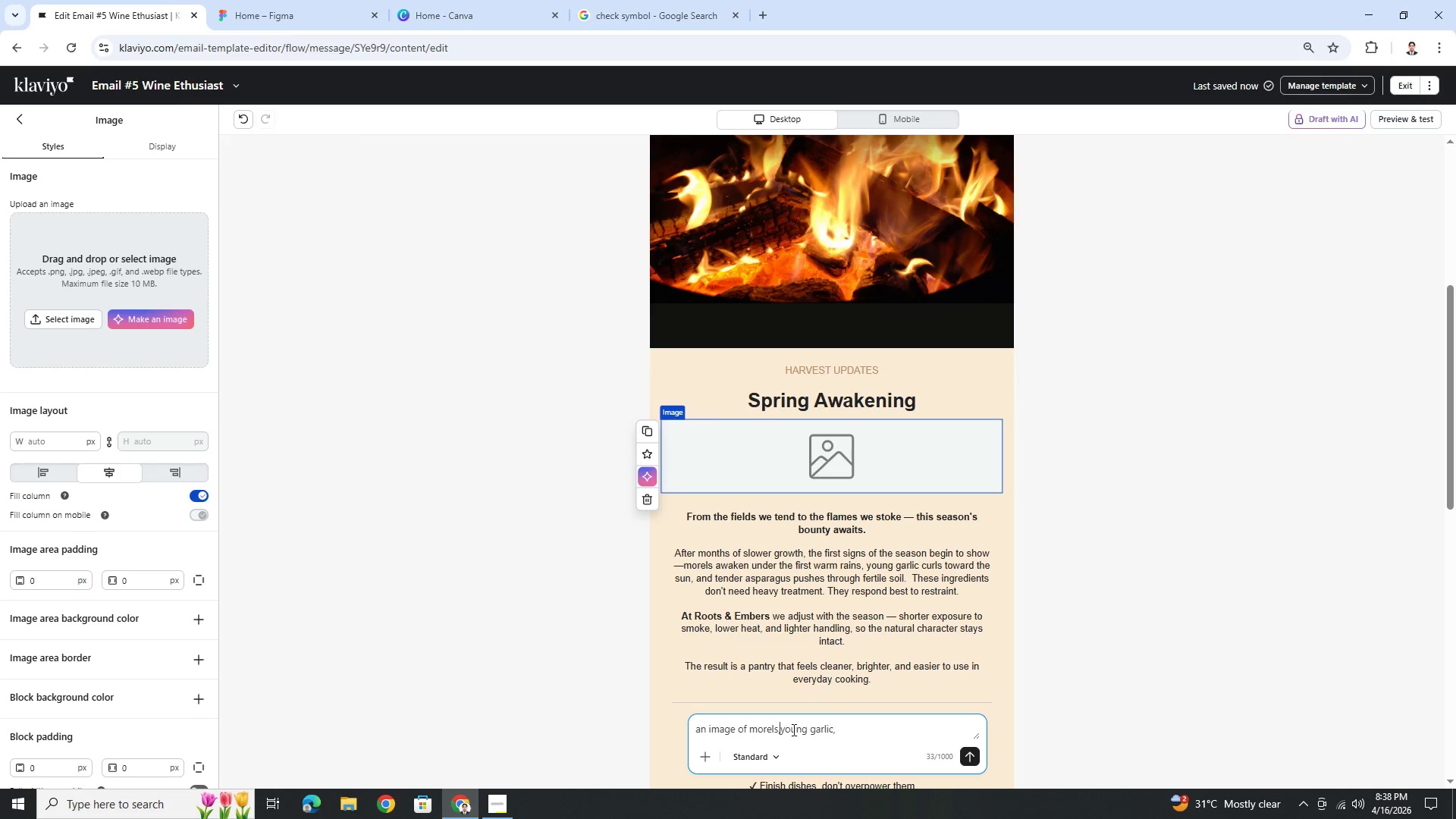 
key(Space)
 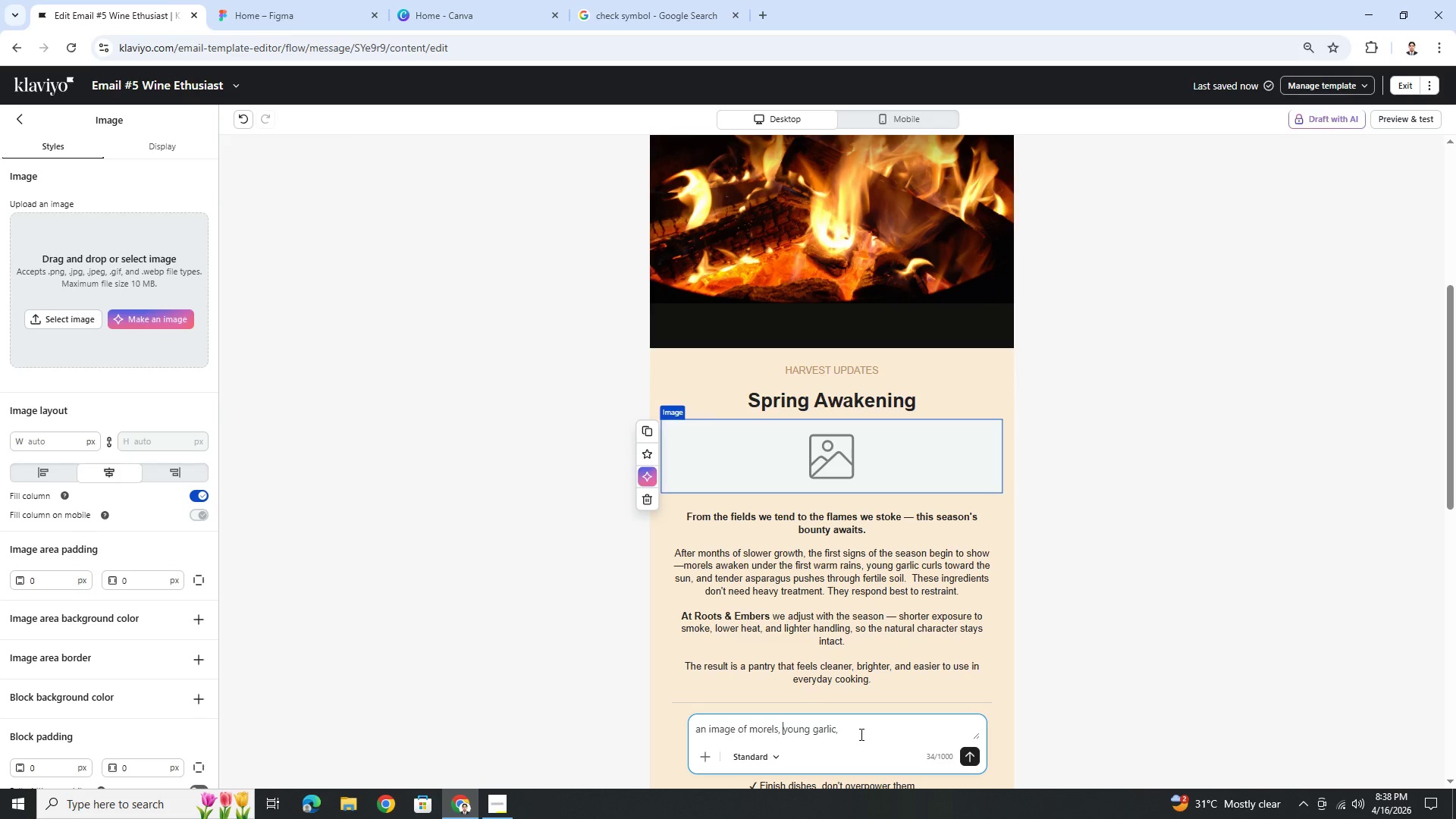 
left_click([859, 733])
 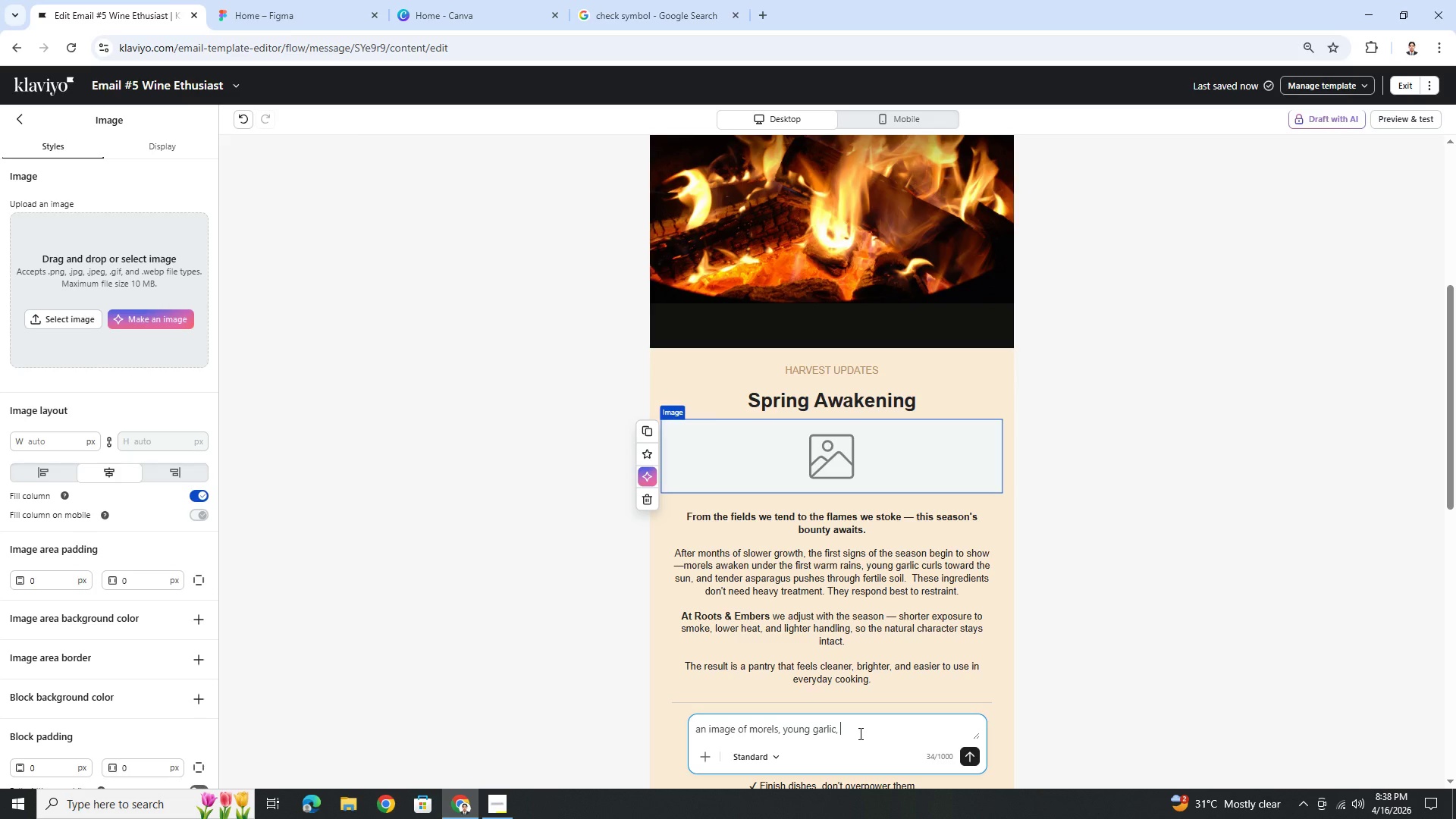 
type(asparagus)
 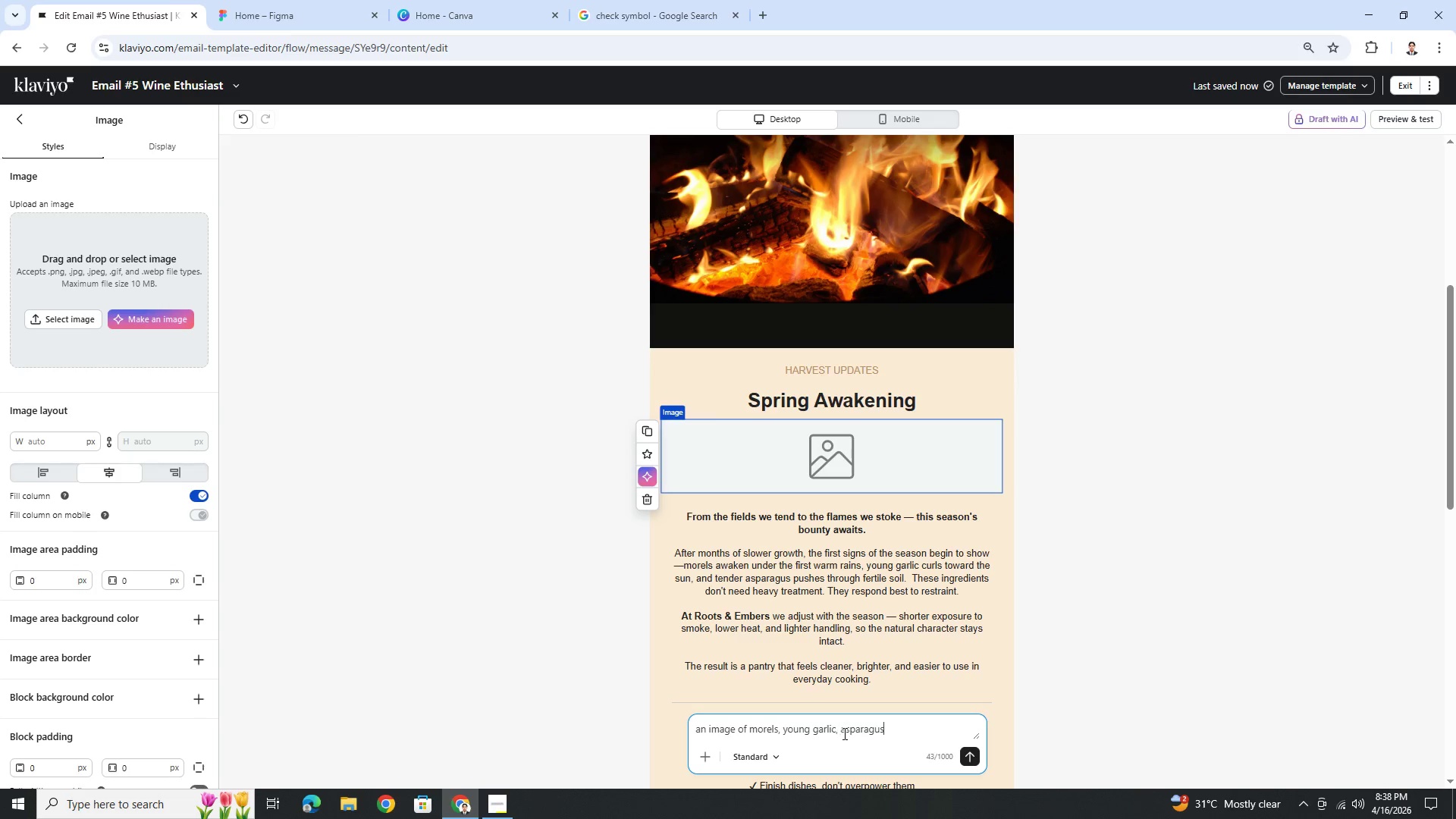 
wait(20.22)
 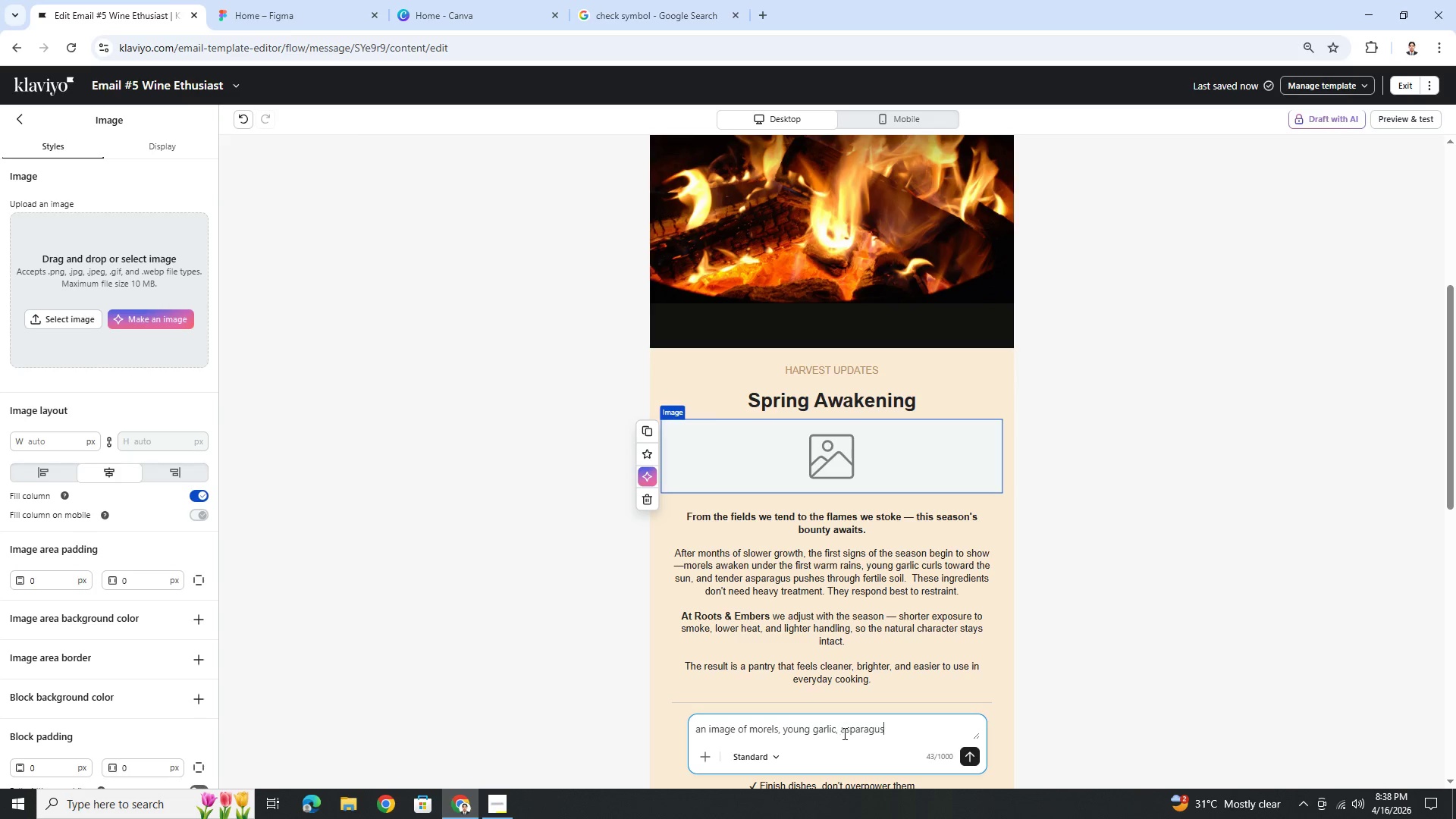 
scroll: coordinate [902, 689], scroll_direction: down, amount: 1.0
 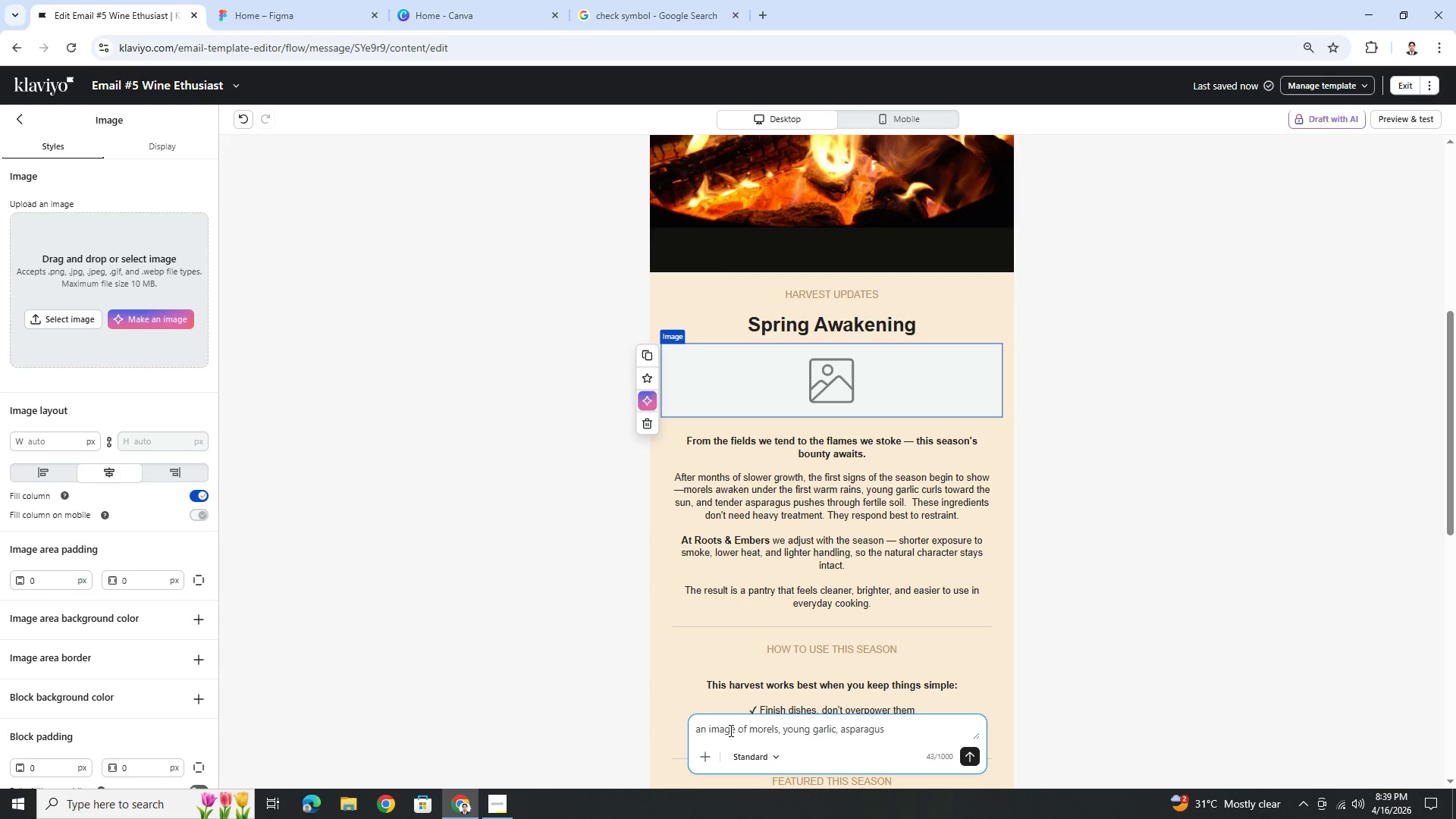 
left_click([708, 729])
 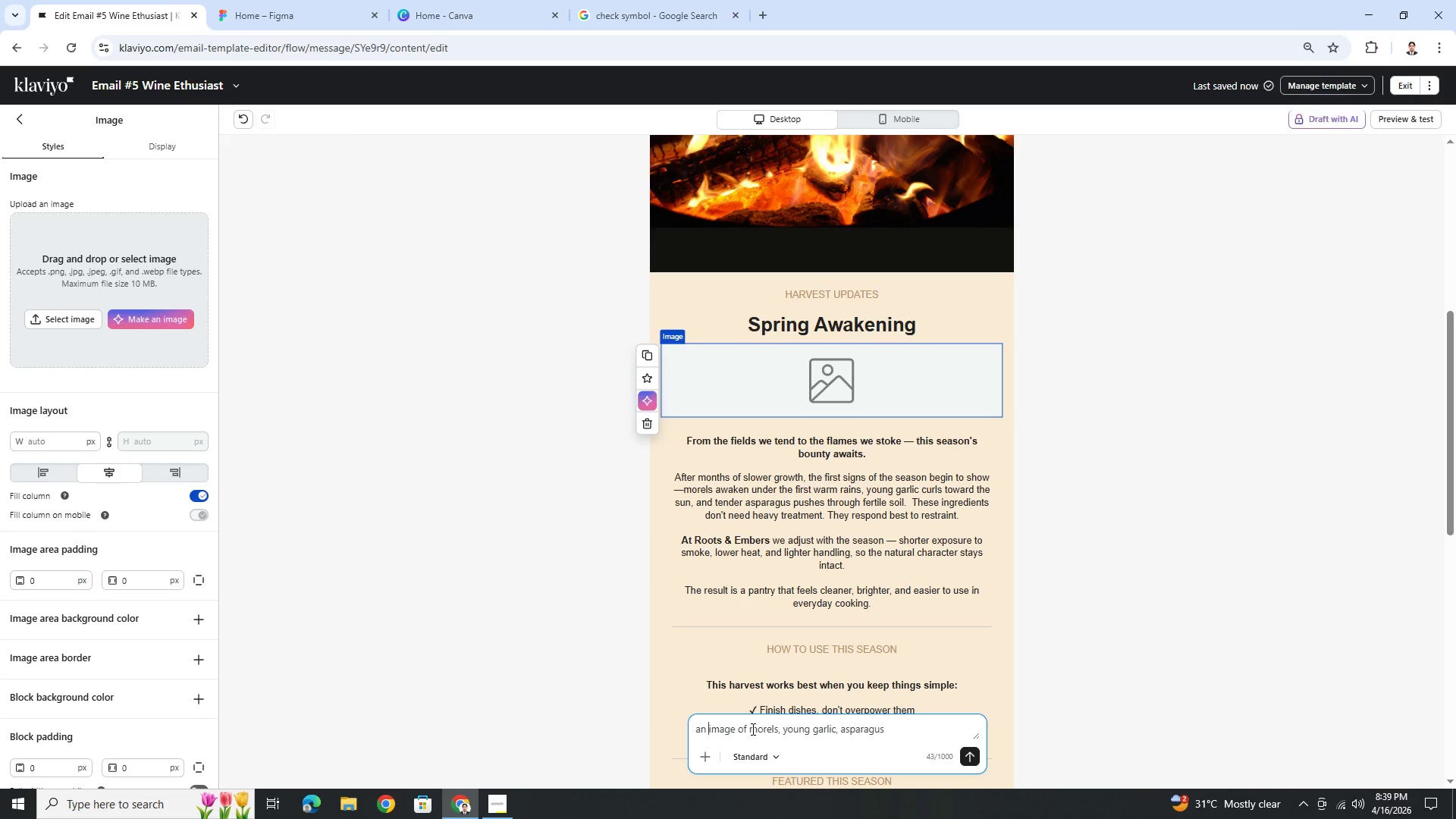 
type(aethetic )
 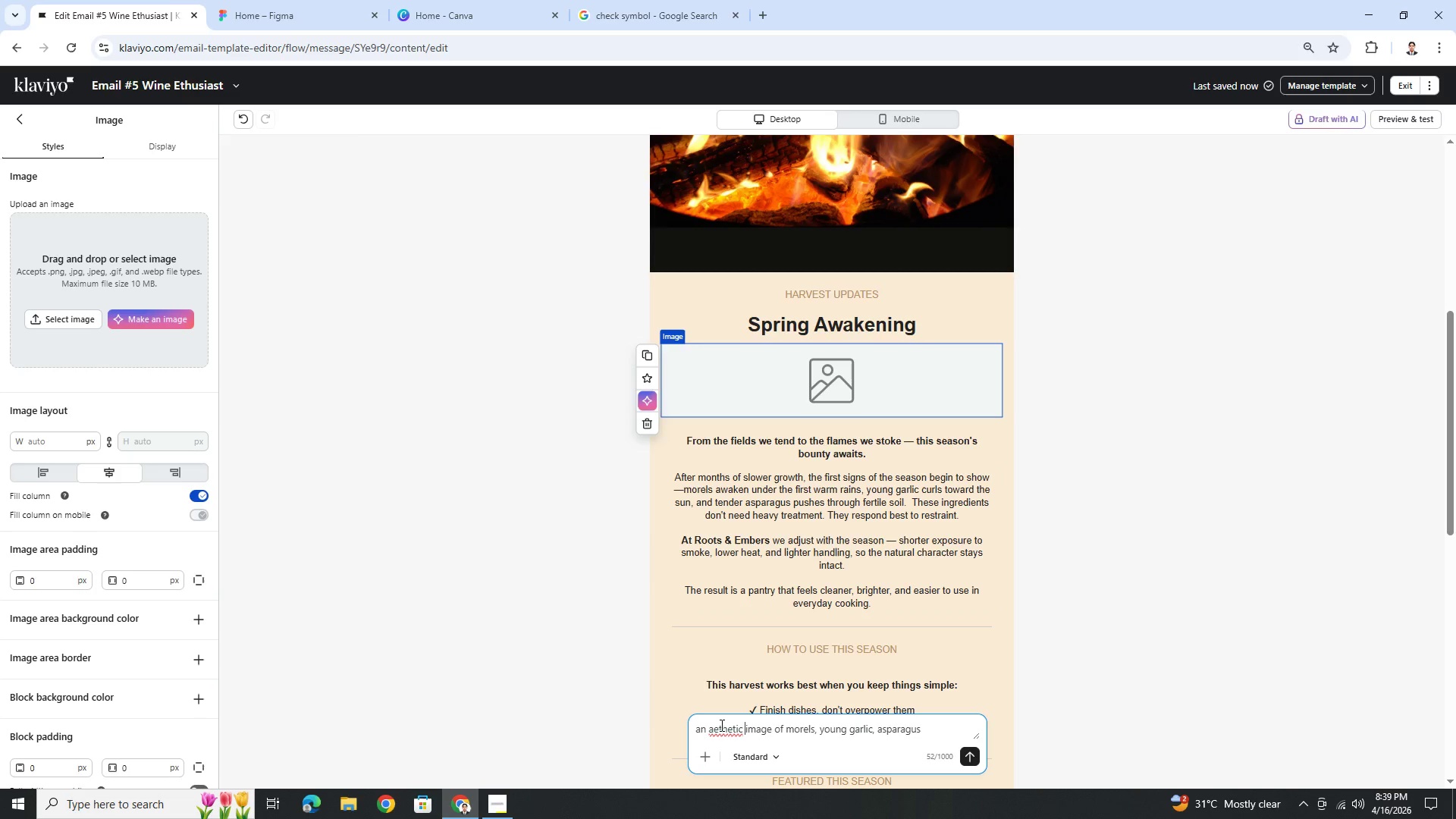 
left_click([720, 725])
 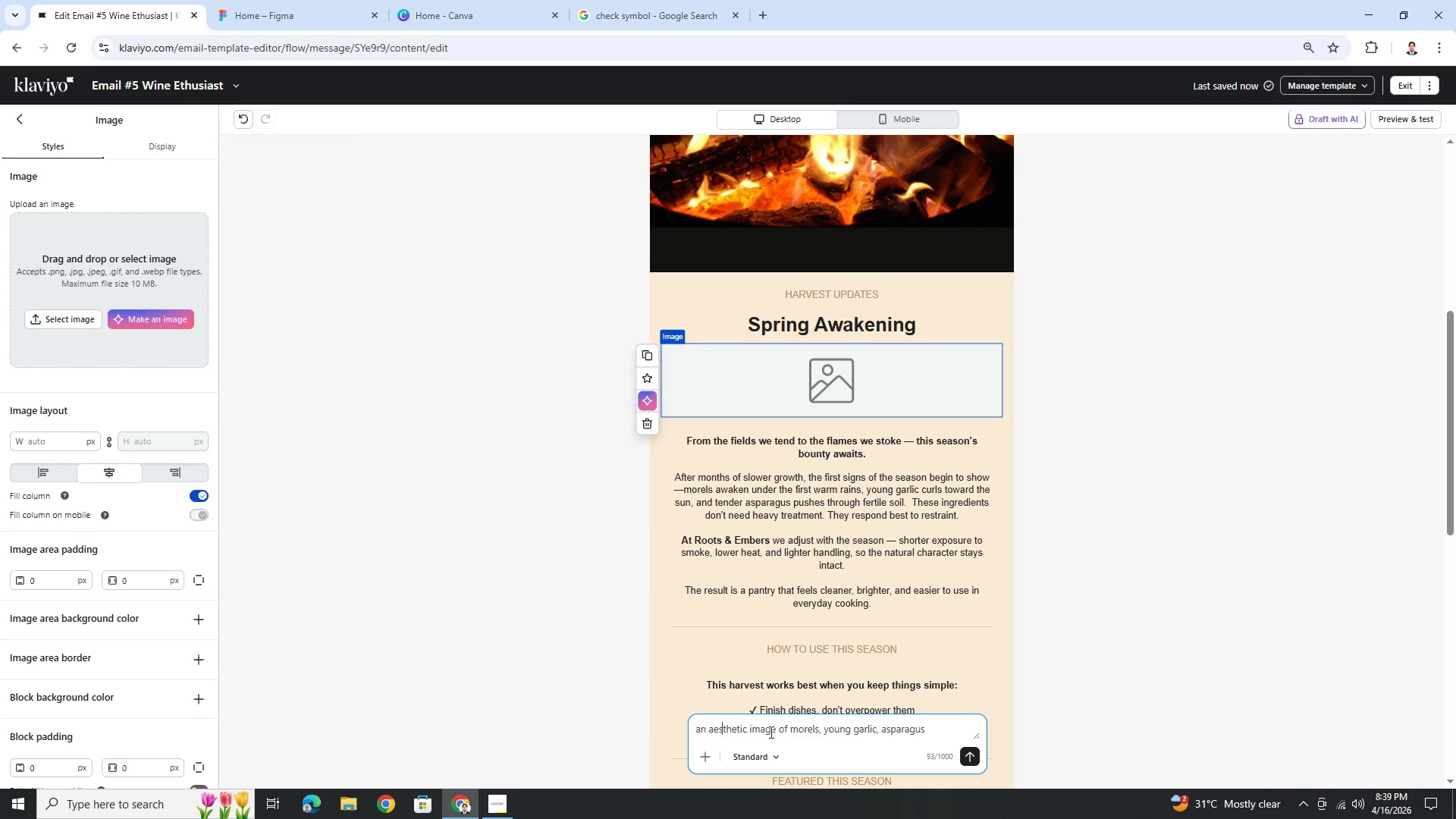 
key(S)
 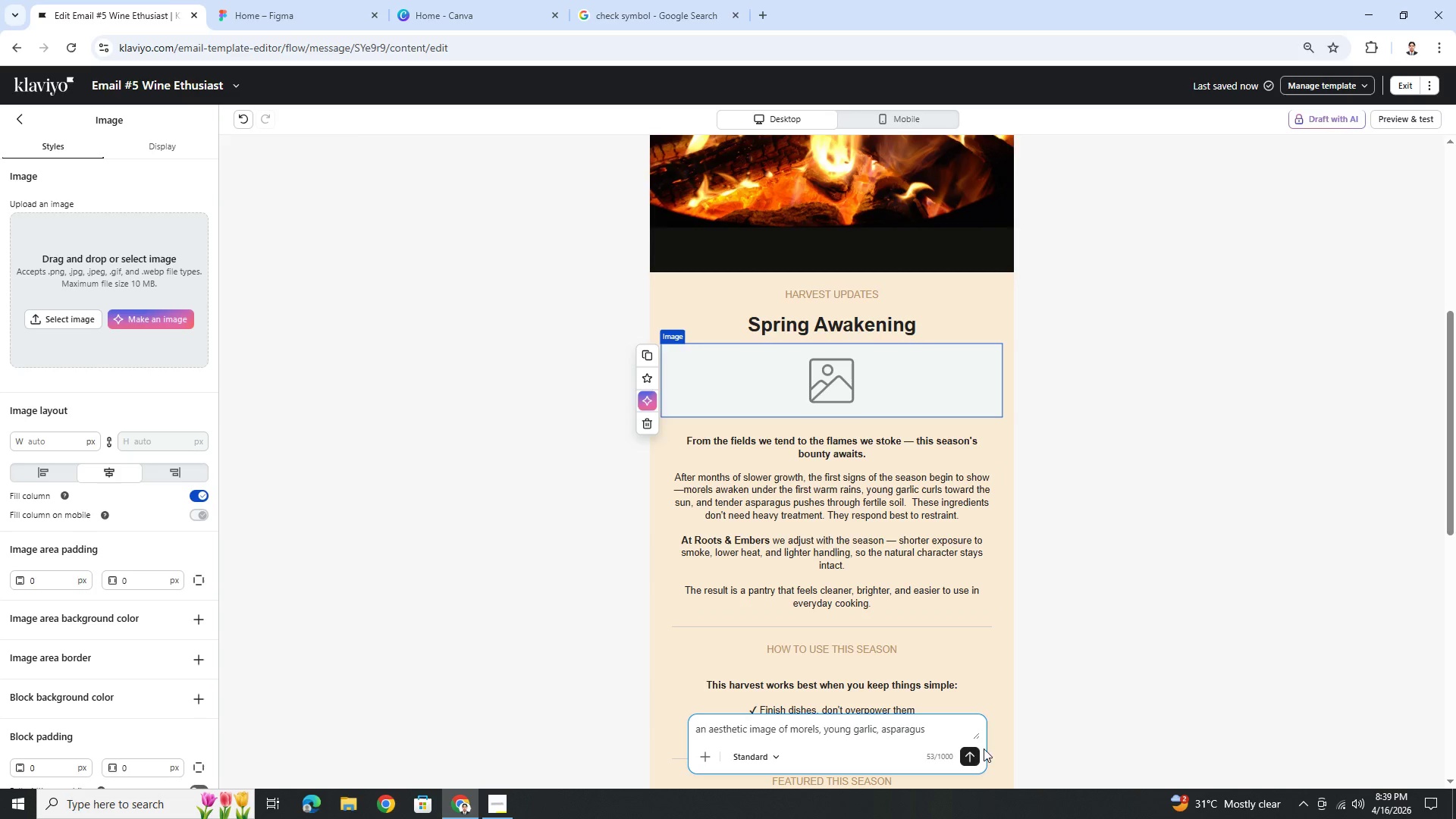 
left_click([973, 755])
 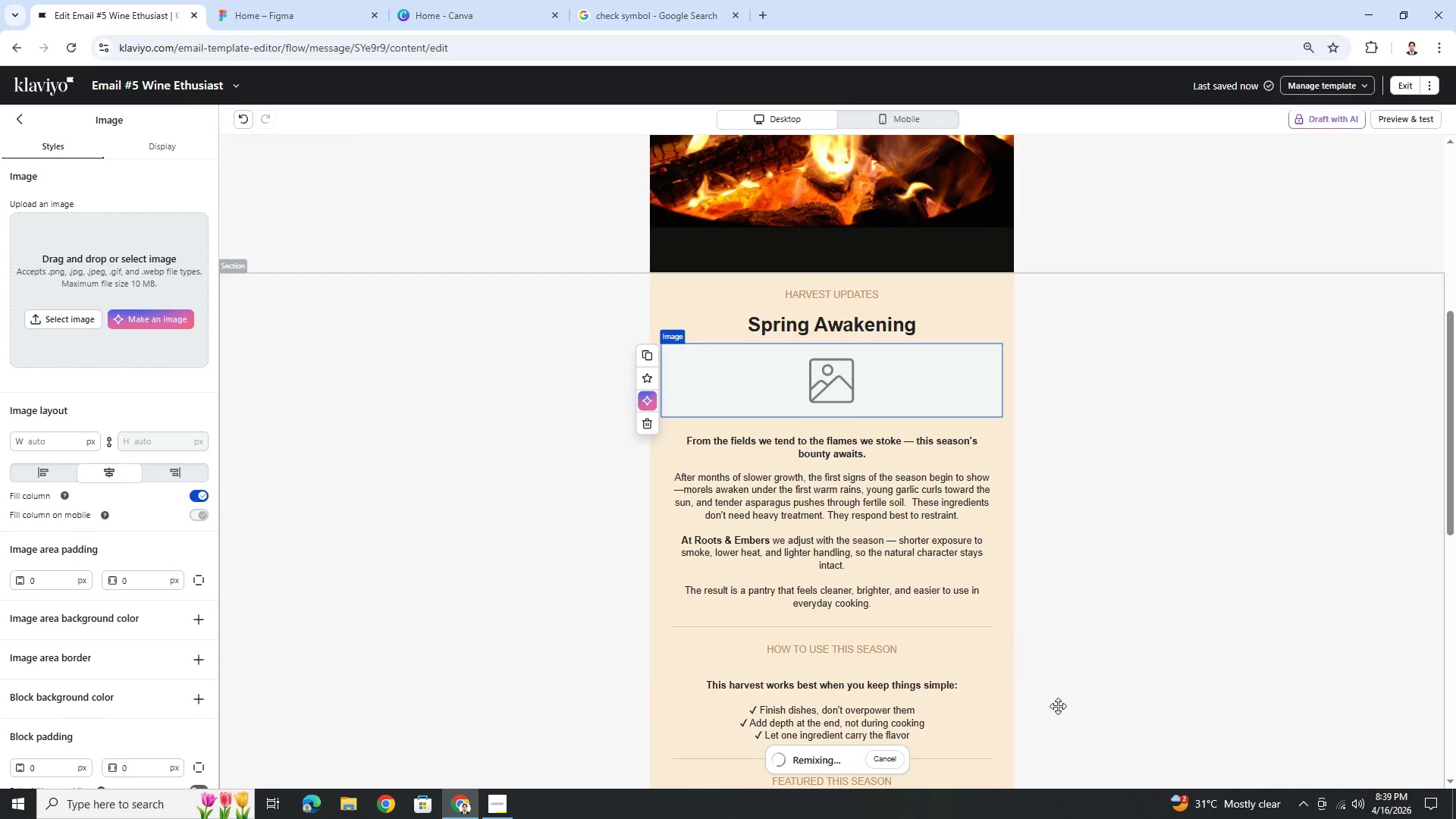 
wait(15.75)
 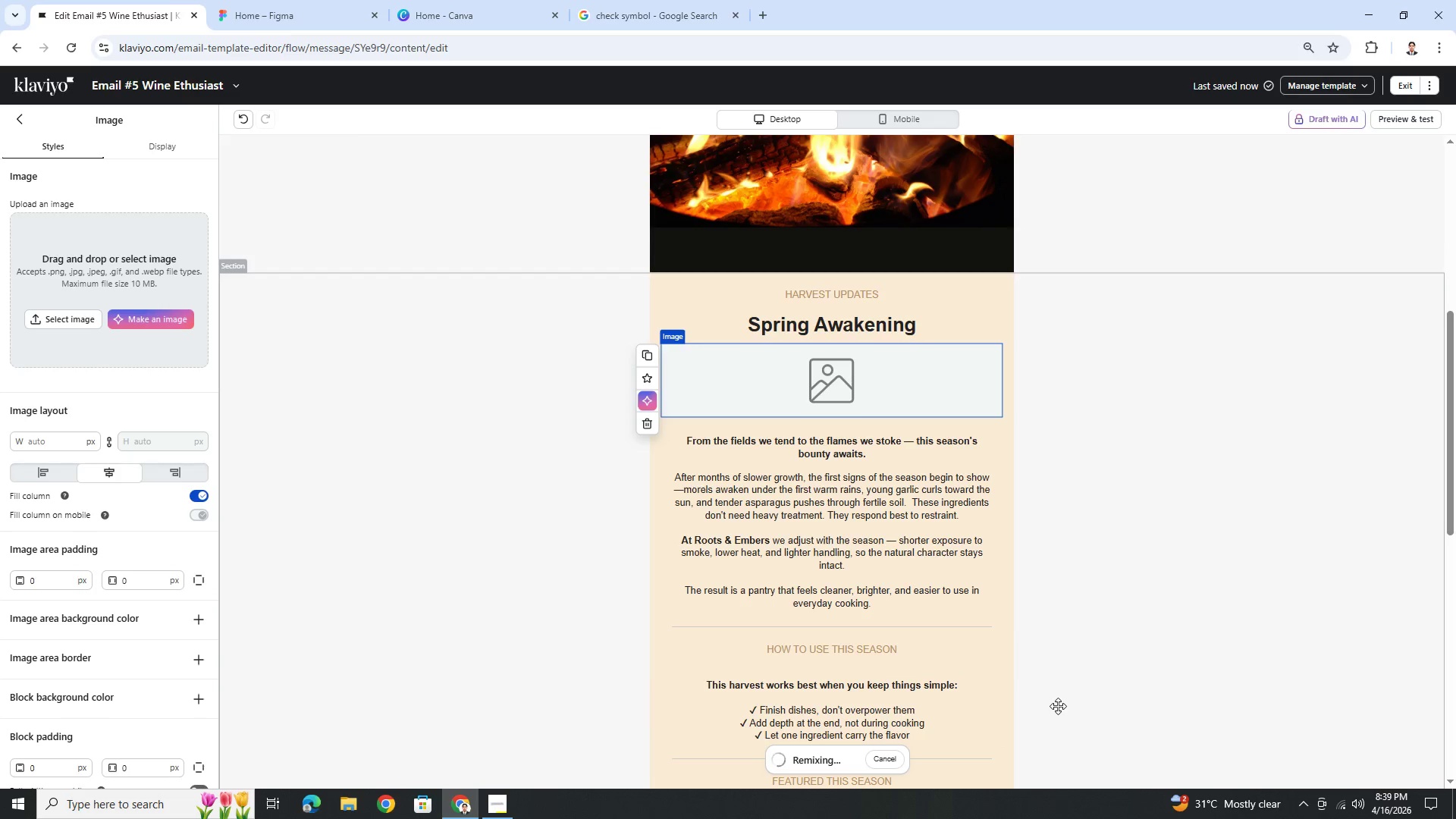 
scroll: coordinate [1058, 706], scroll_direction: down, amount: 1.0
 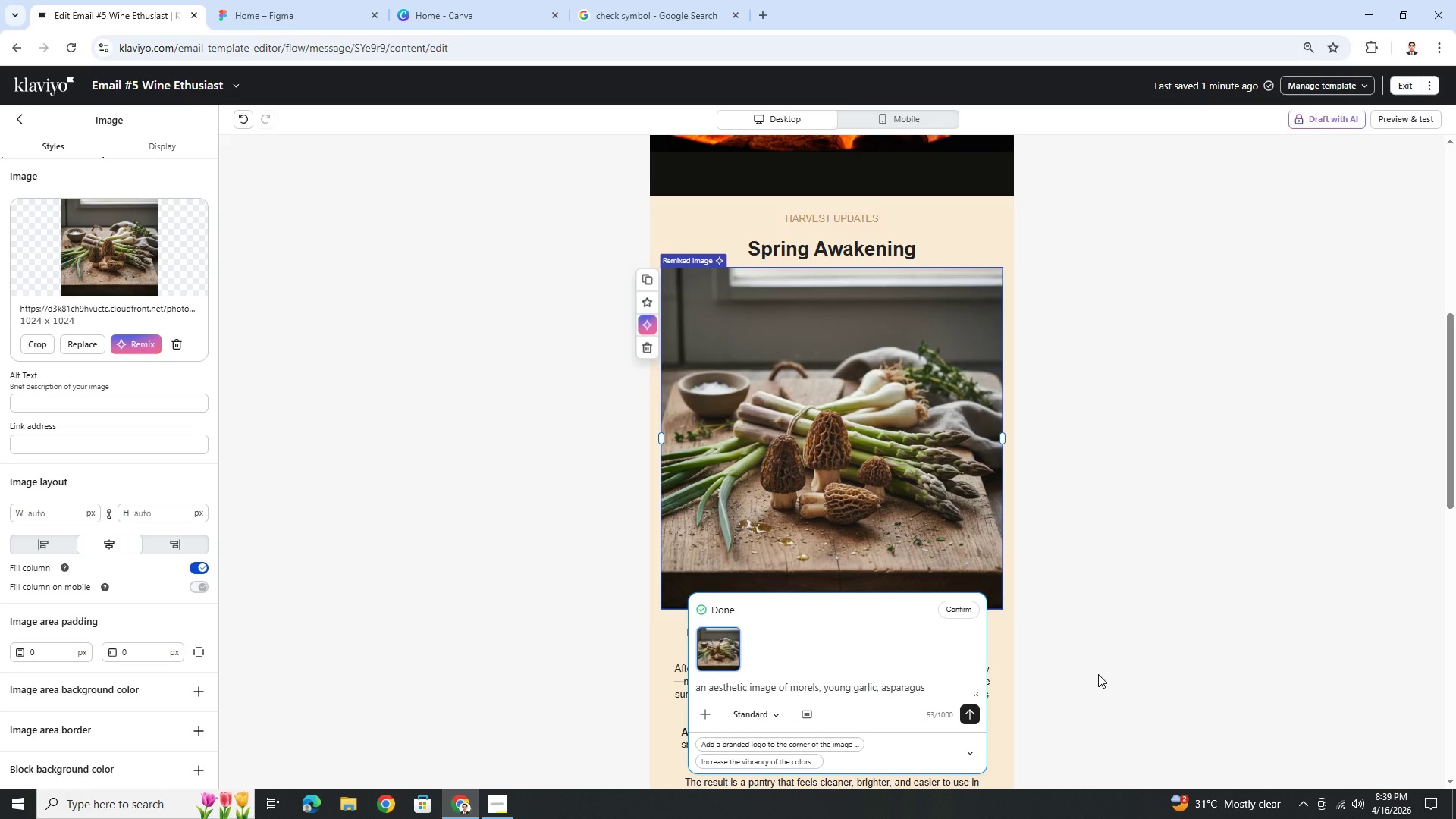 
wait(20.48)
 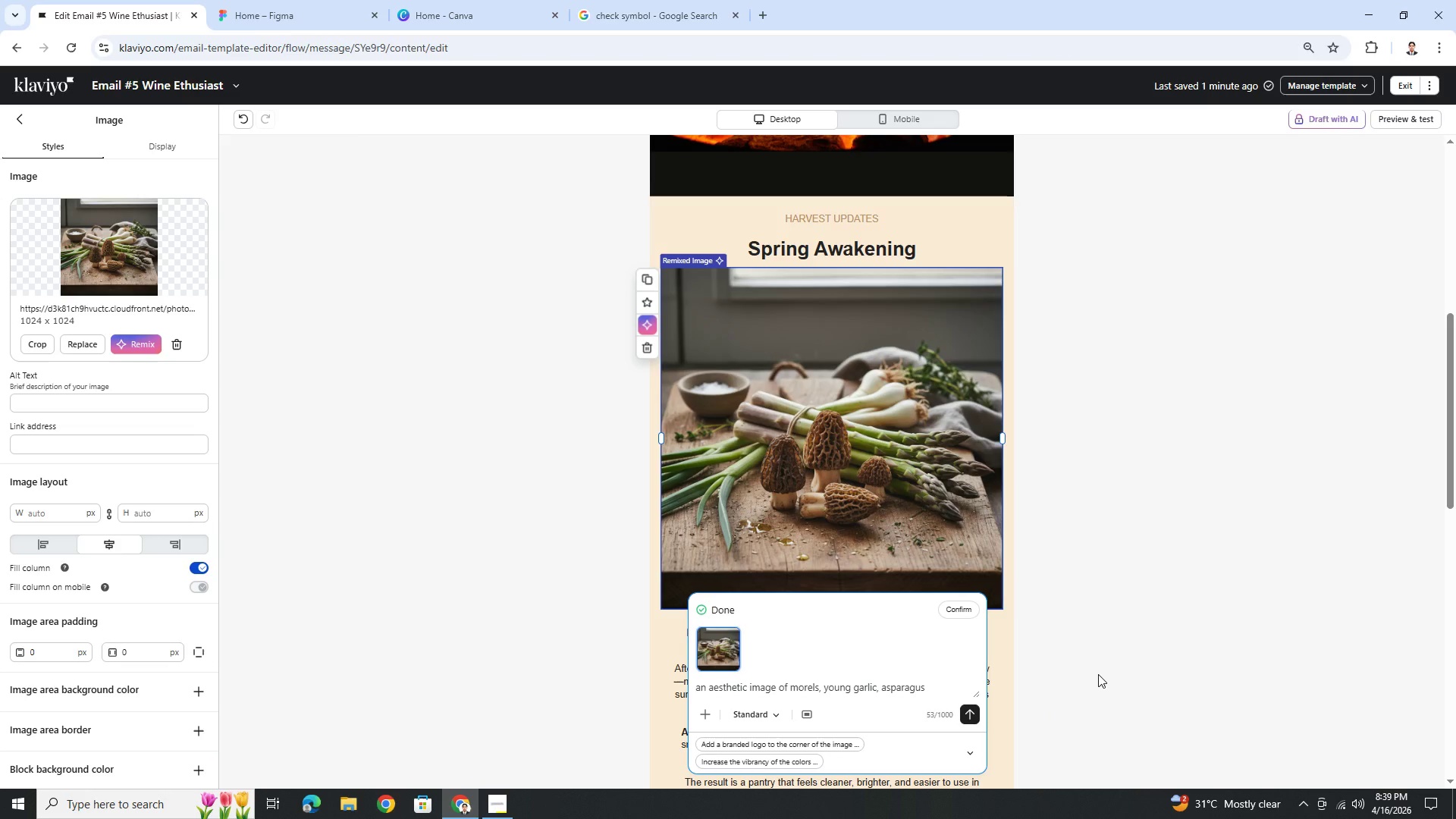 
scroll: coordinate [1072, 560], scroll_direction: none, amount: 0.0
 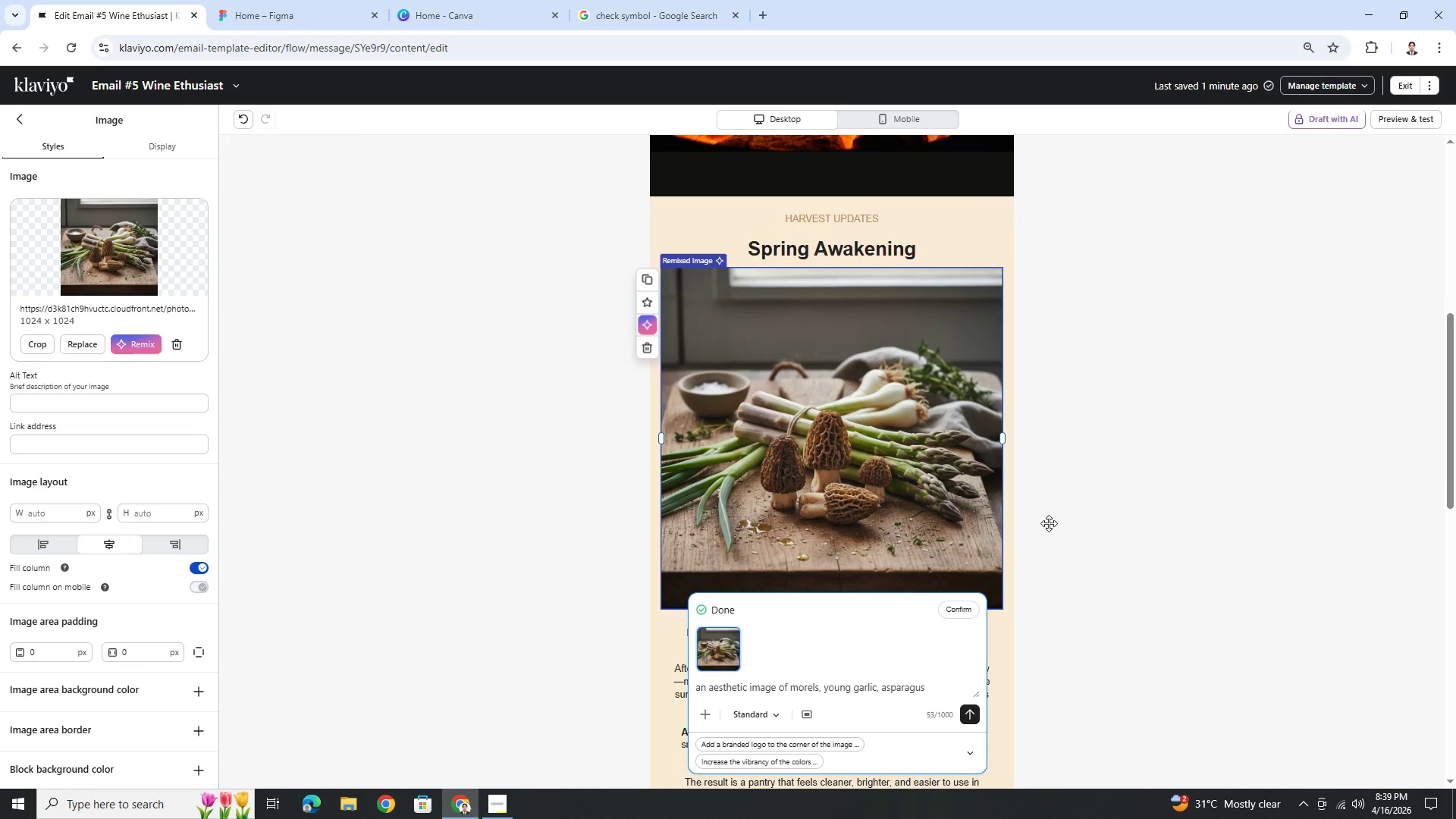 
wait(6.6)
 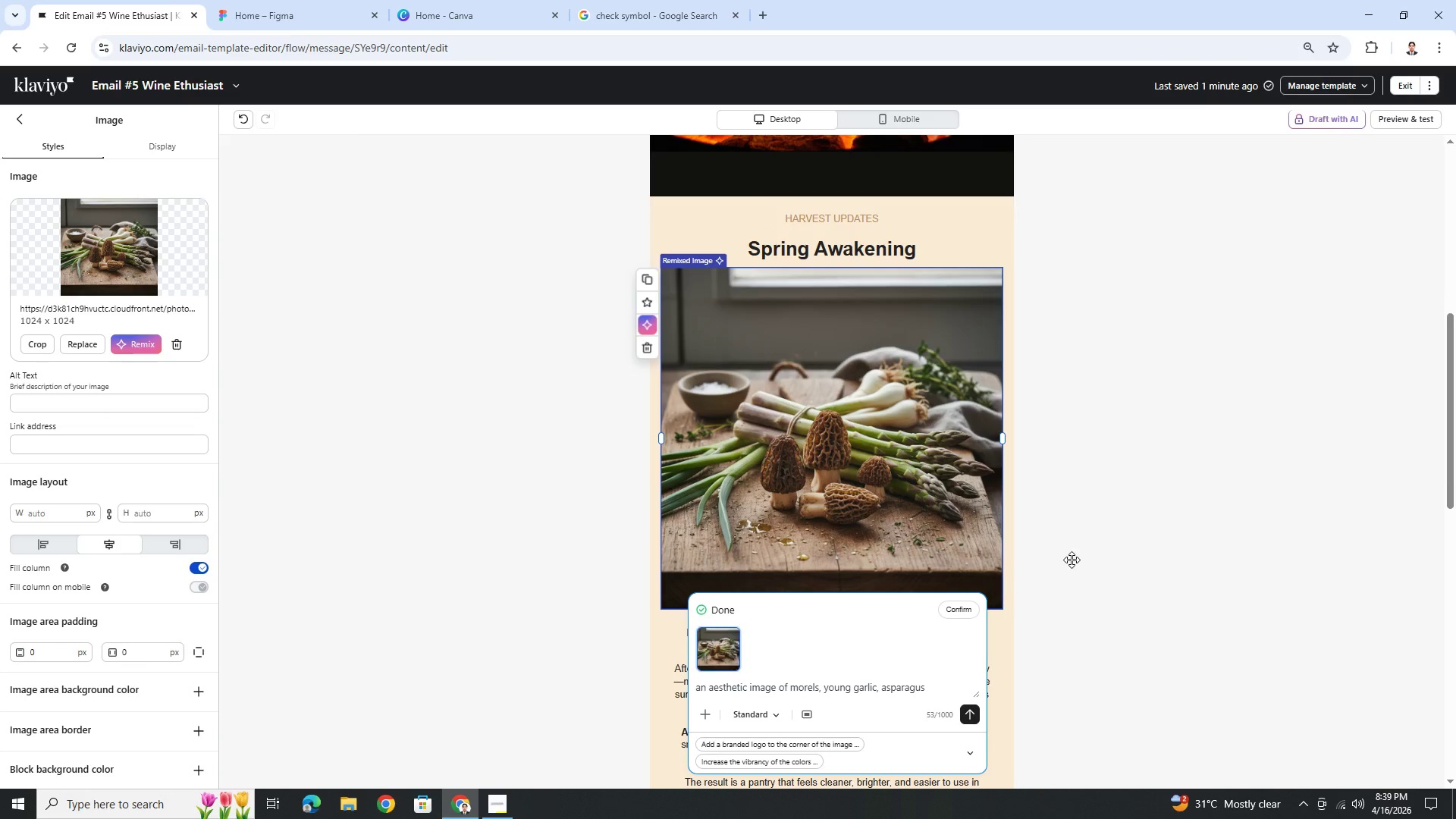 
left_click([929, 689])
 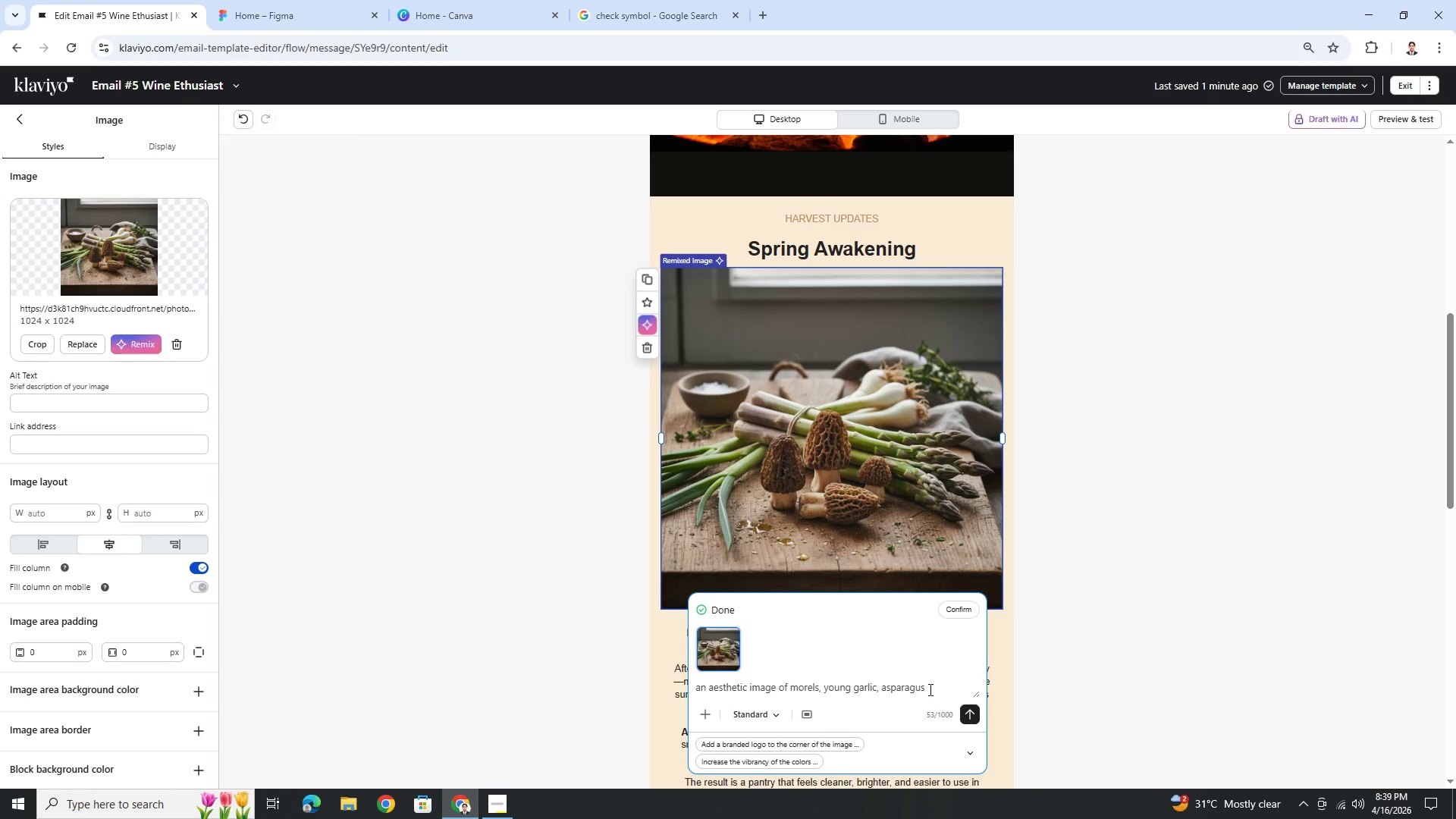 
type(. make it lying in a table)
 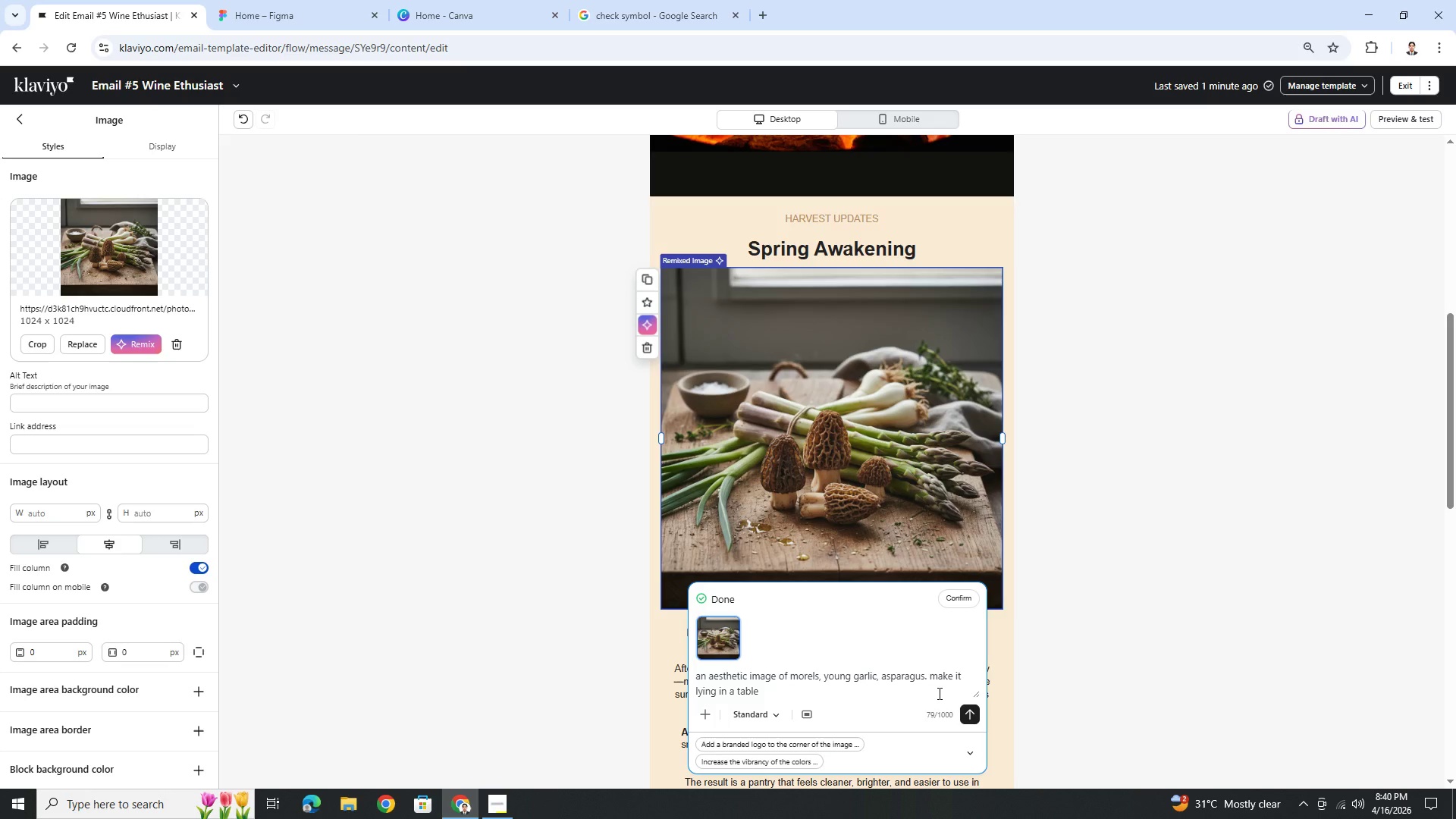 
left_click([966, 707])
 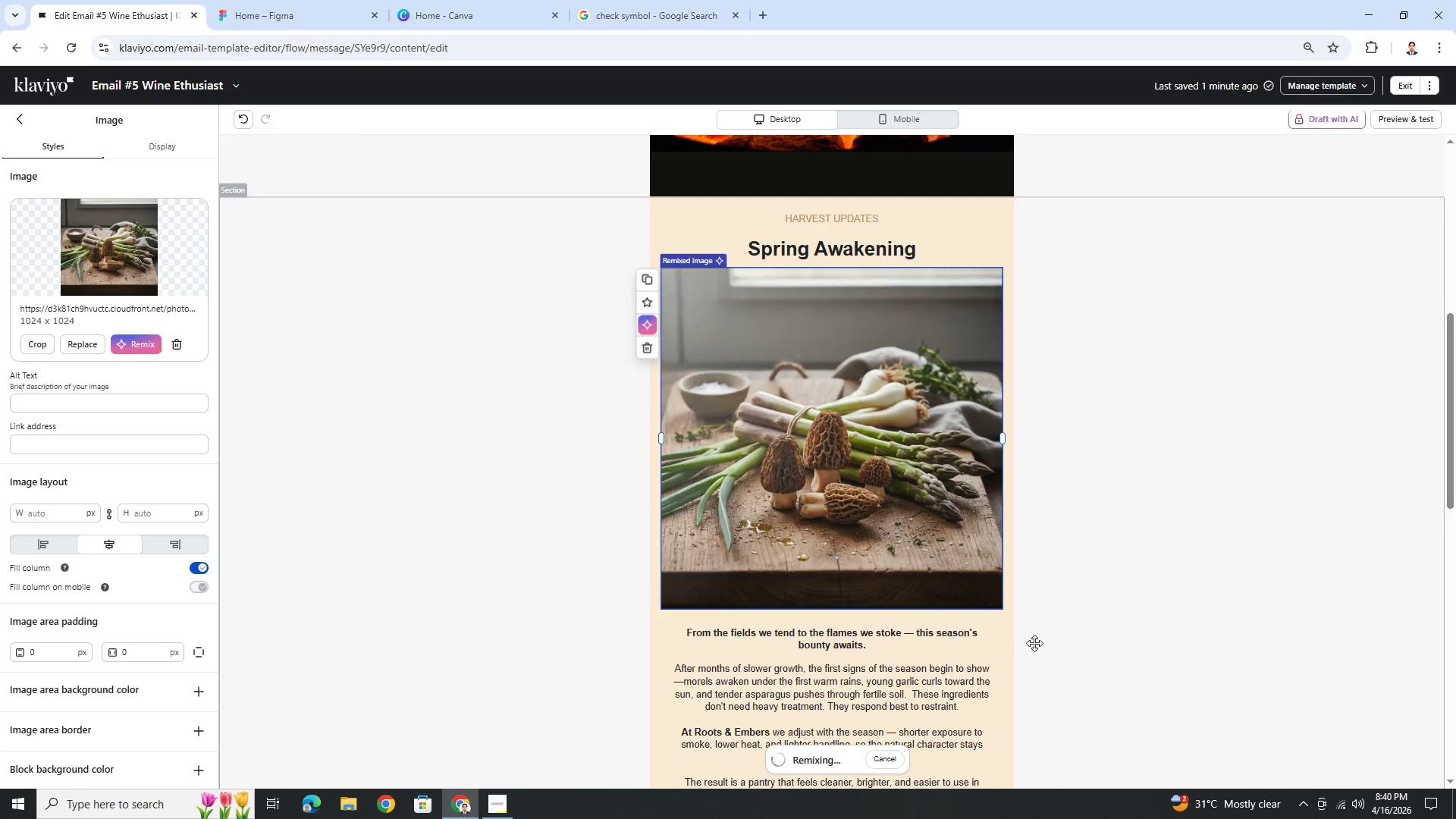 
wait(13.66)
 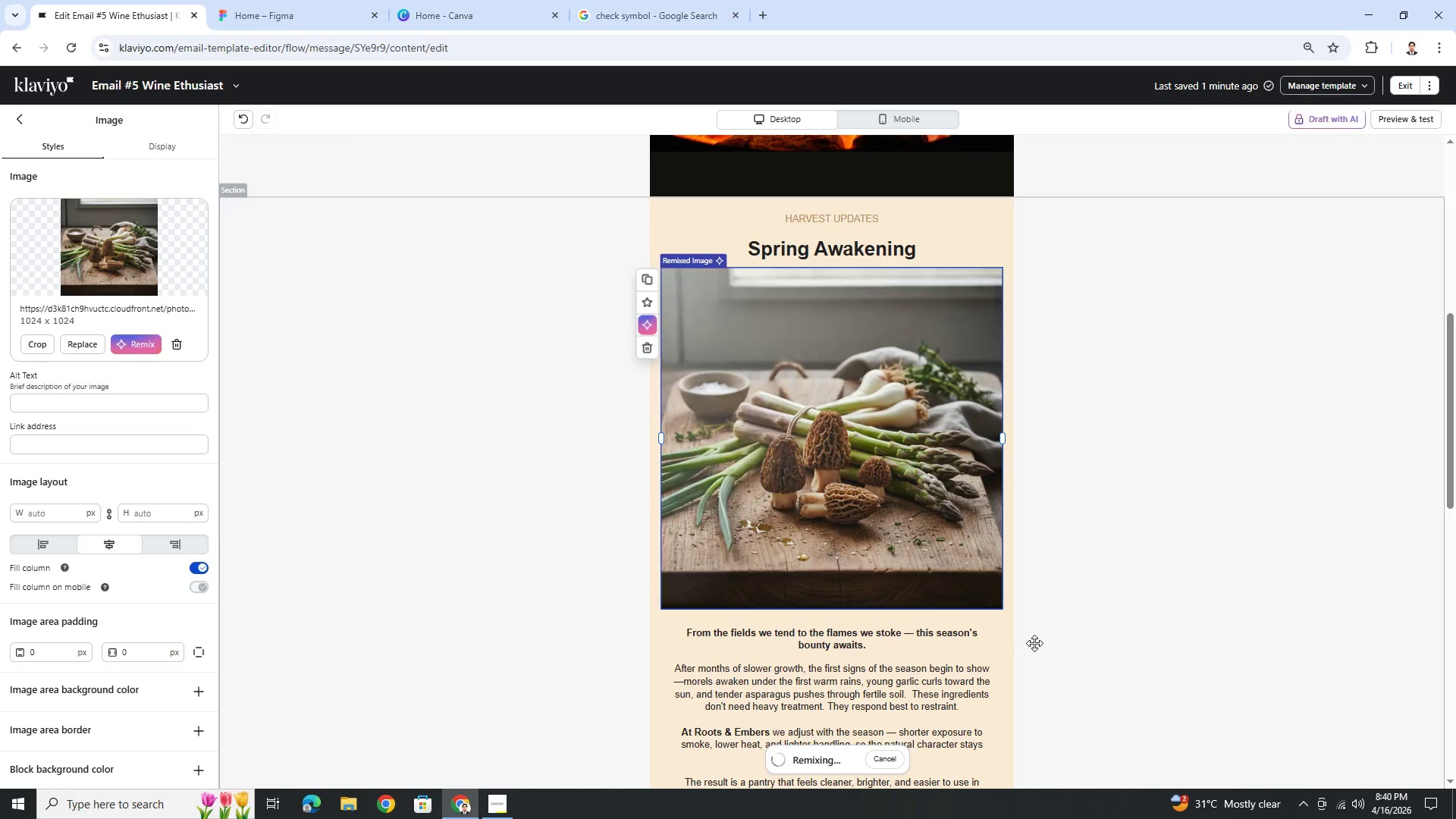 
mouse_move([1002, 488])
 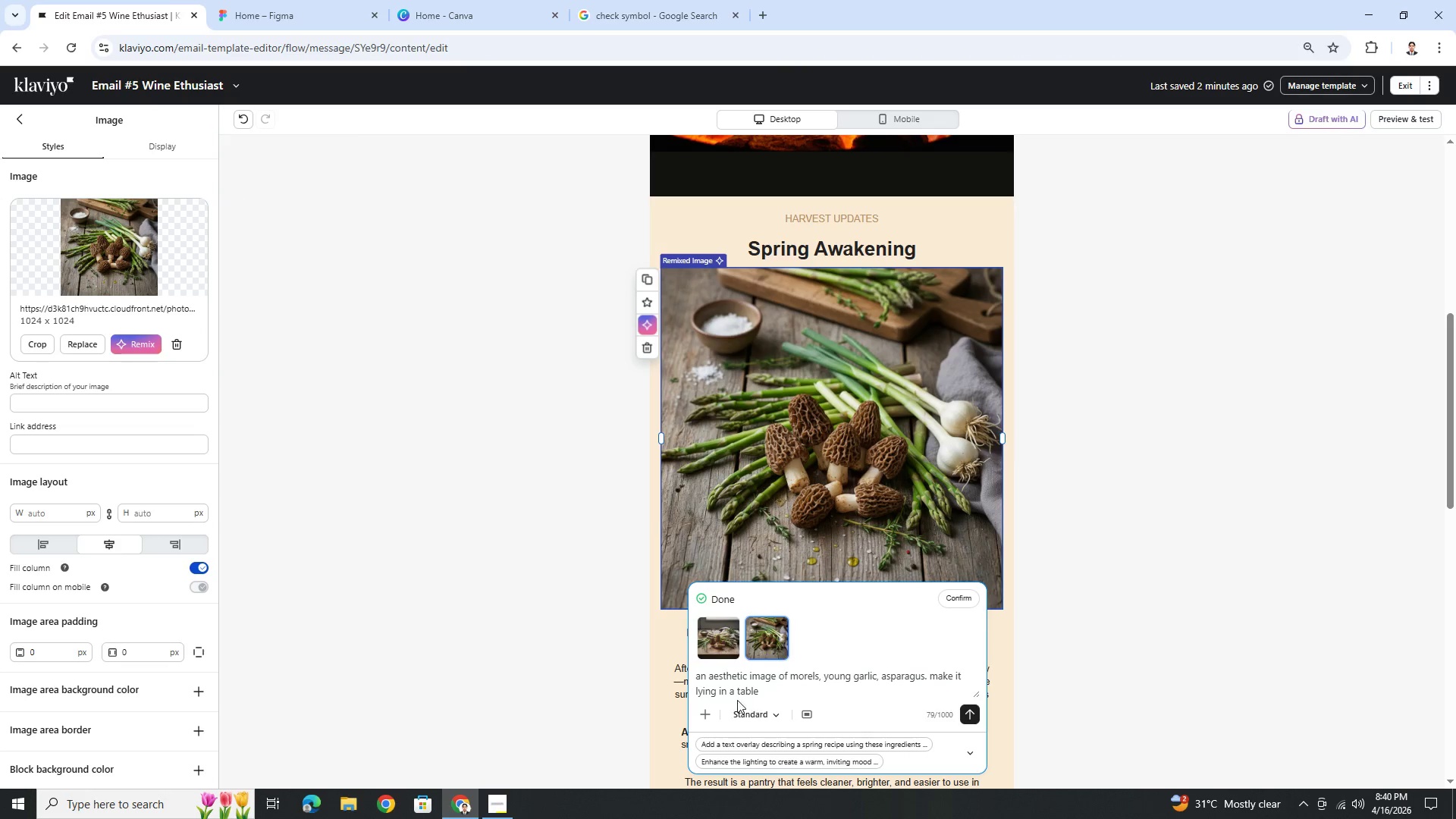 
left_click([963, 592])
 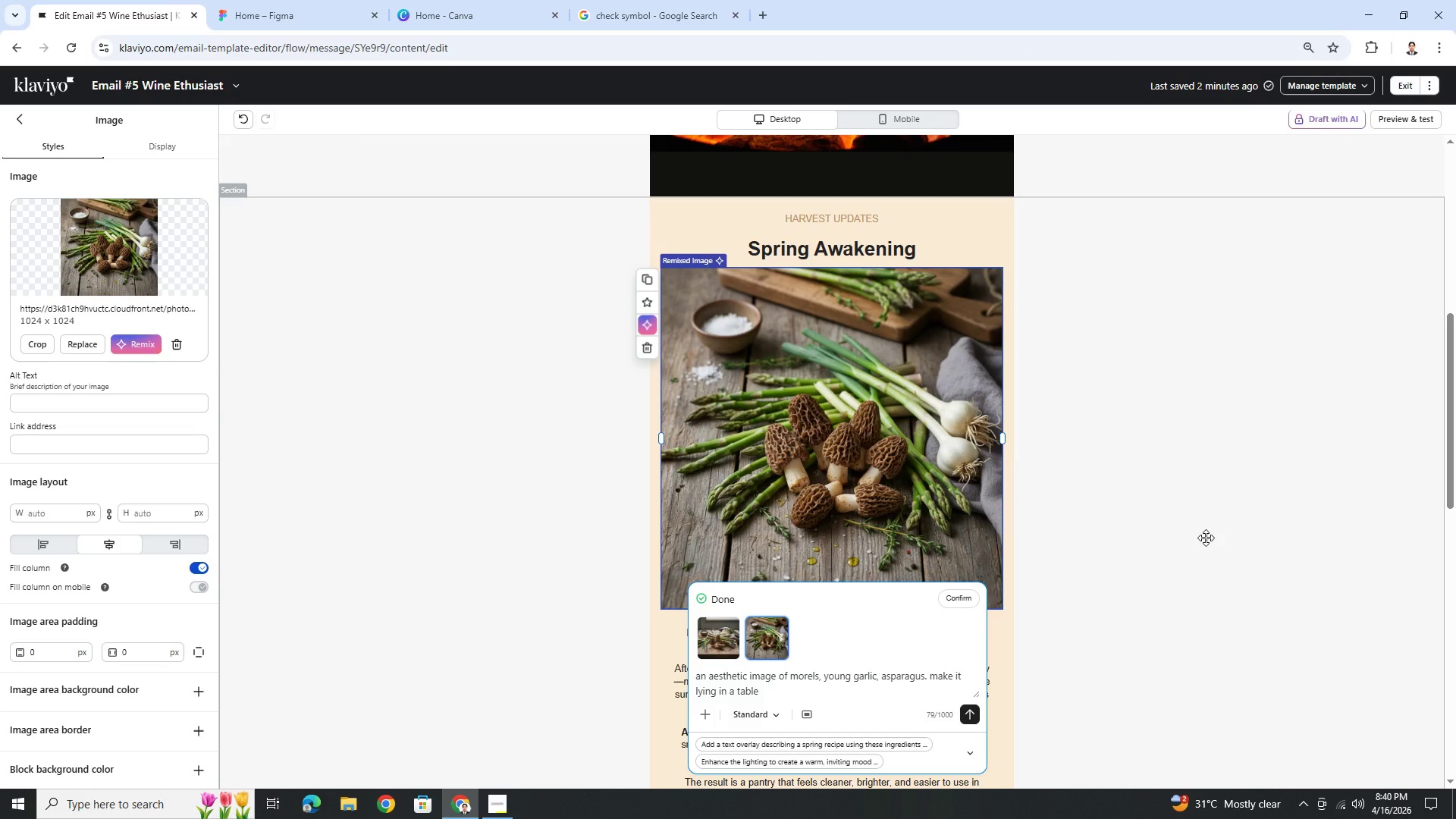 
wait(9.91)
 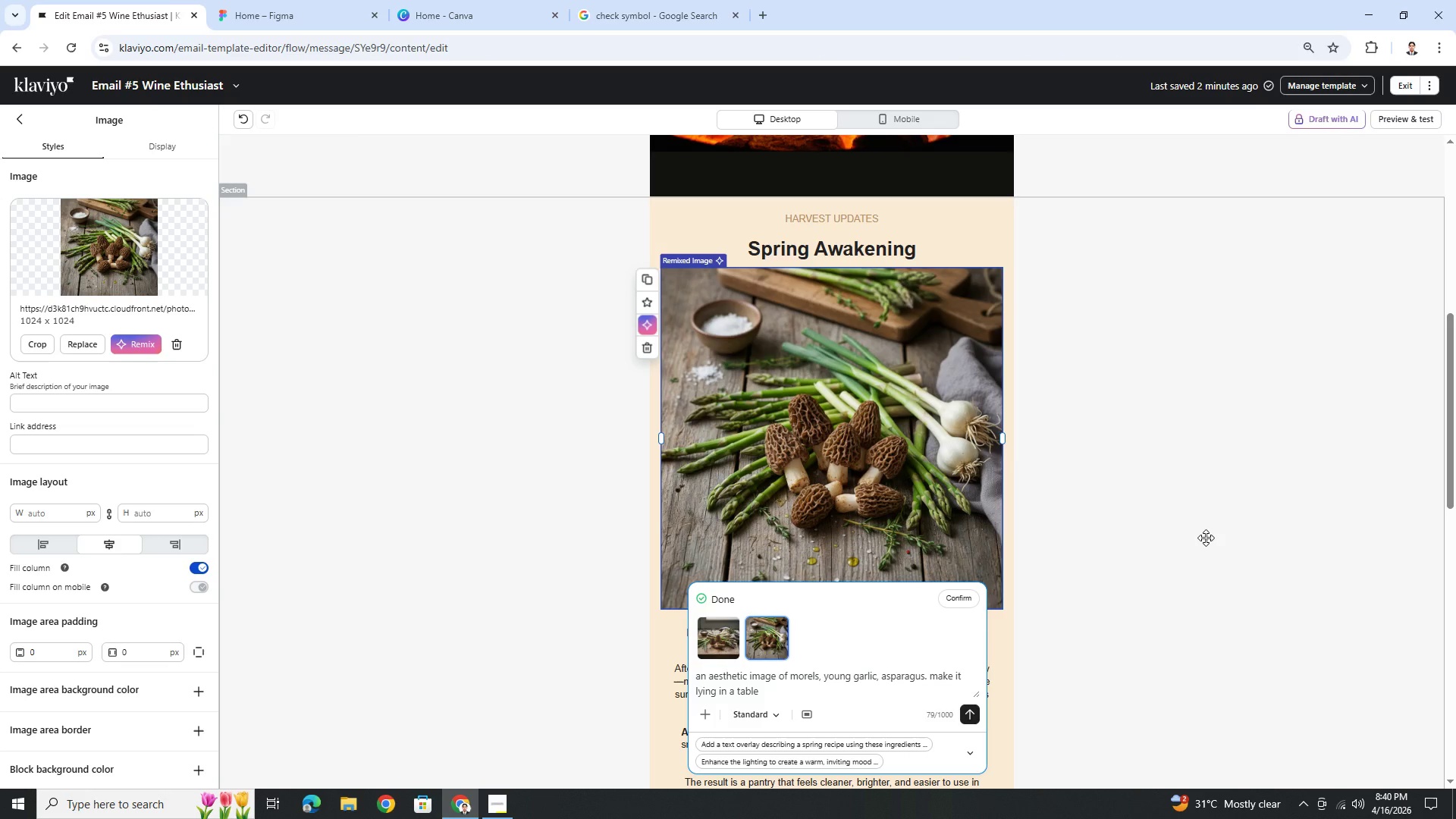 
mouse_move([724, 424])
 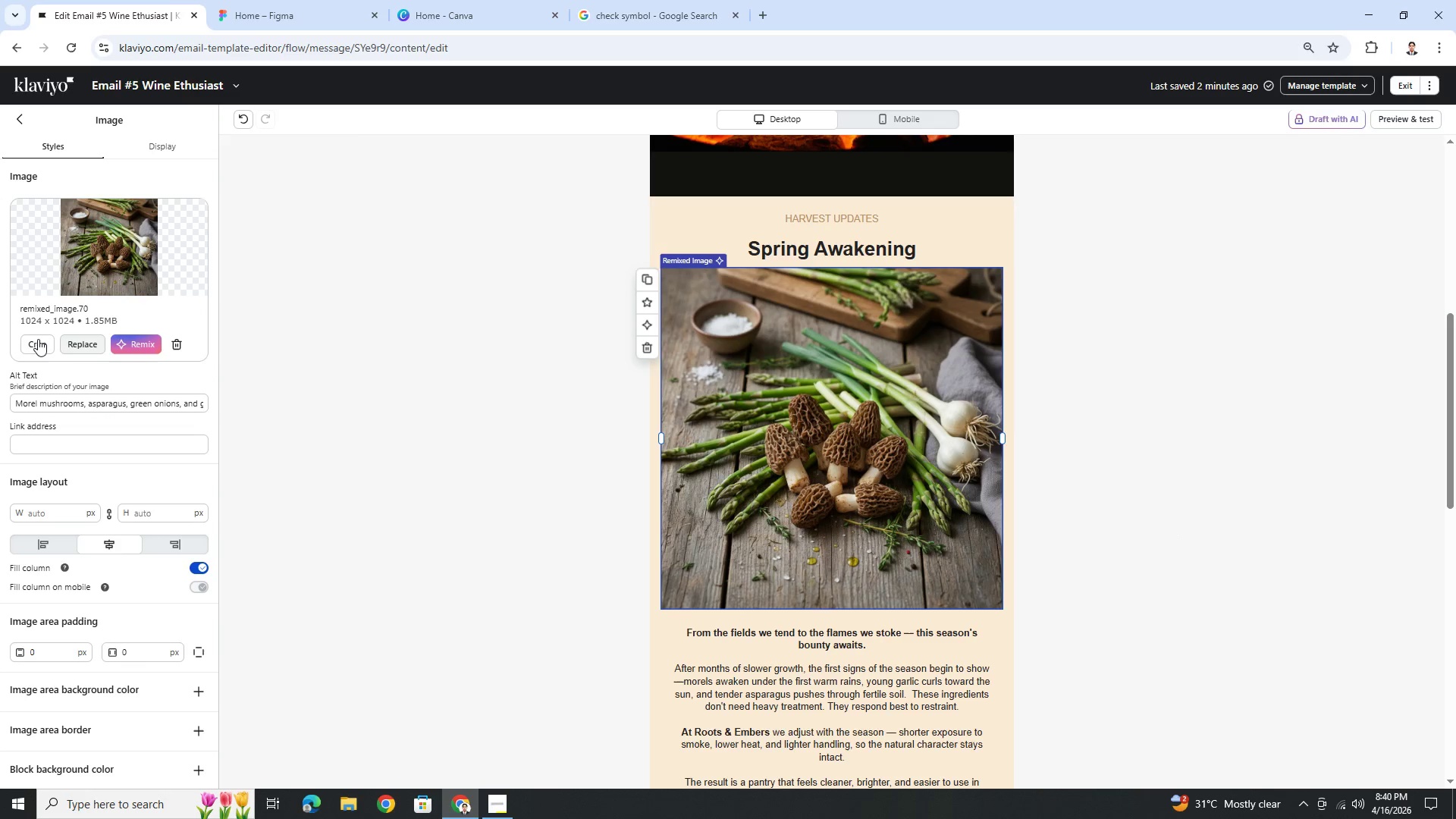 
left_click([38, 339])
 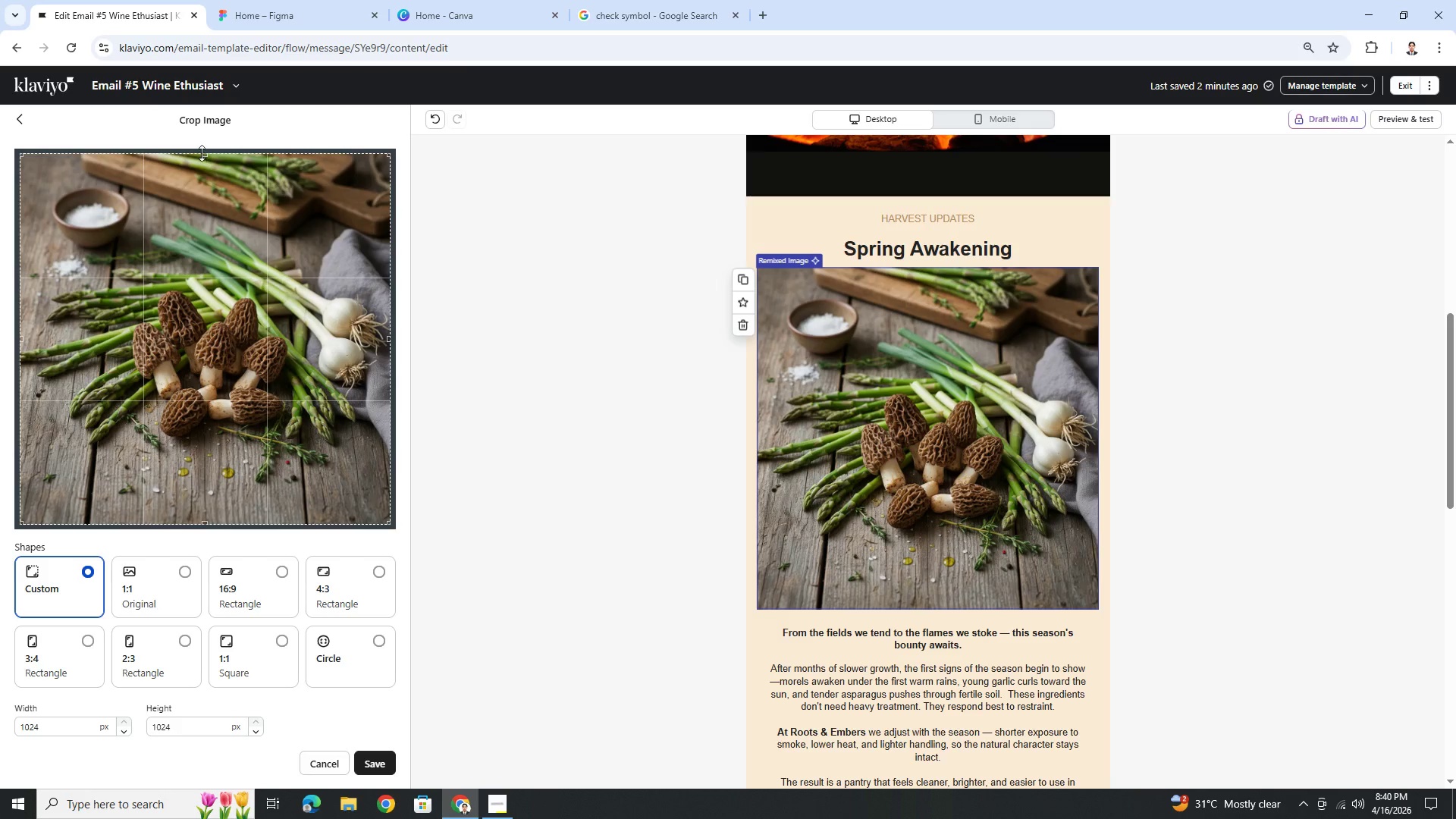 
left_click_drag(start_coordinate=[202, 153], to_coordinate=[205, 217])
 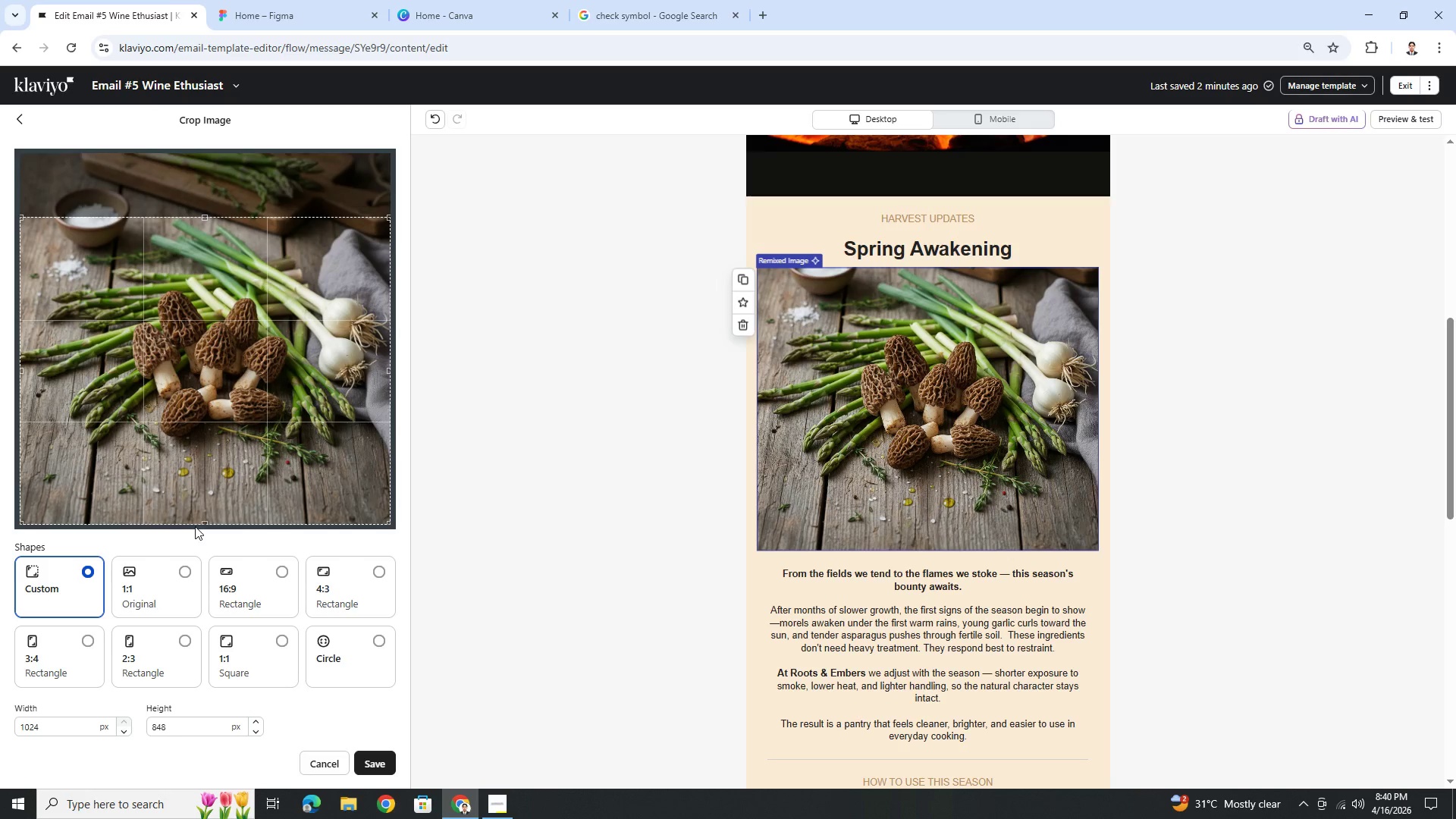 
left_click_drag(start_coordinate=[198, 522], to_coordinate=[207, 475])
 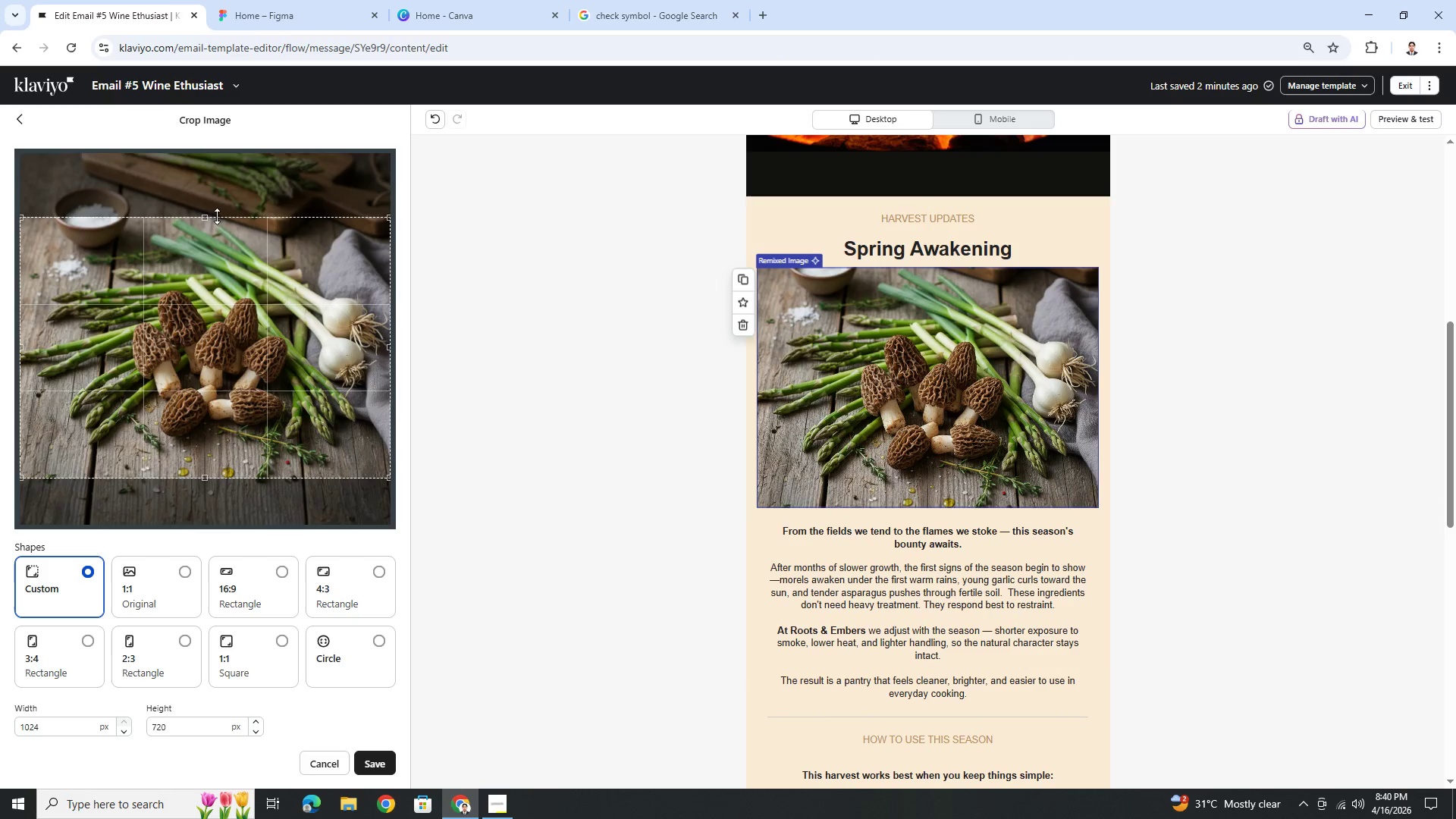 
left_click_drag(start_coordinate=[212, 217], to_coordinate=[218, 258])
 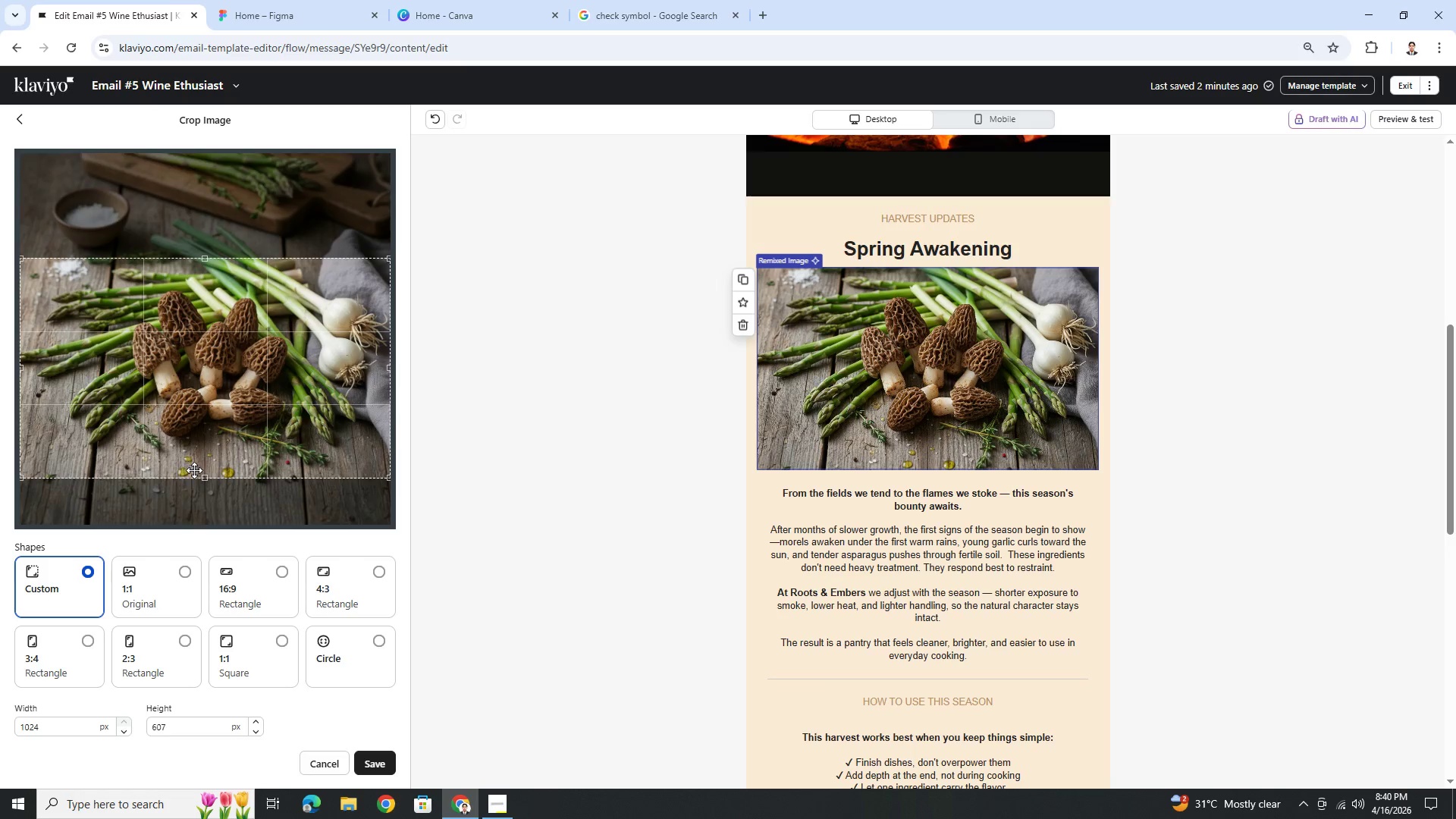 
left_click_drag(start_coordinate=[202, 480], to_coordinate=[212, 458])
 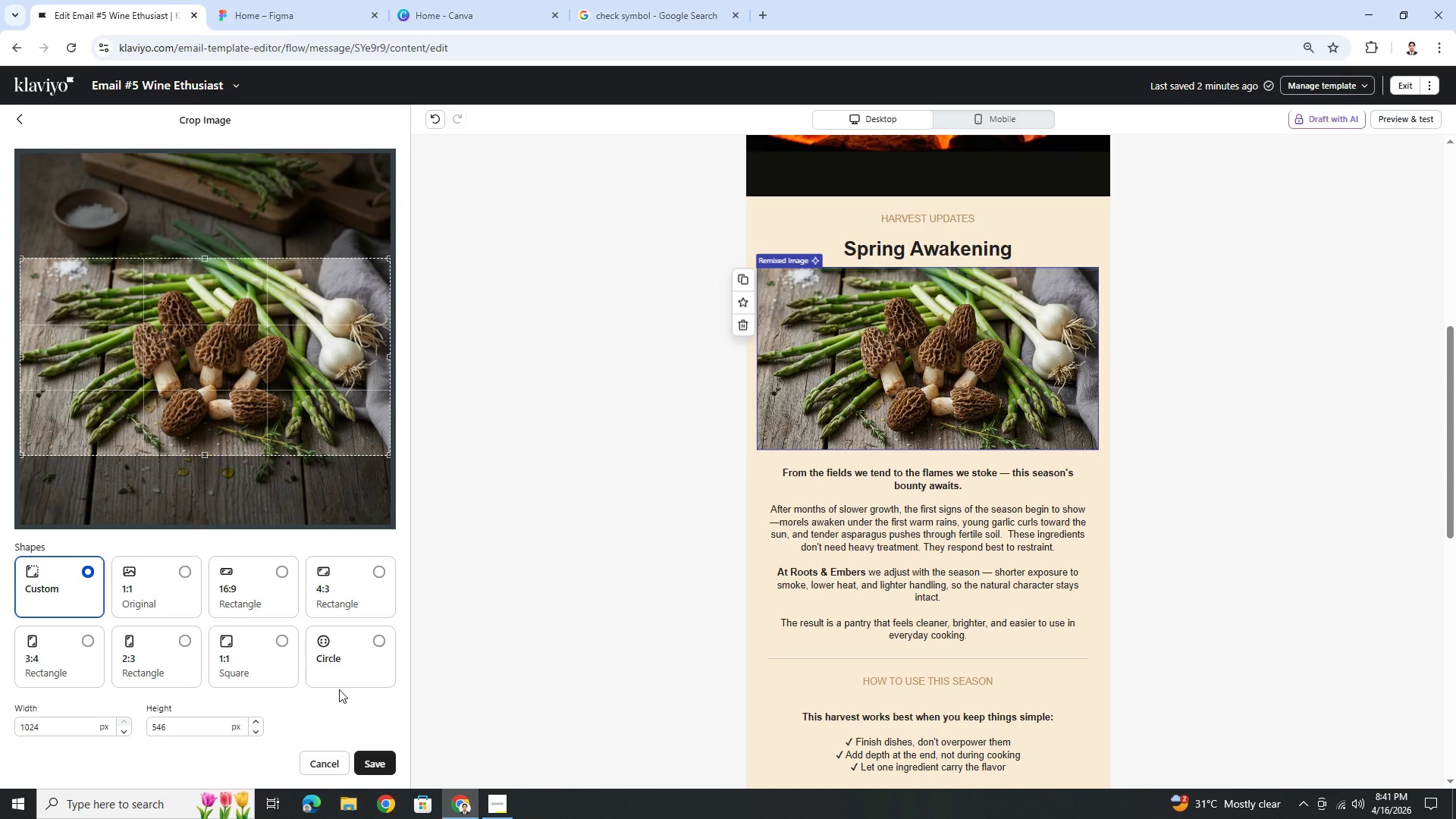 
wait(5.27)
 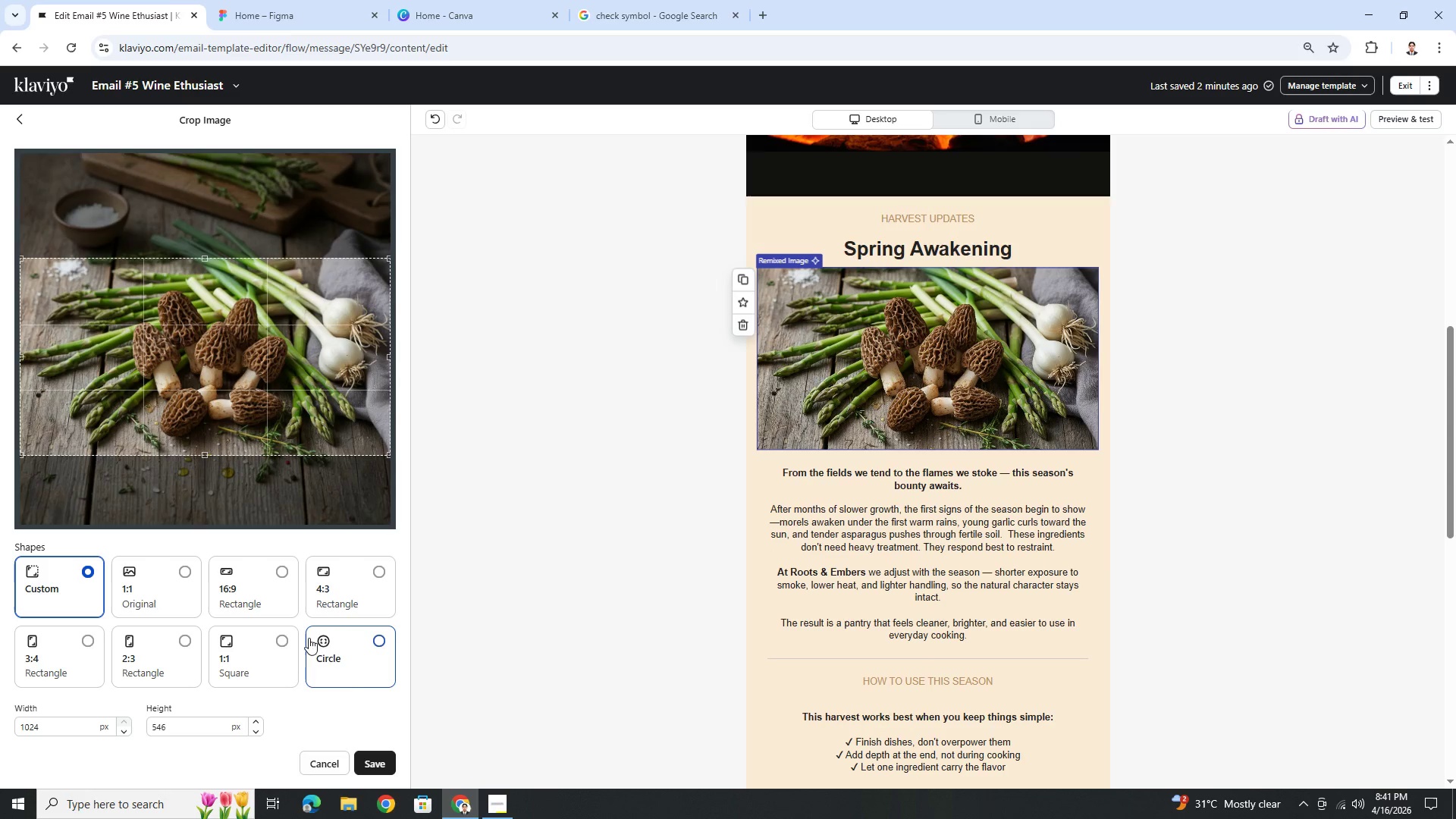 
scroll: coordinate [1244, 421], scroll_direction: up, amount: 4.0
 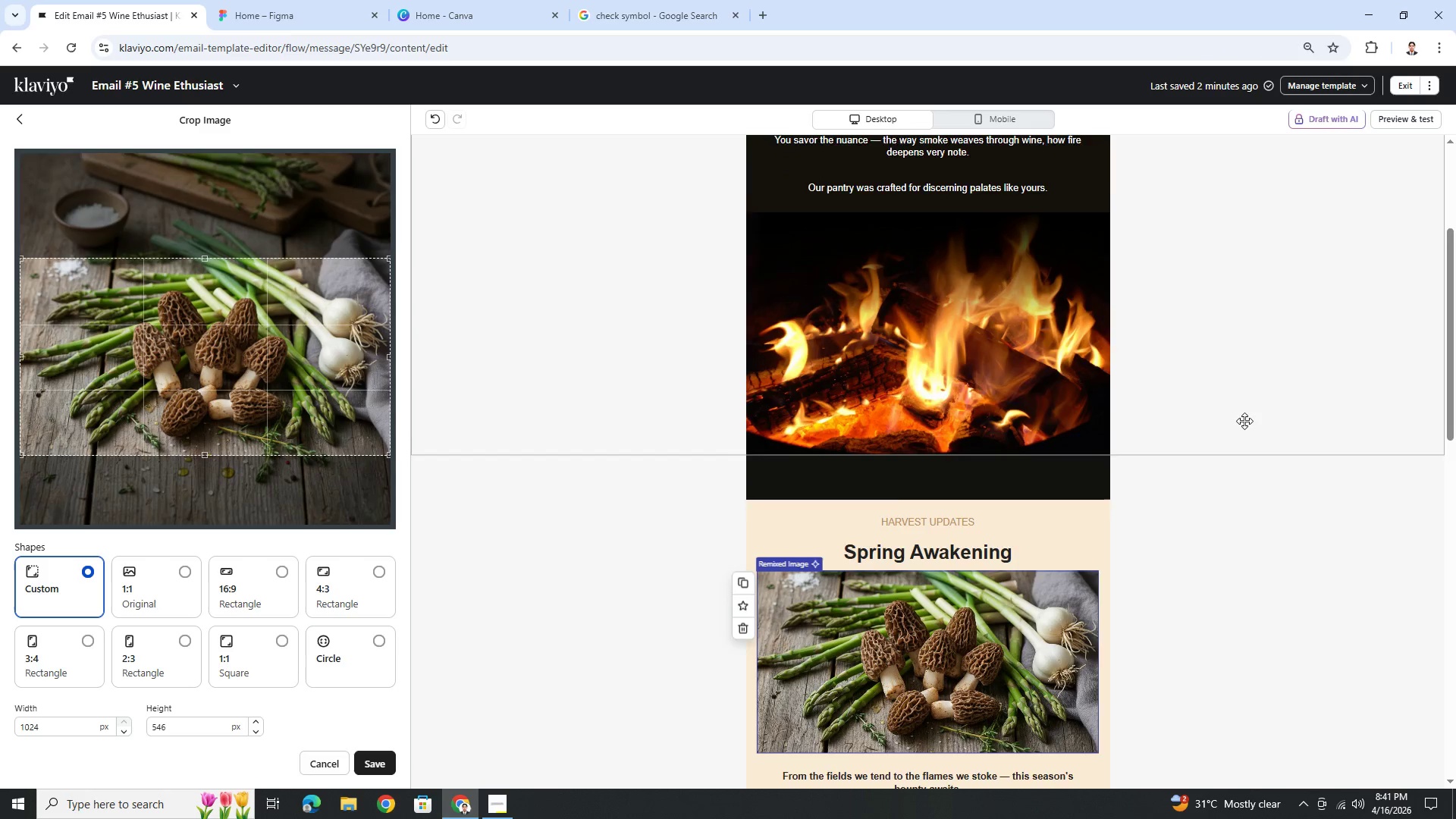 
scroll: coordinate [1233, 431], scroll_direction: down, amount: 1.0
 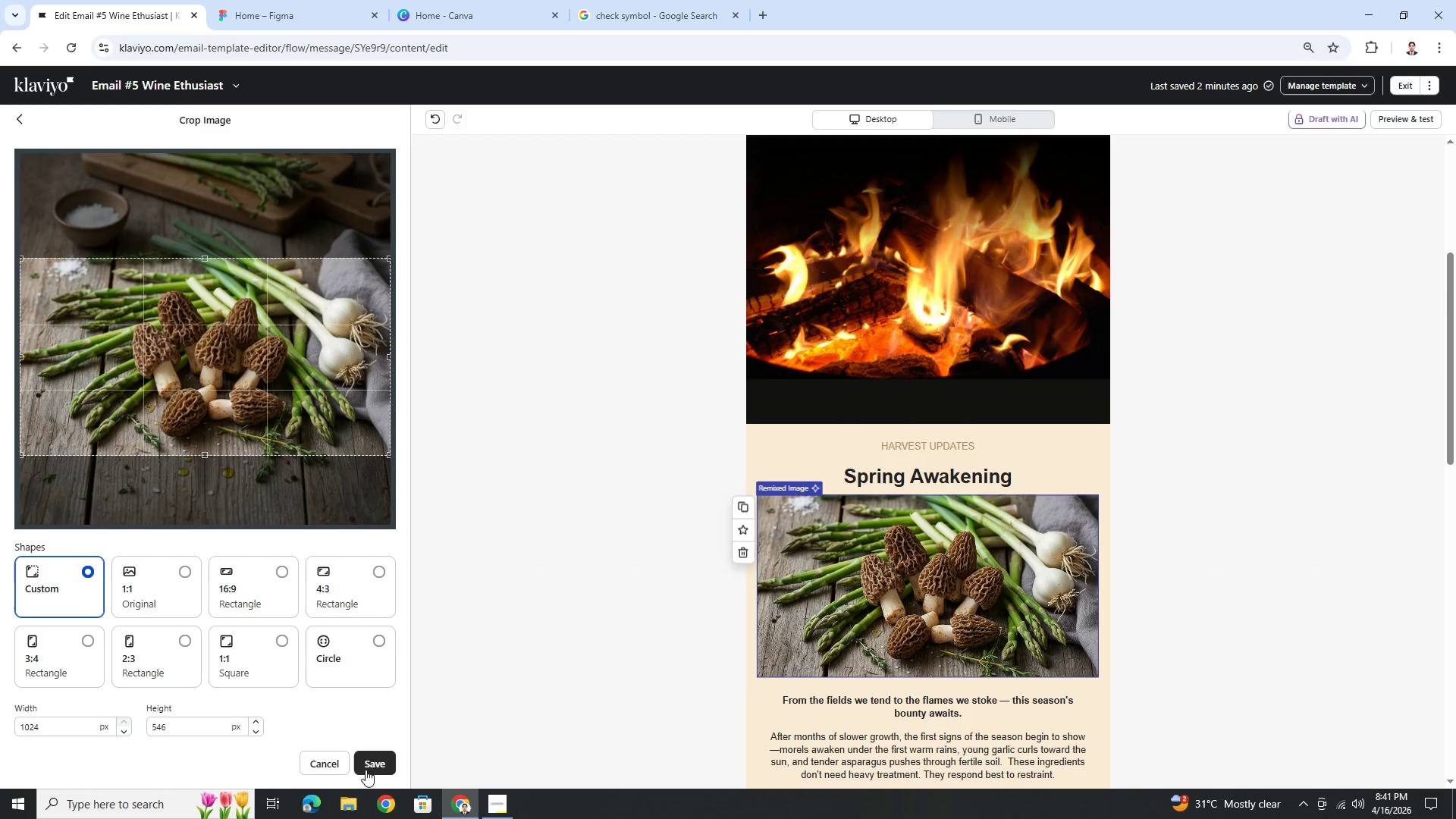 
left_click([366, 764])
 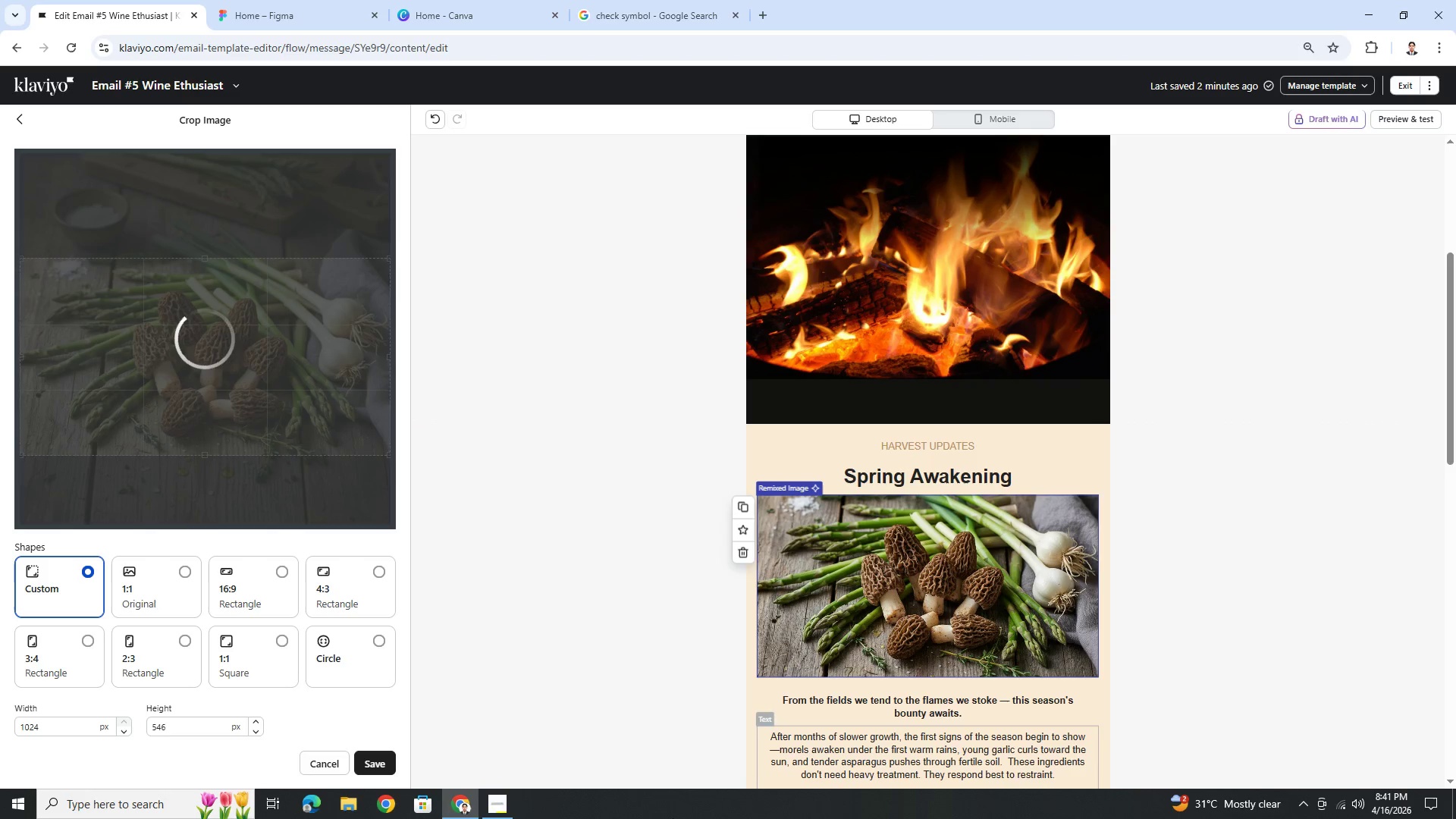 
left_click([506, 803])